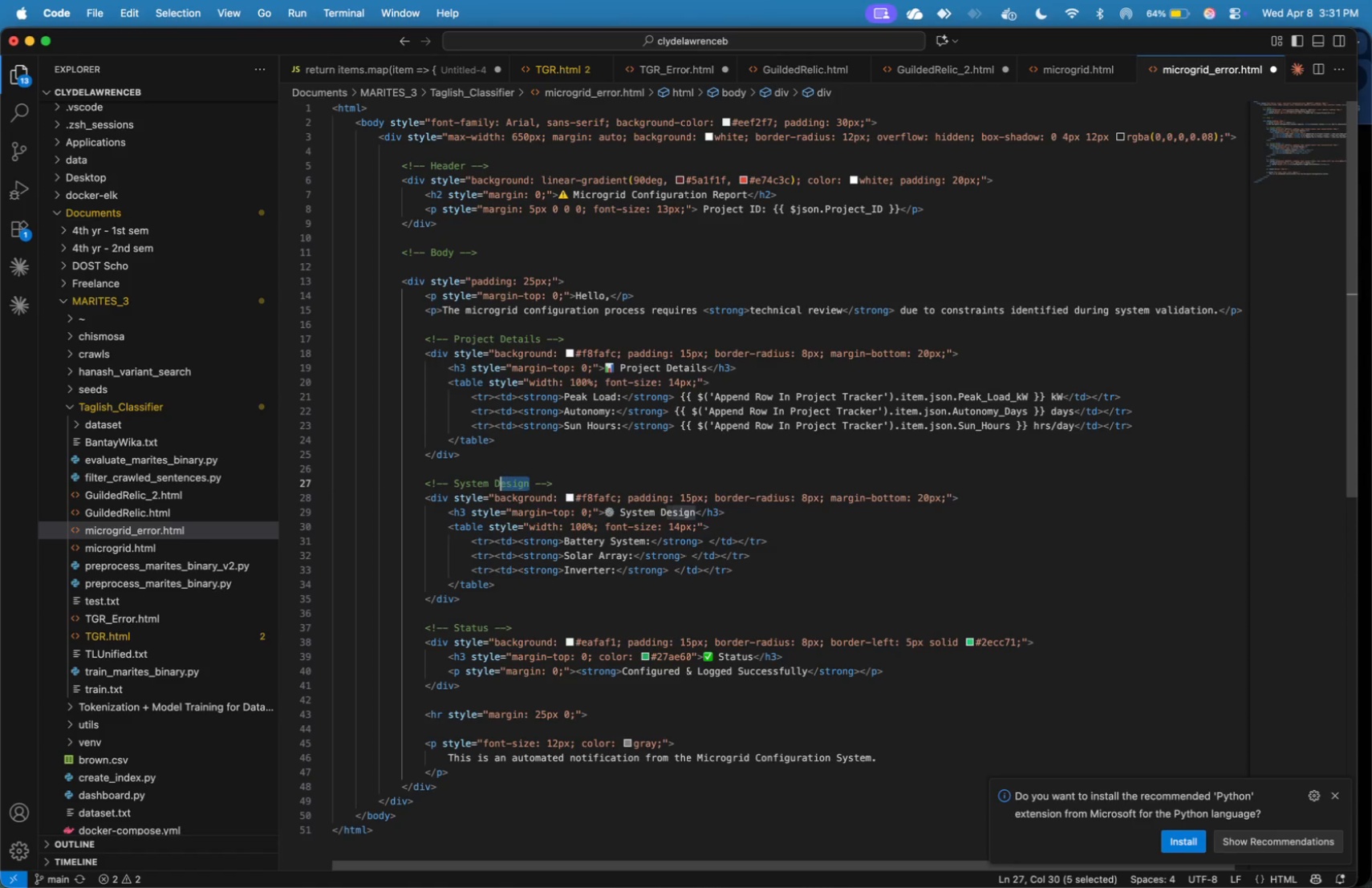 
key(Shift+ArrowLeft)
 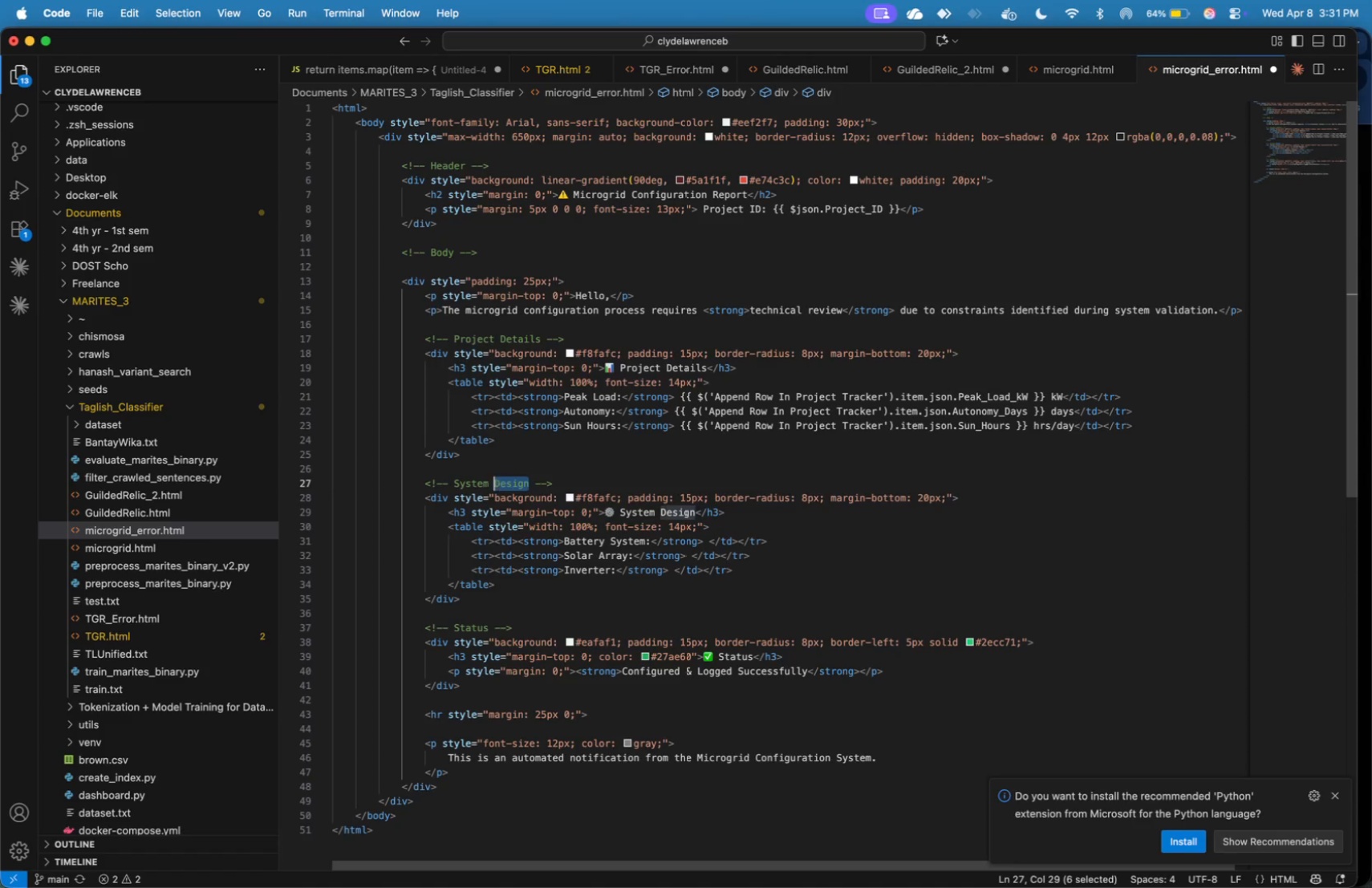 
key(Shift+ArrowLeft)
 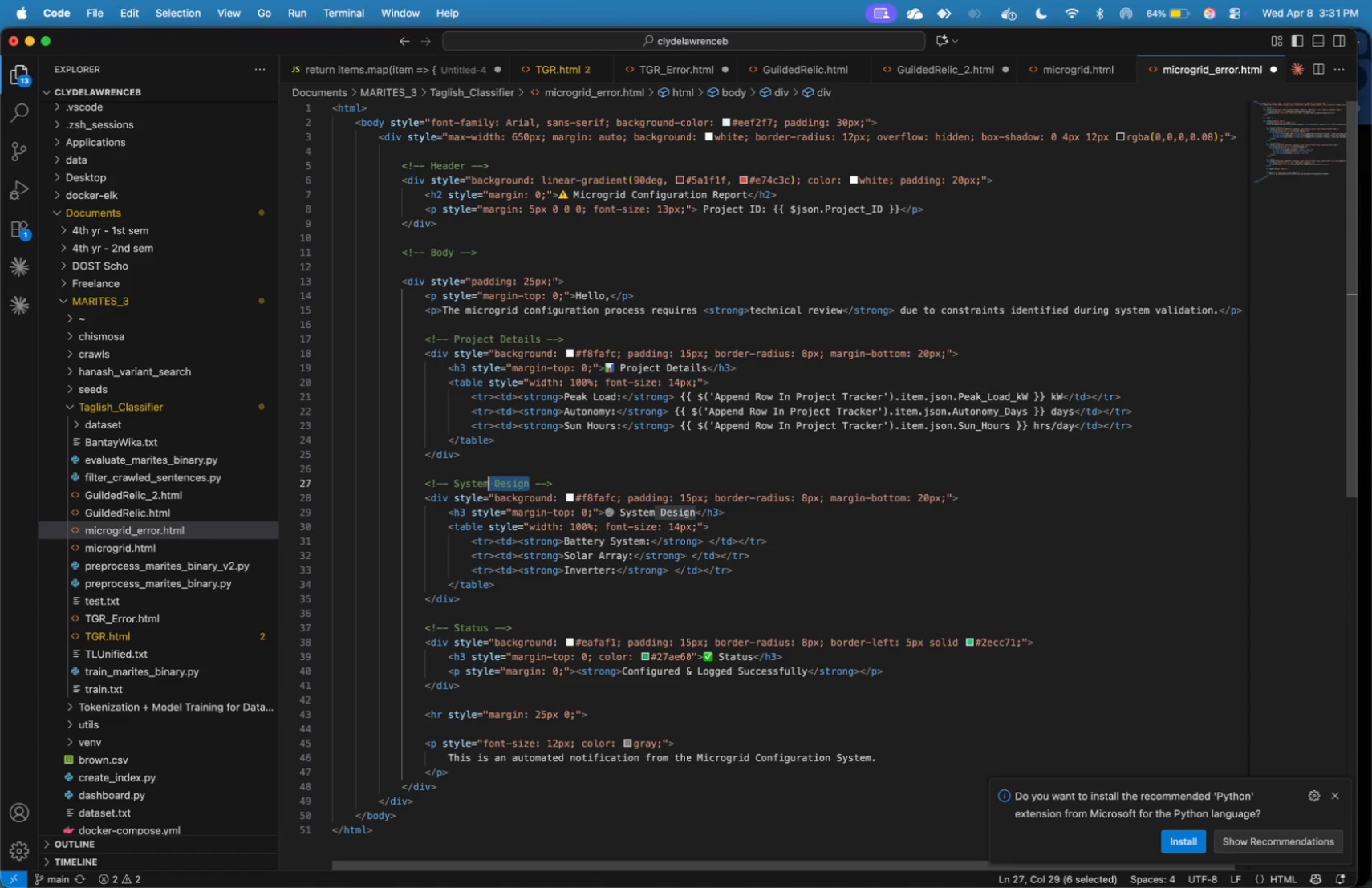 
key(Shift+ArrowLeft)
 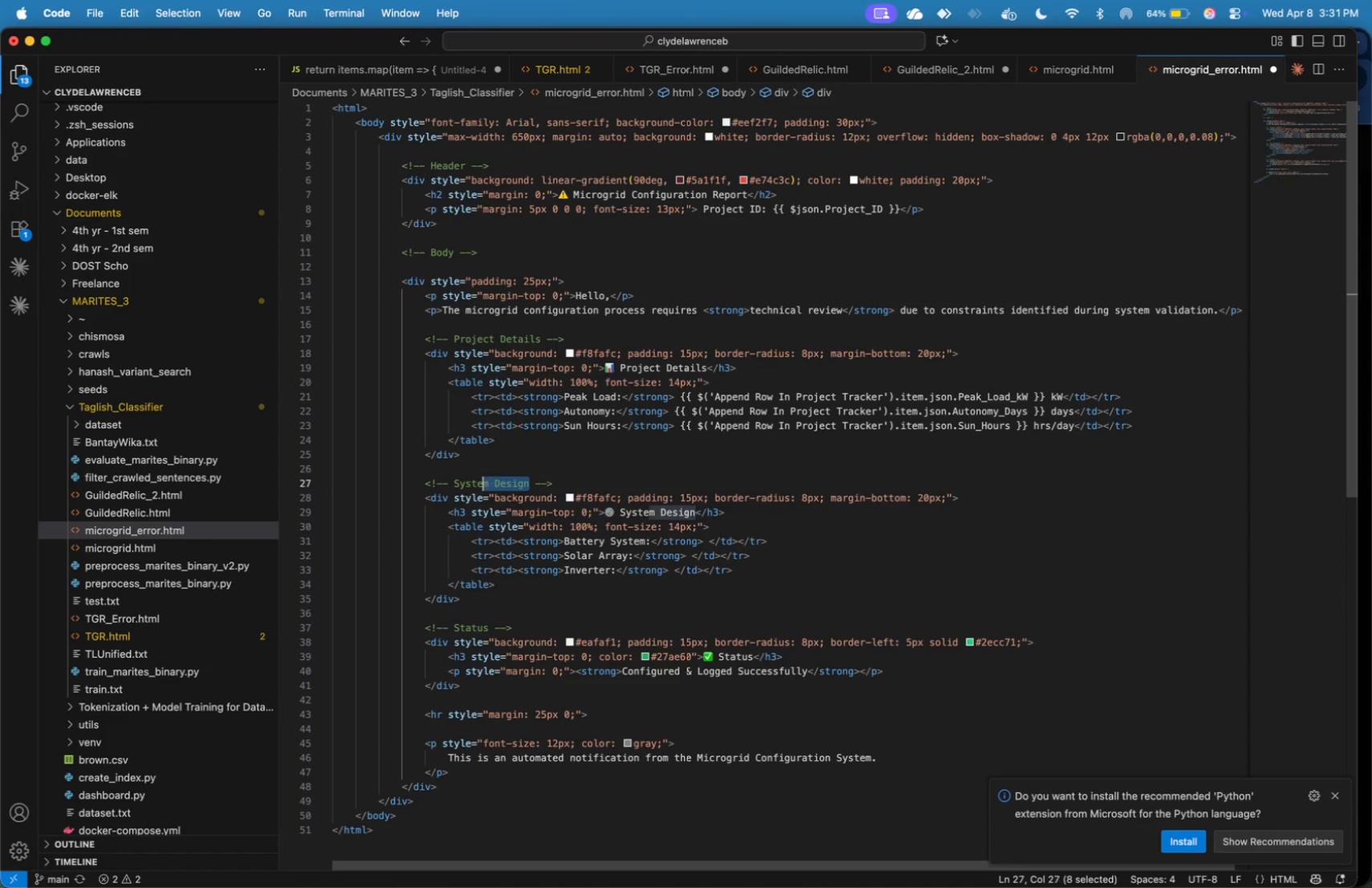 
key(Shift+ArrowLeft)
 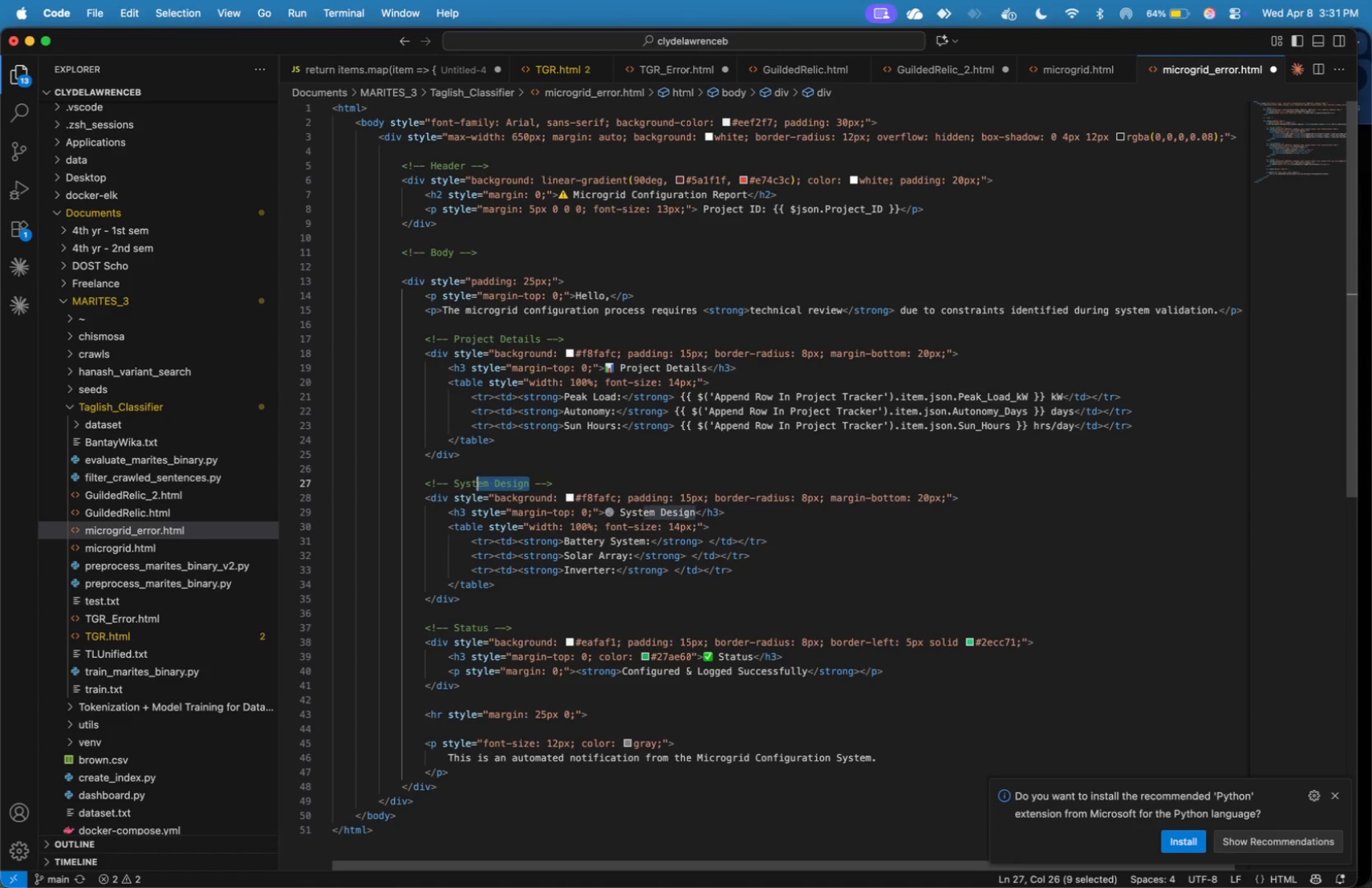 
key(Shift+ArrowLeft)
 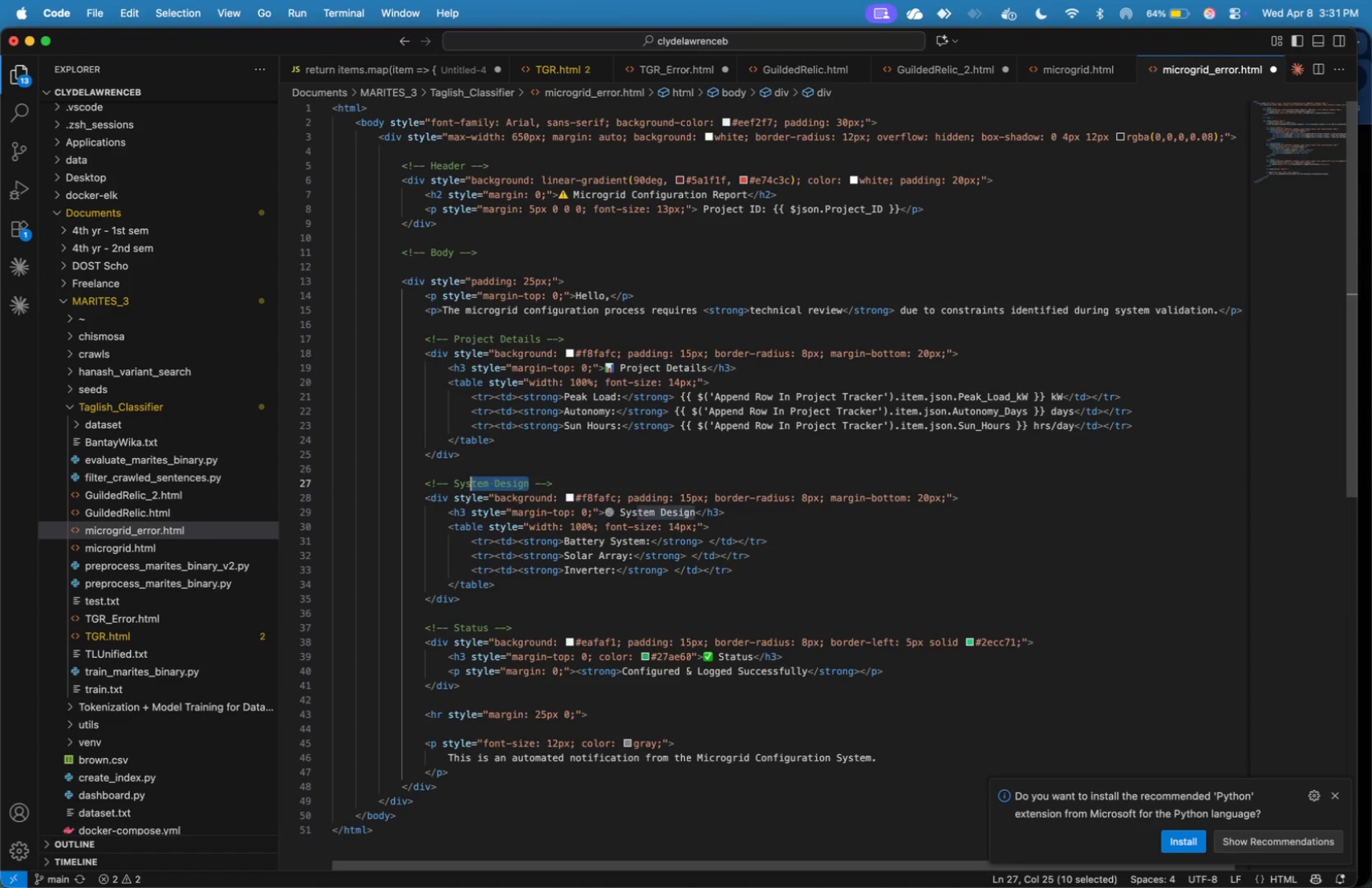 
key(Shift+ArrowLeft)
 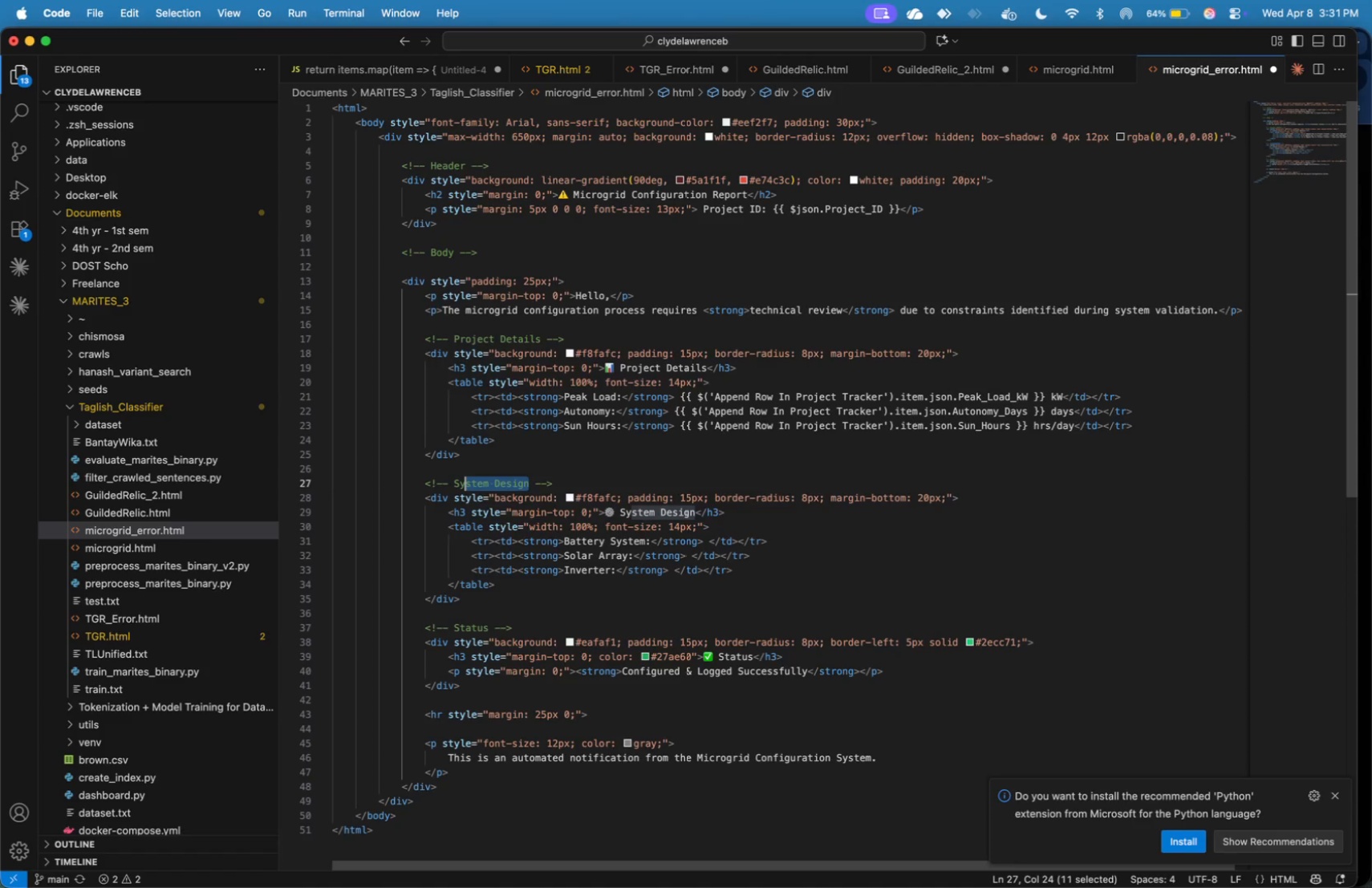 
key(Shift+ArrowLeft)
 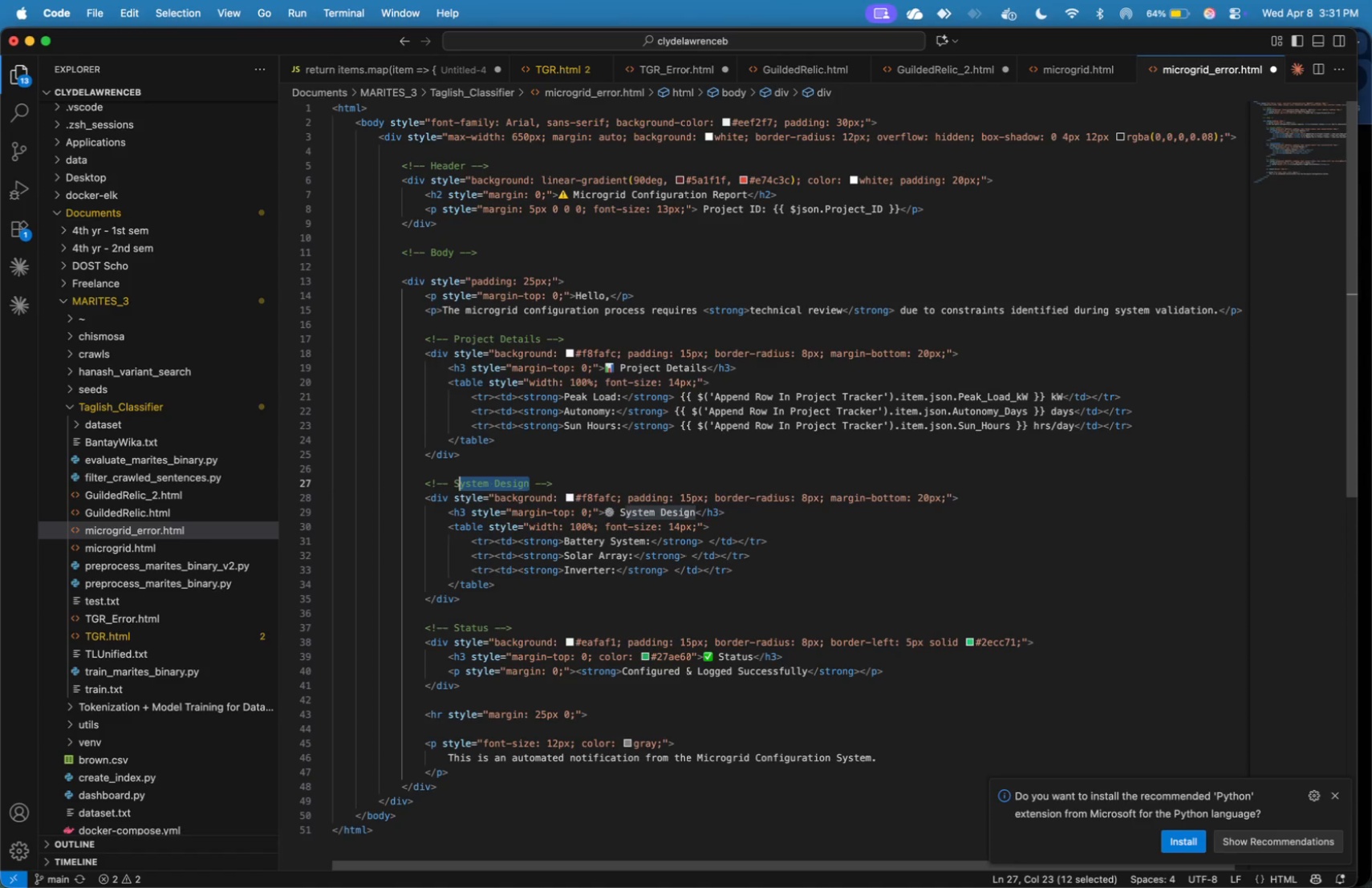 
key(Shift+ArrowLeft)
 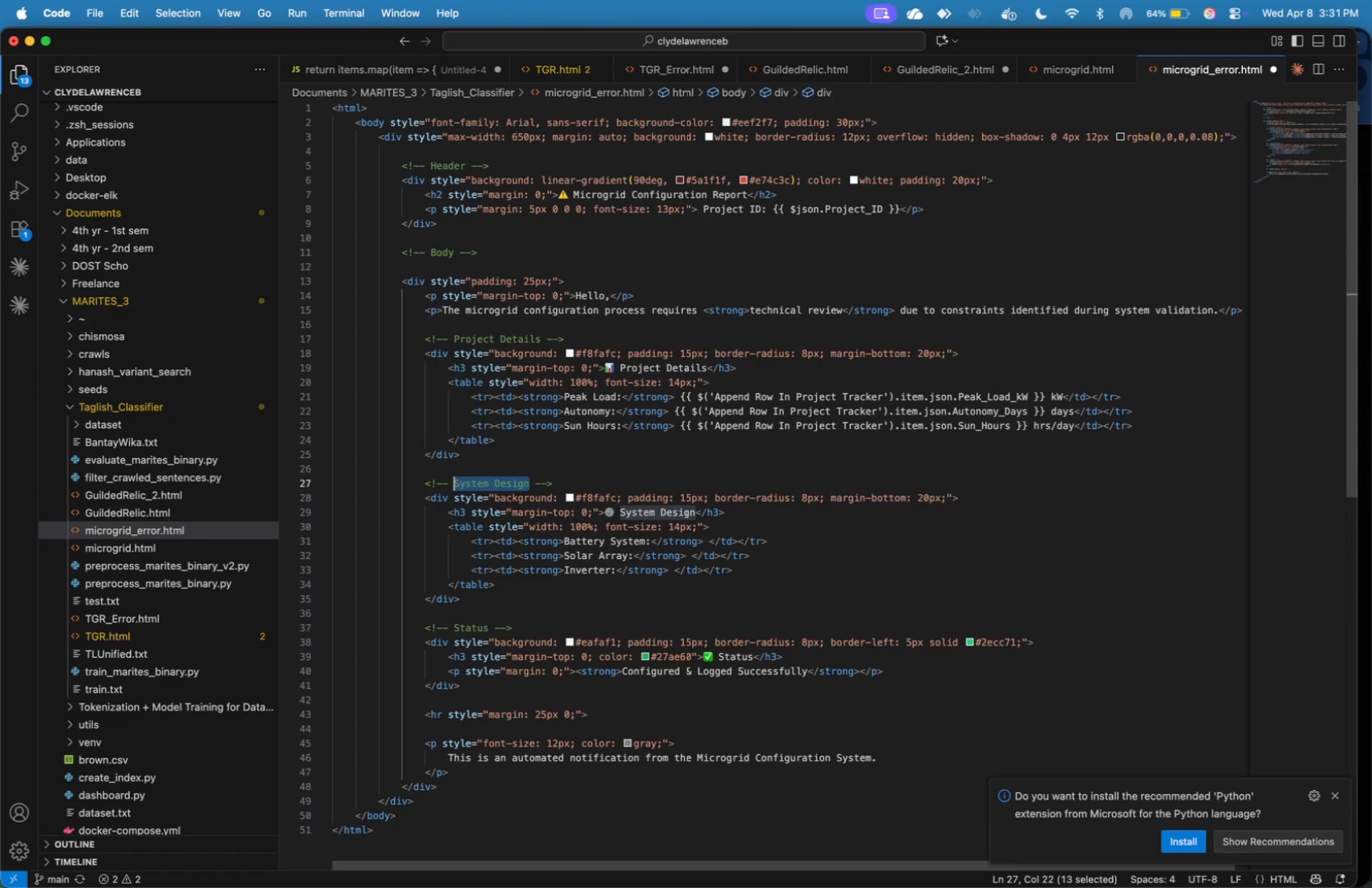 
key(Shift+ArrowLeft)
 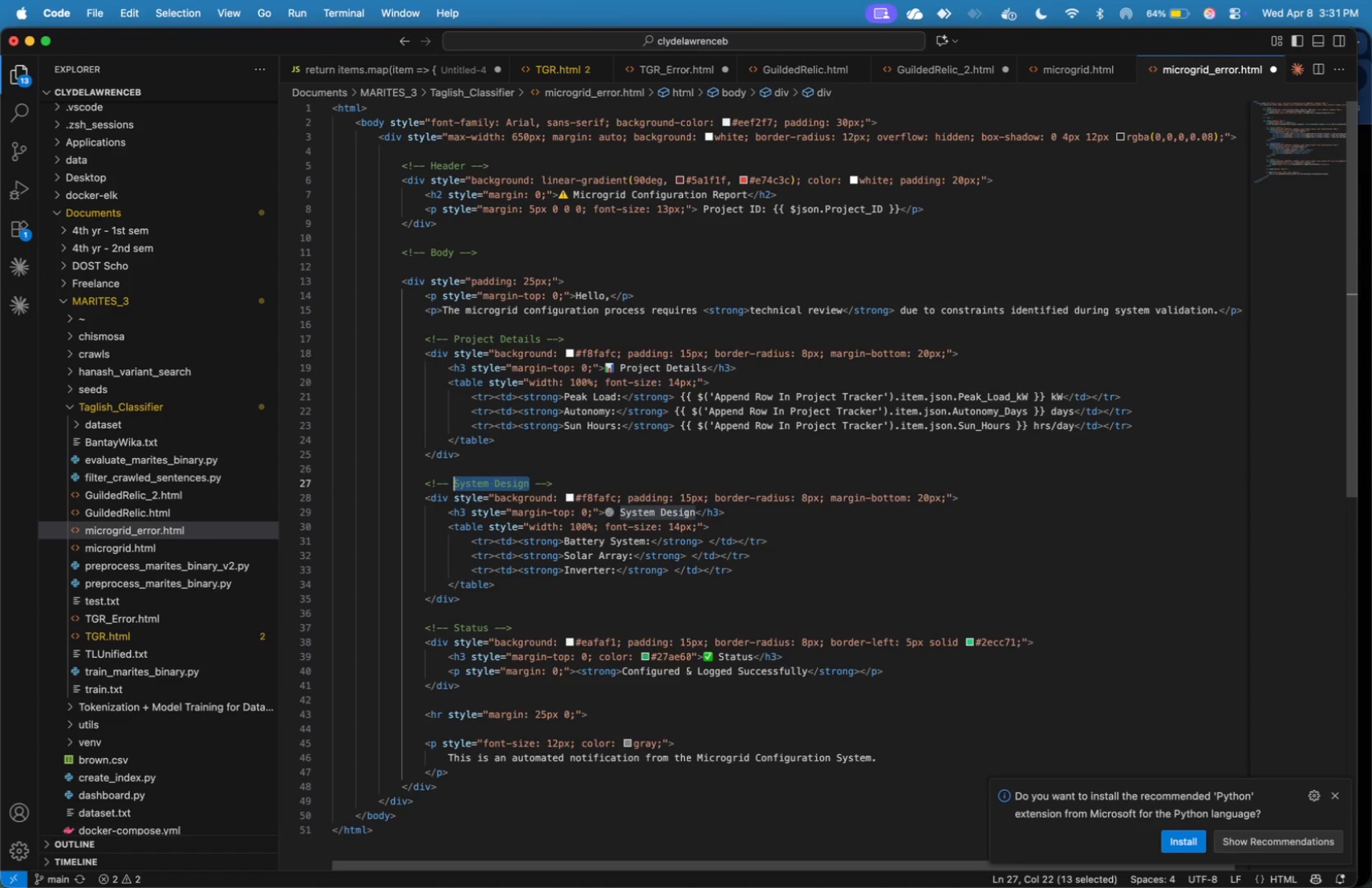 
type(Issie)
key(Backspace)
key(Backspace)
type(ue Details)
 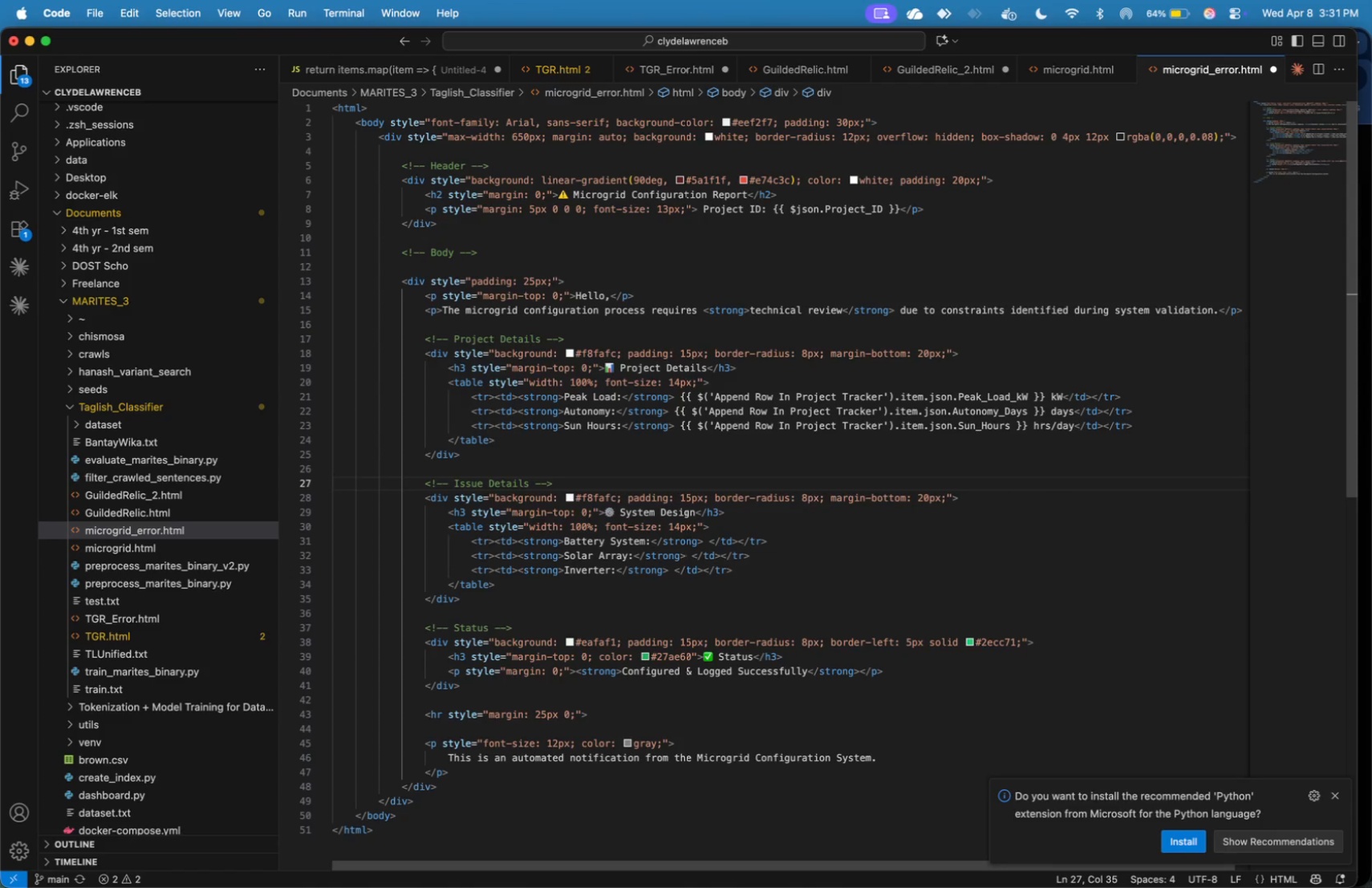 
key(ArrowDown)
 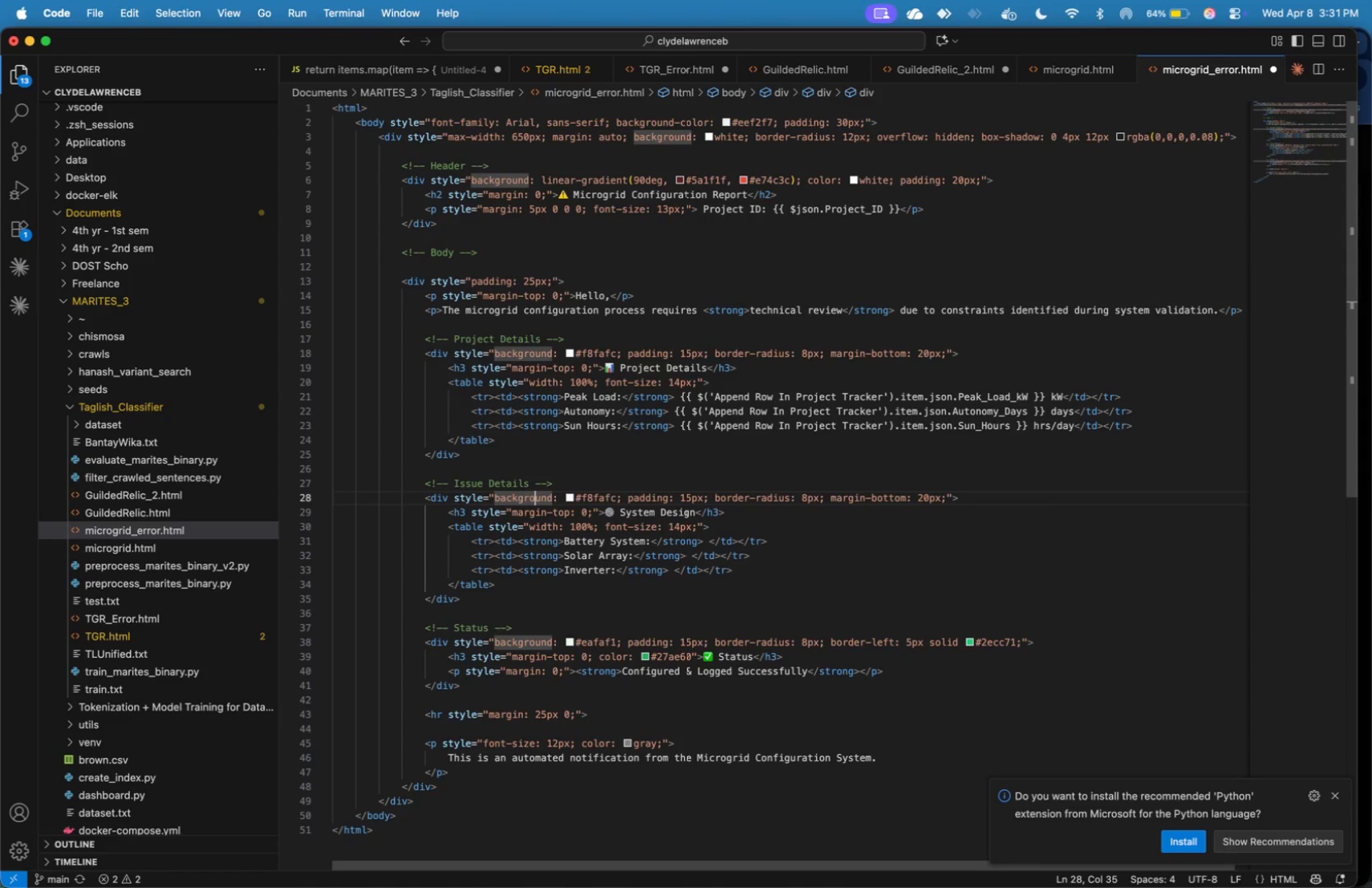 
hold_key(key=ArrowRight, duration=1.5)
 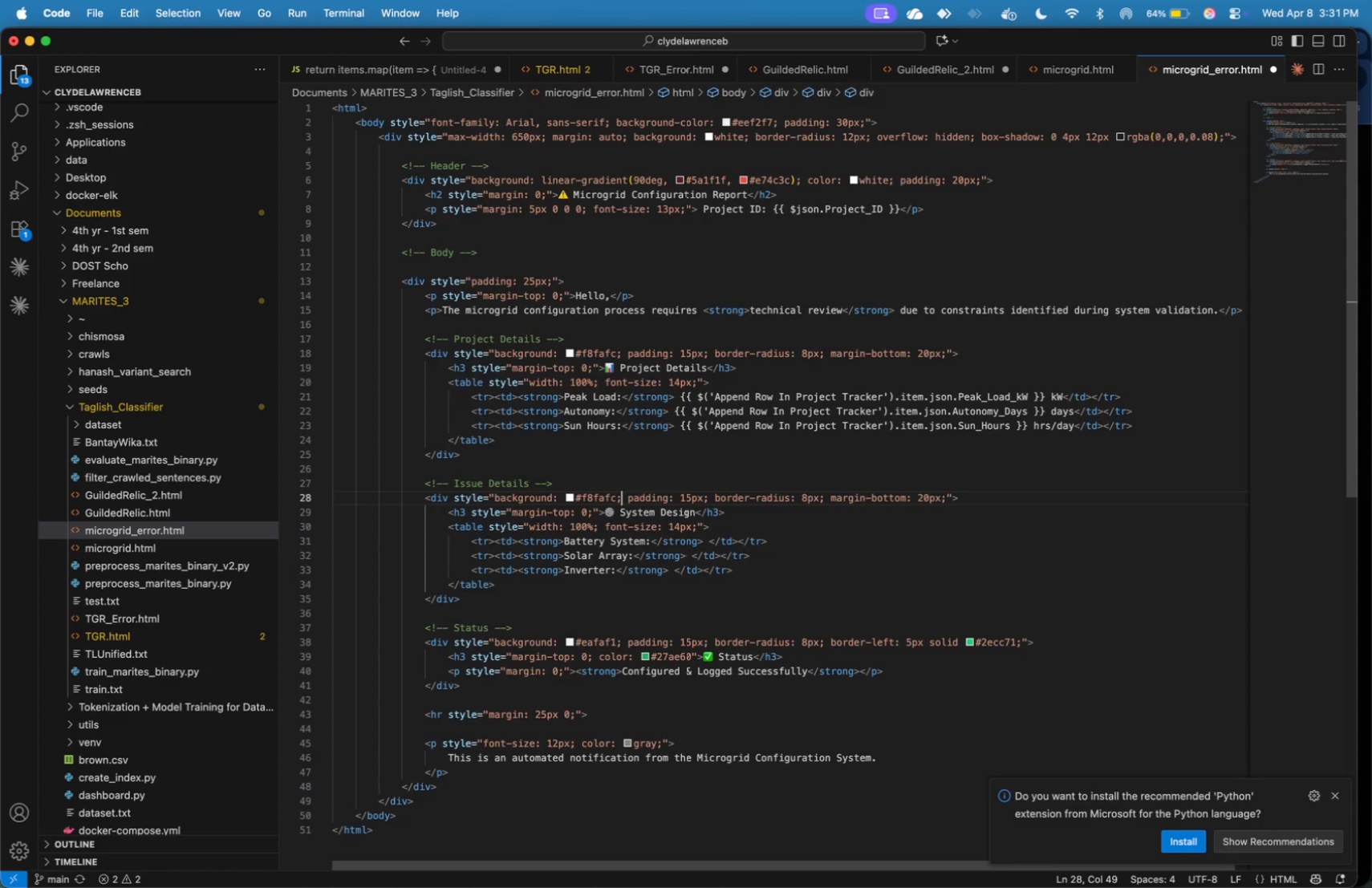 
key(ArrowRight)
 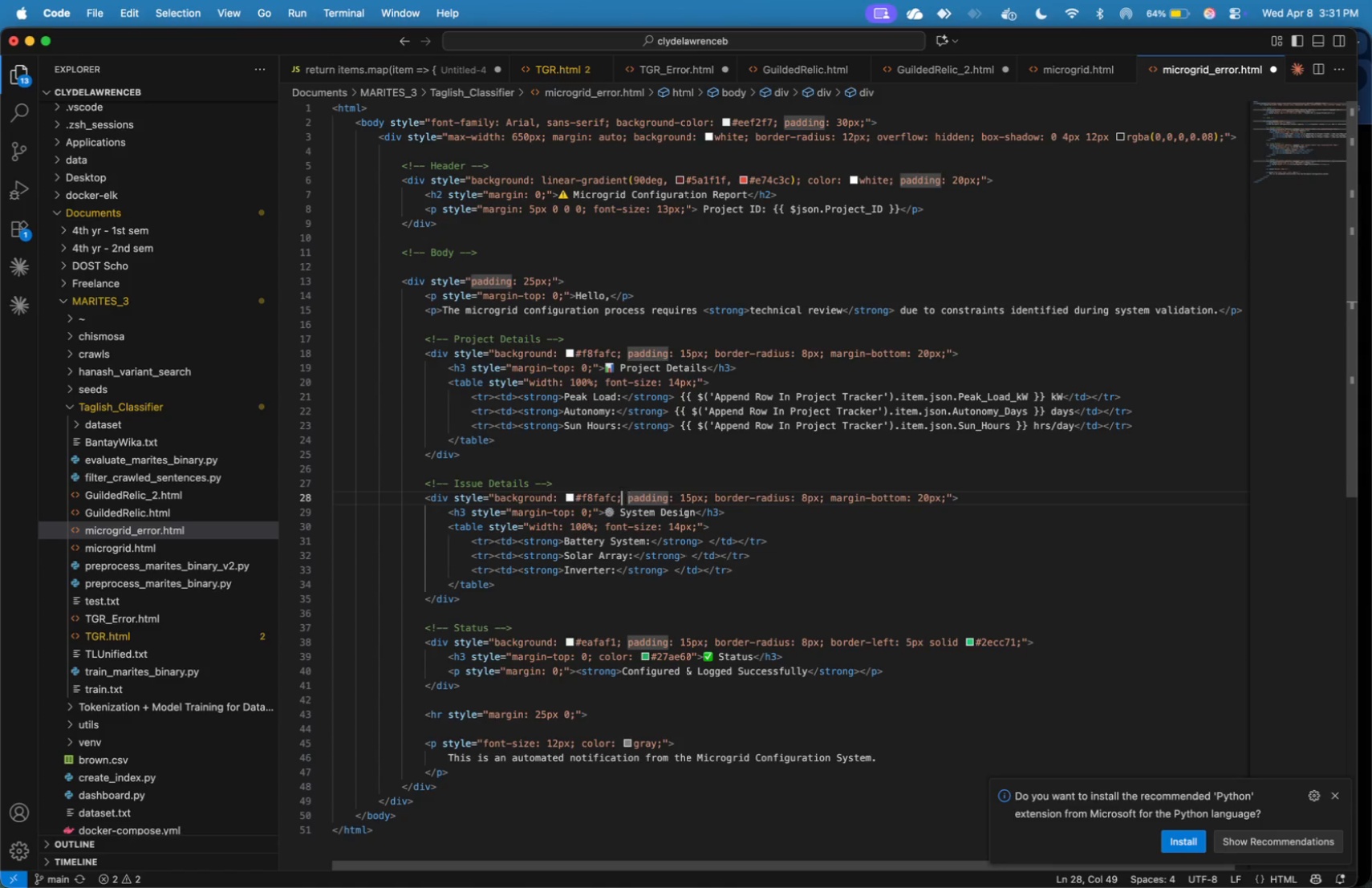 
key(ArrowLeft)
 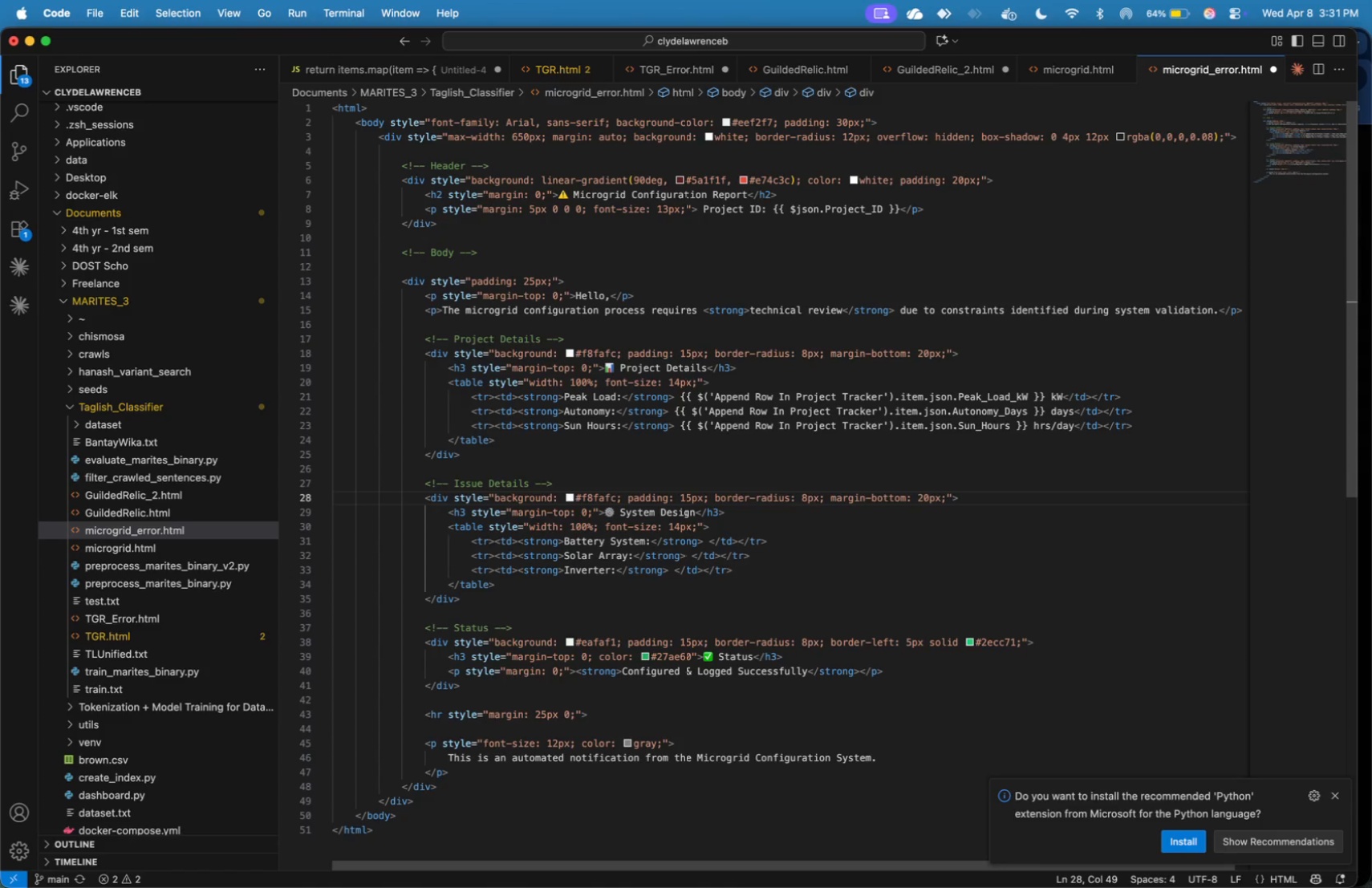 
key(ArrowLeft)
 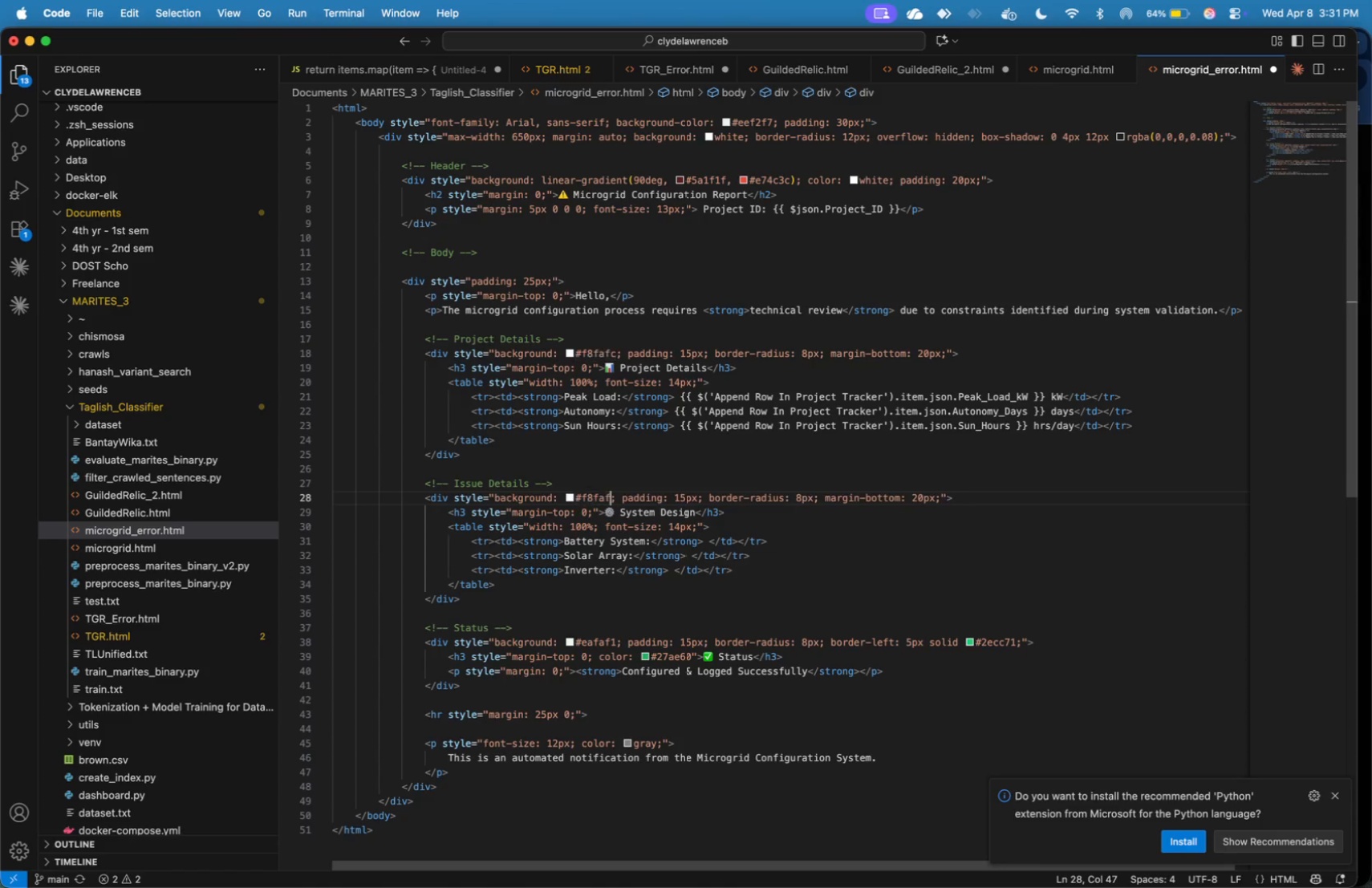 
key(Backspace)
key(Backspace)
key(Backspace)
key(Backspace)
key(Backspace)
type(ff5f5)
 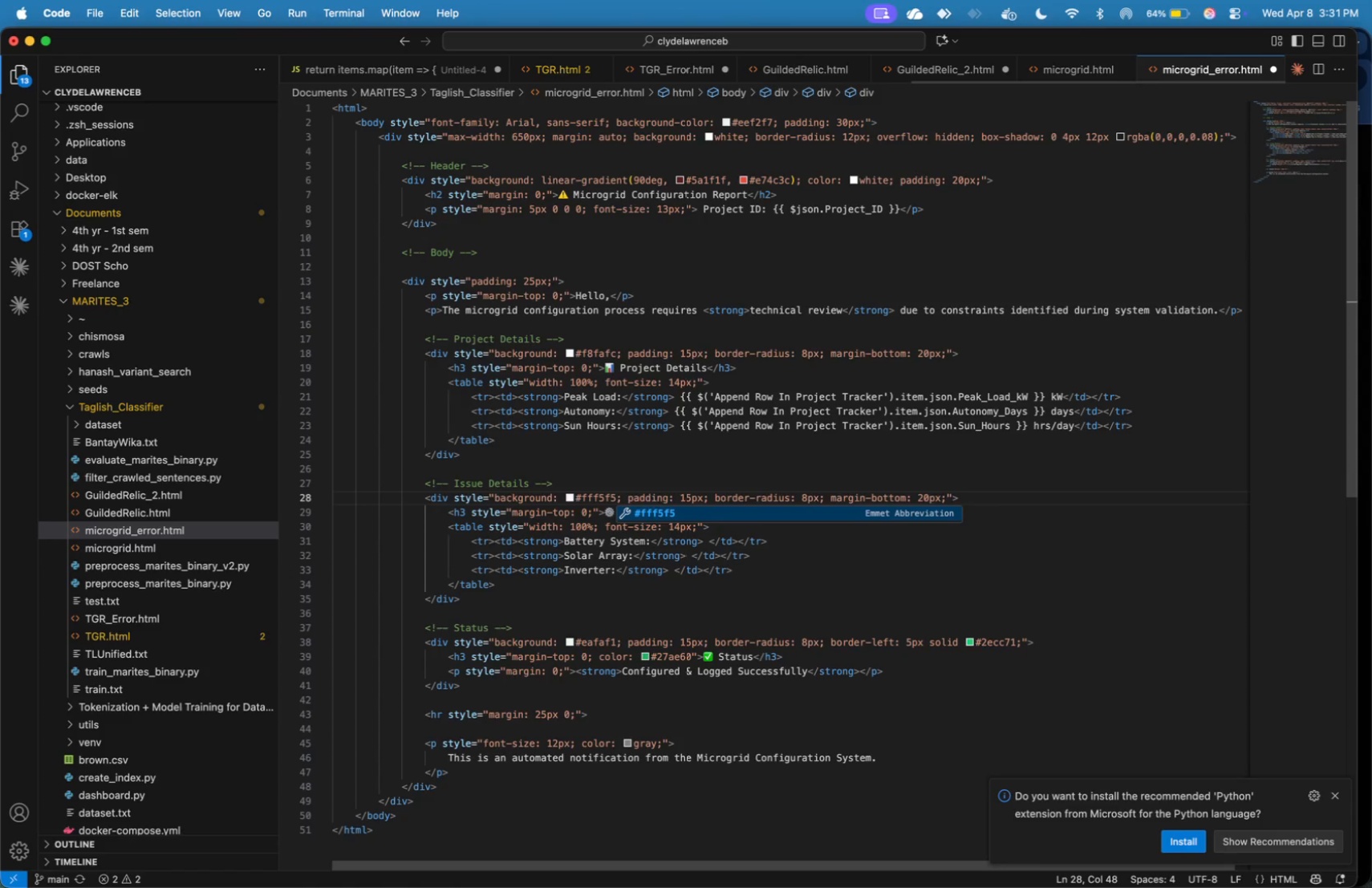 
key(ArrowRight)
 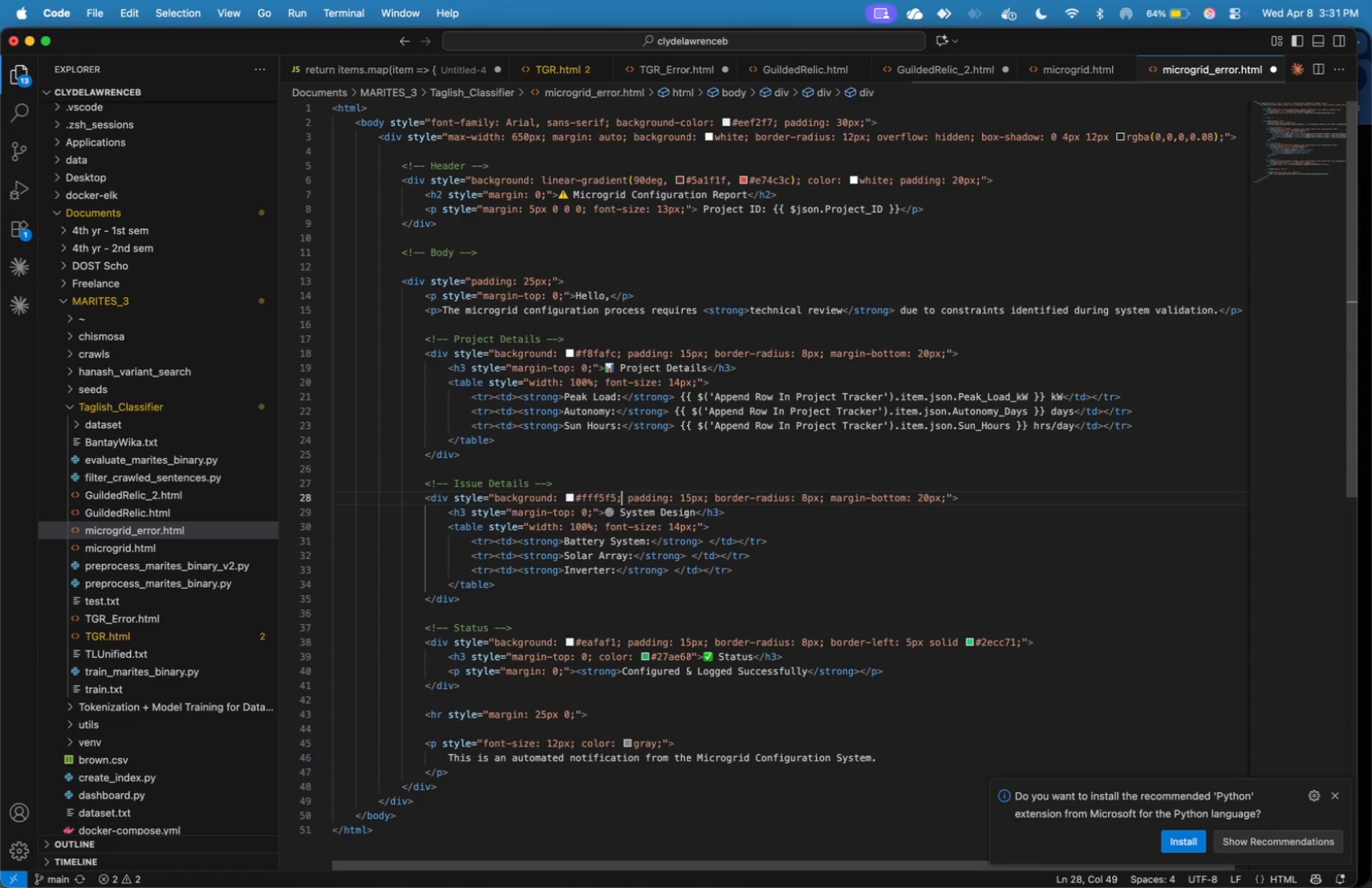 
key(ArrowRight)
 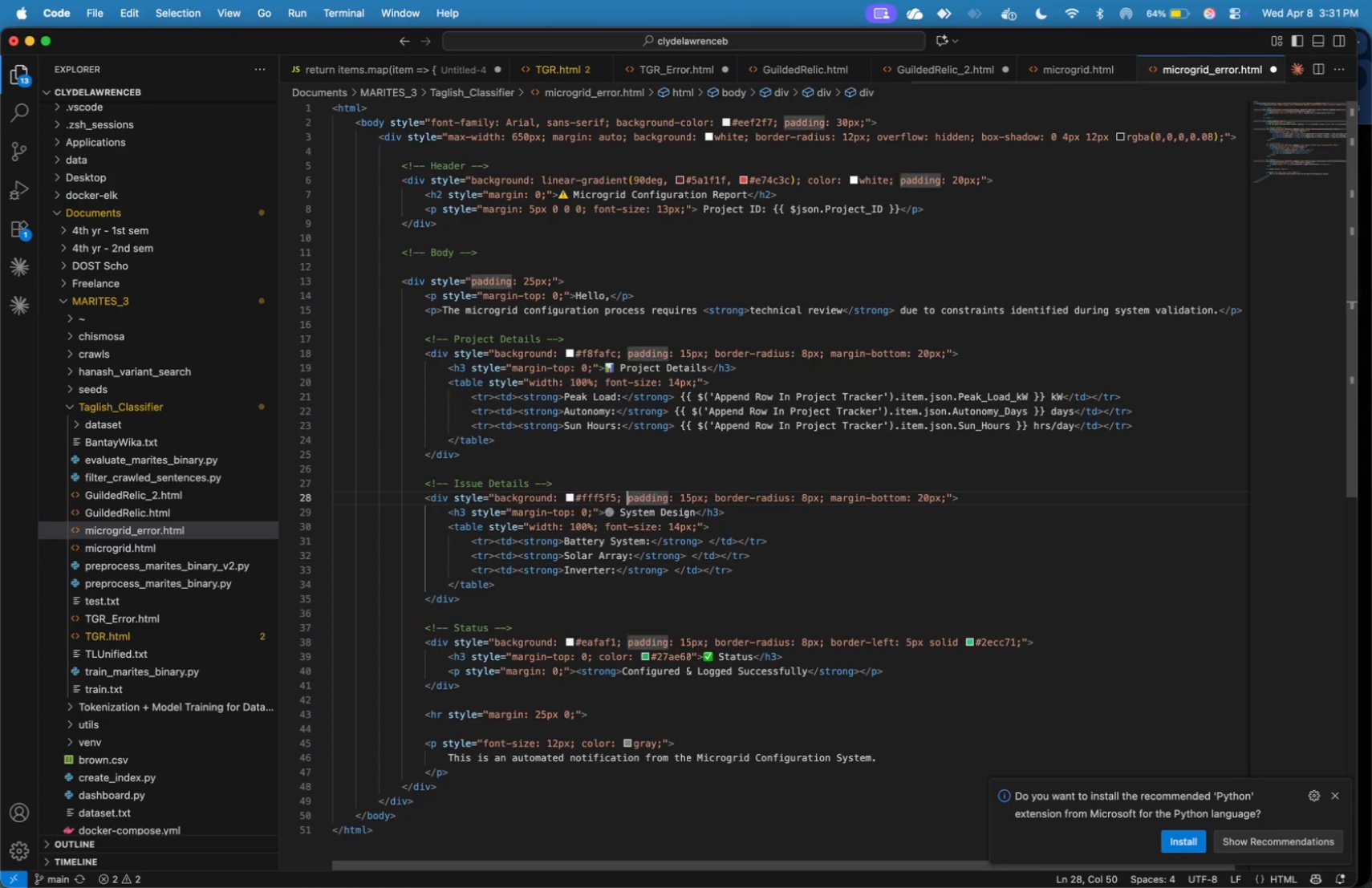 
key(ArrowRight)
 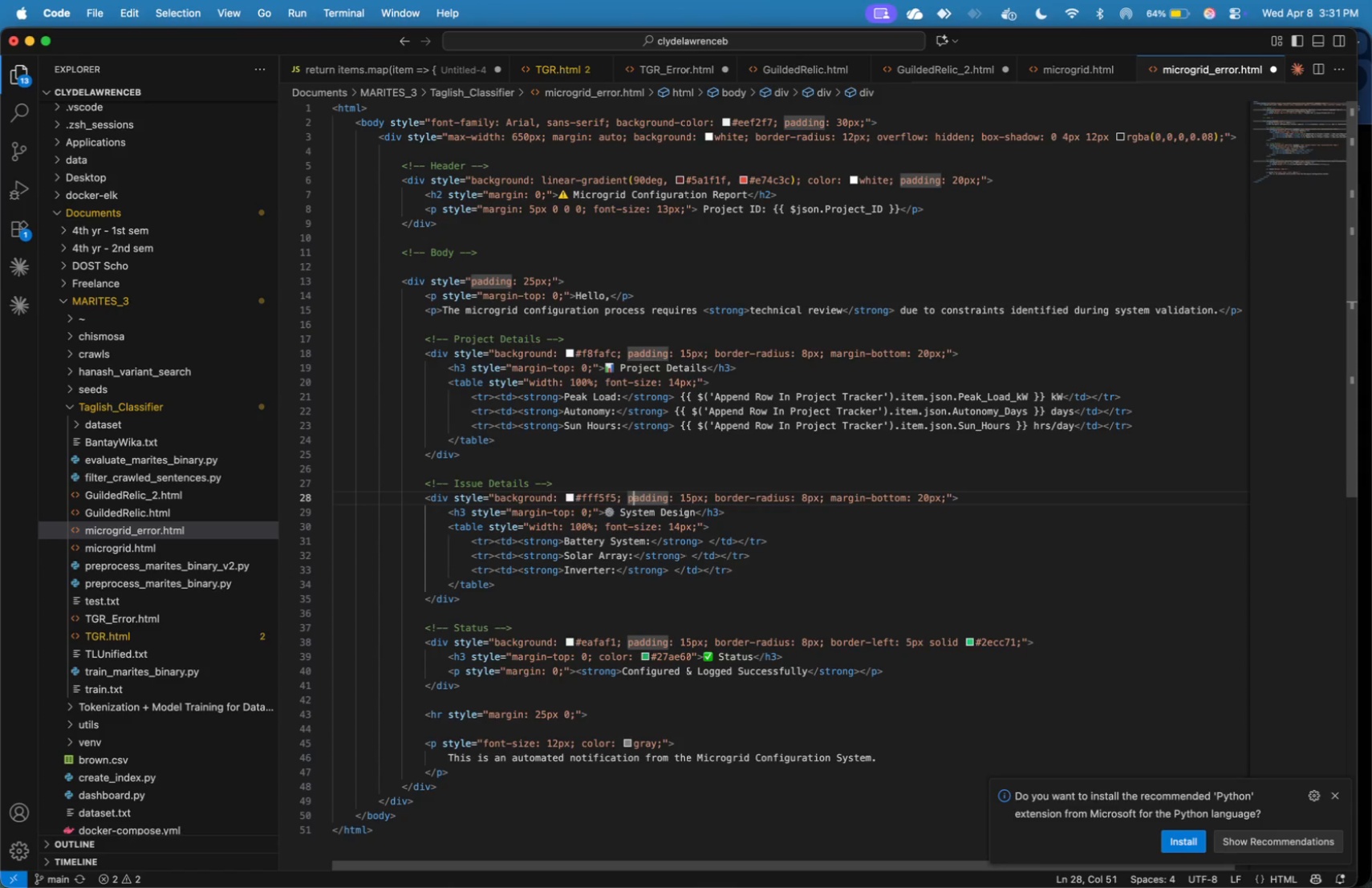 
key(ArrowRight)
 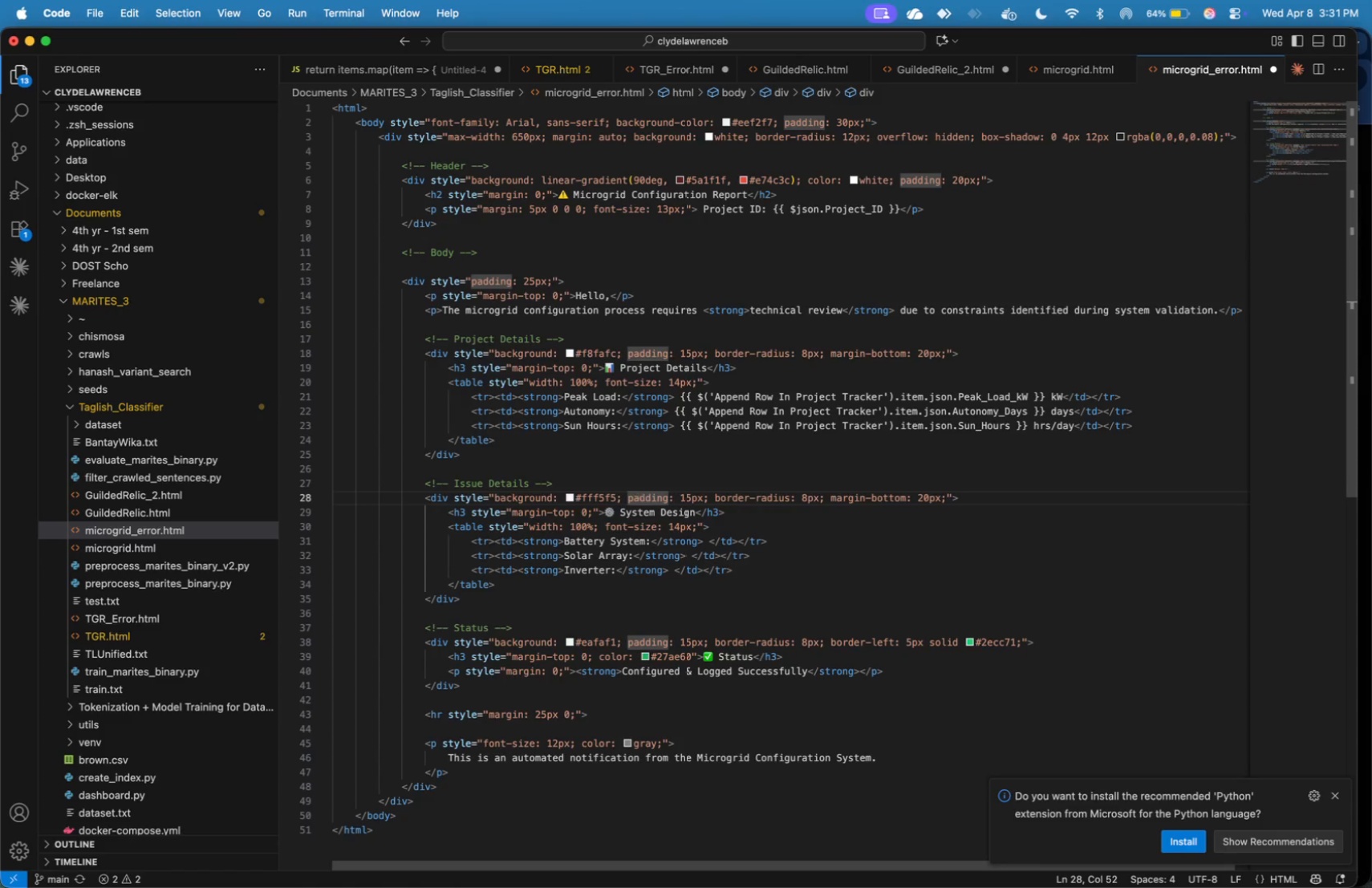 
hold_key(key=ArrowRight, duration=1.31)
 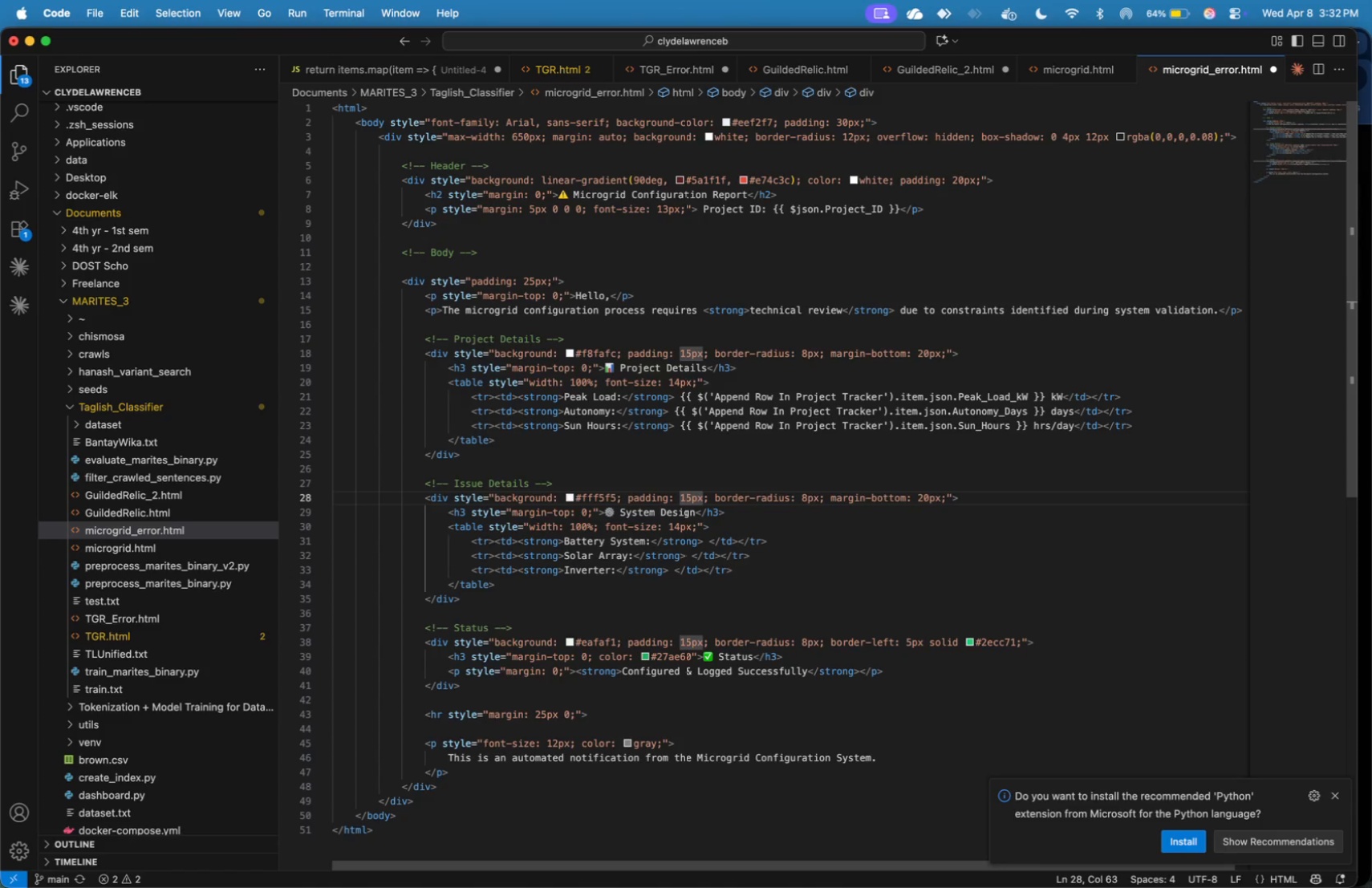 
hold_key(key=ArrowRight, duration=1.51)
 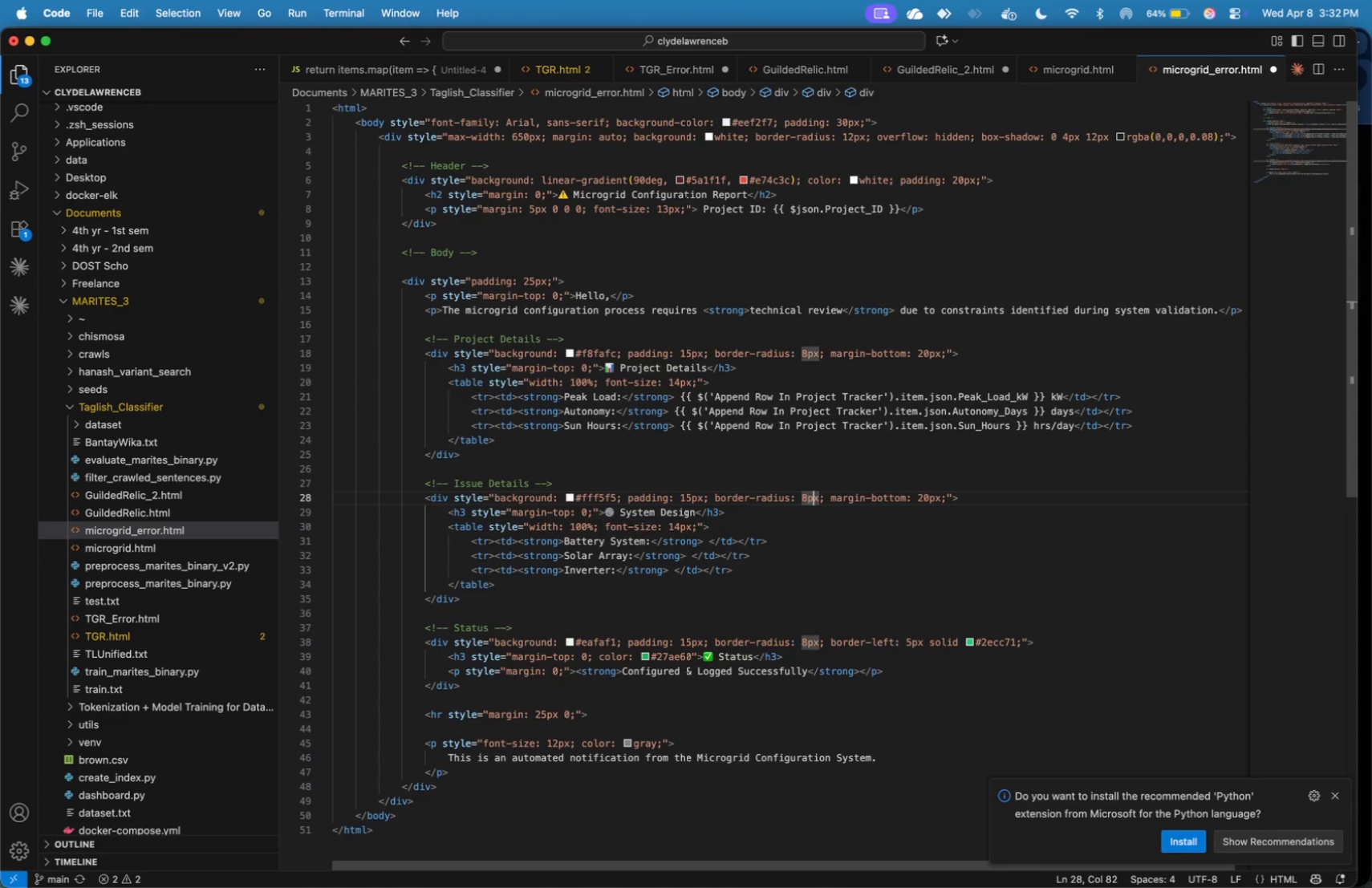 
hold_key(key=ArrowRight, duration=0.9)
 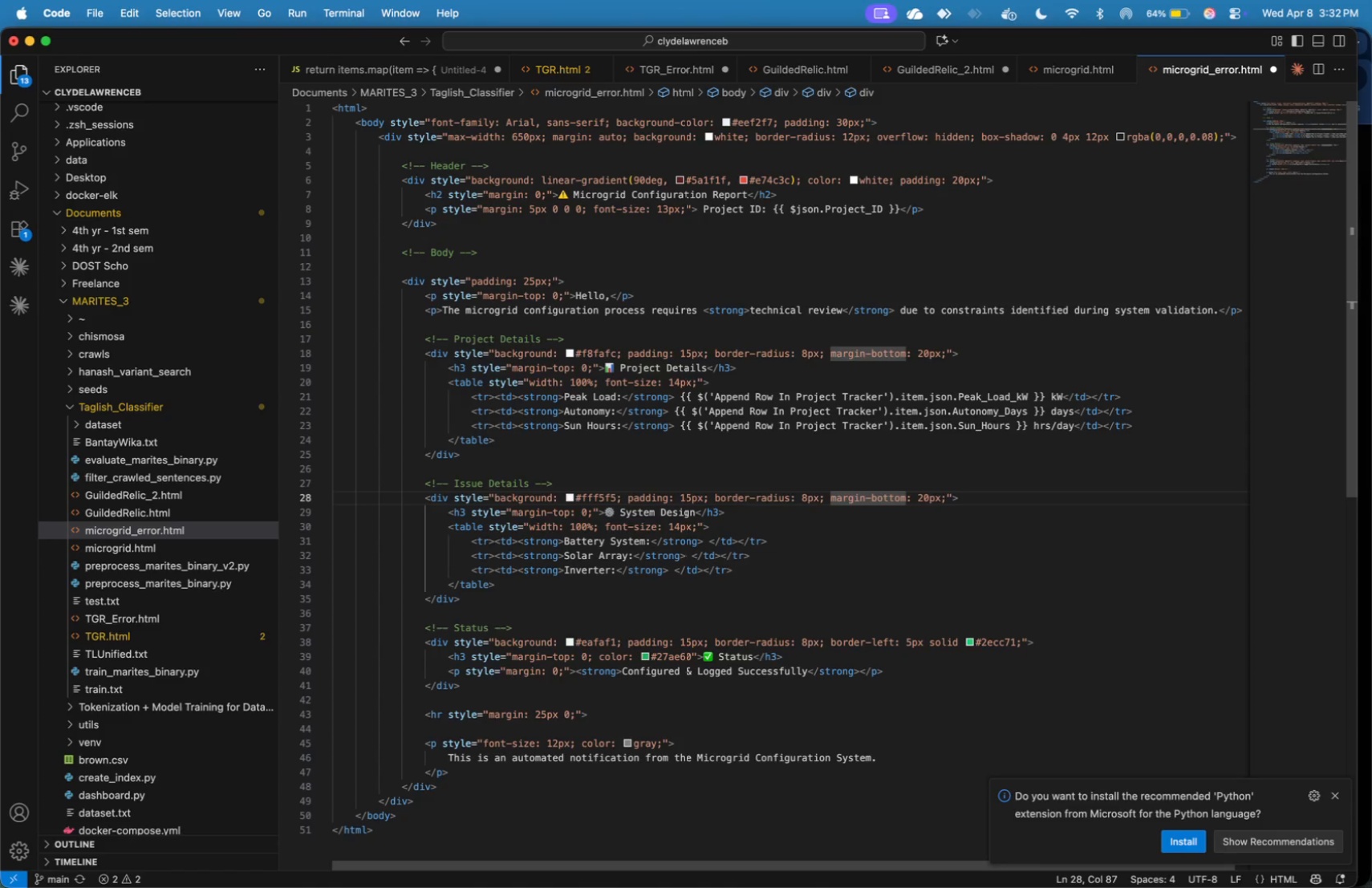 
hold_key(key=ArrowRight, duration=1.5)
 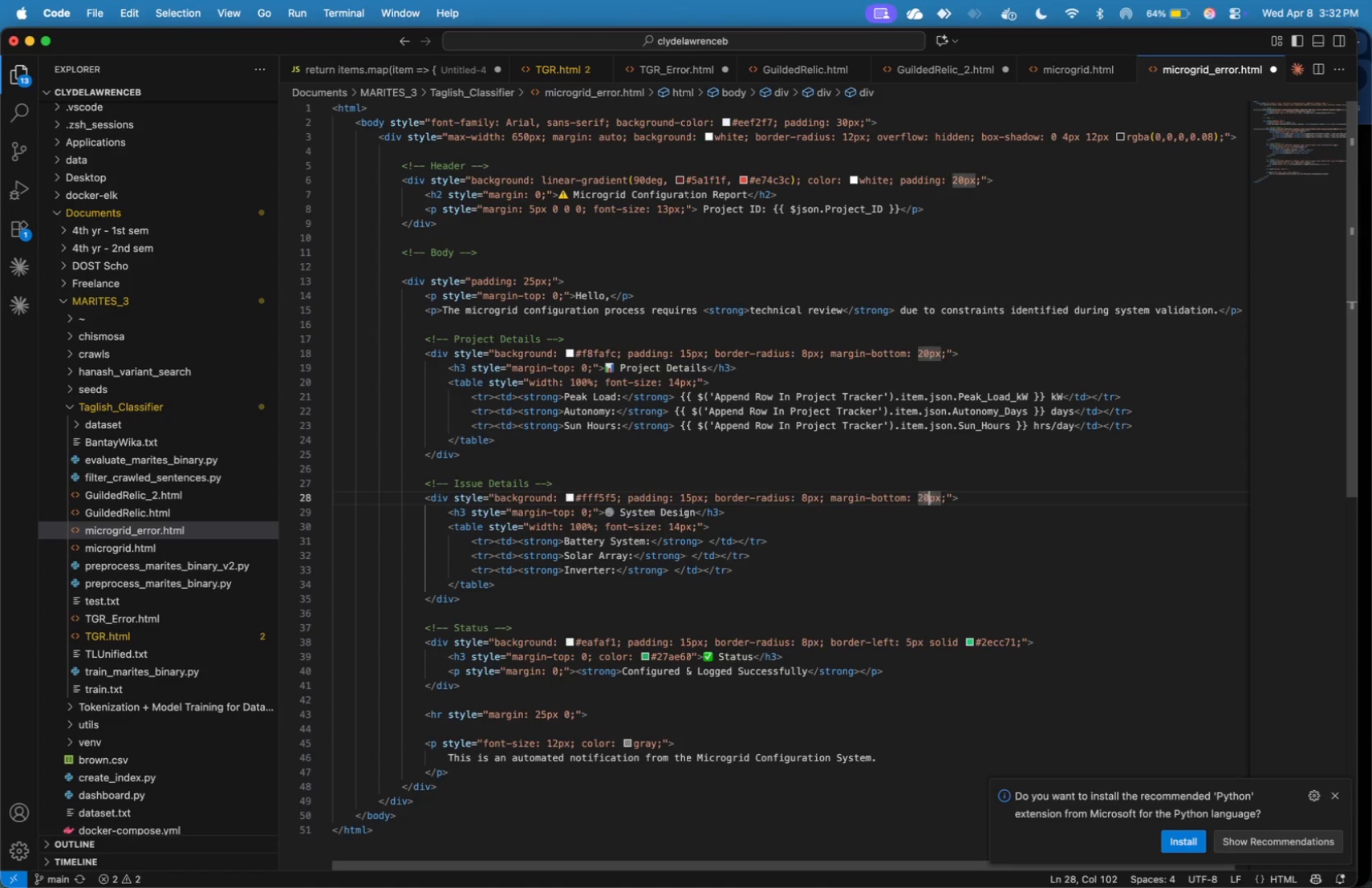 
key(ArrowRight)
 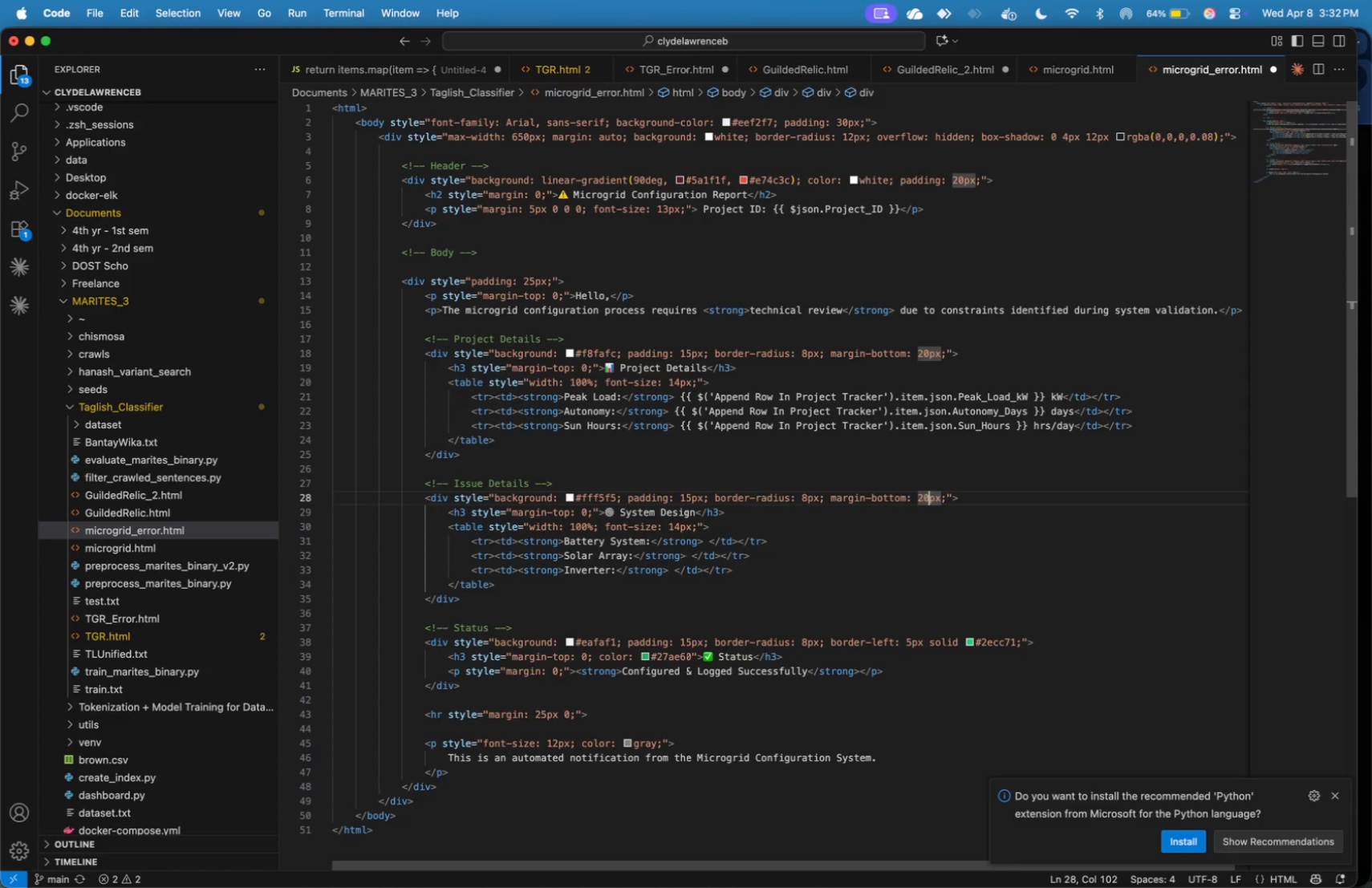 
key(ArrowRight)
 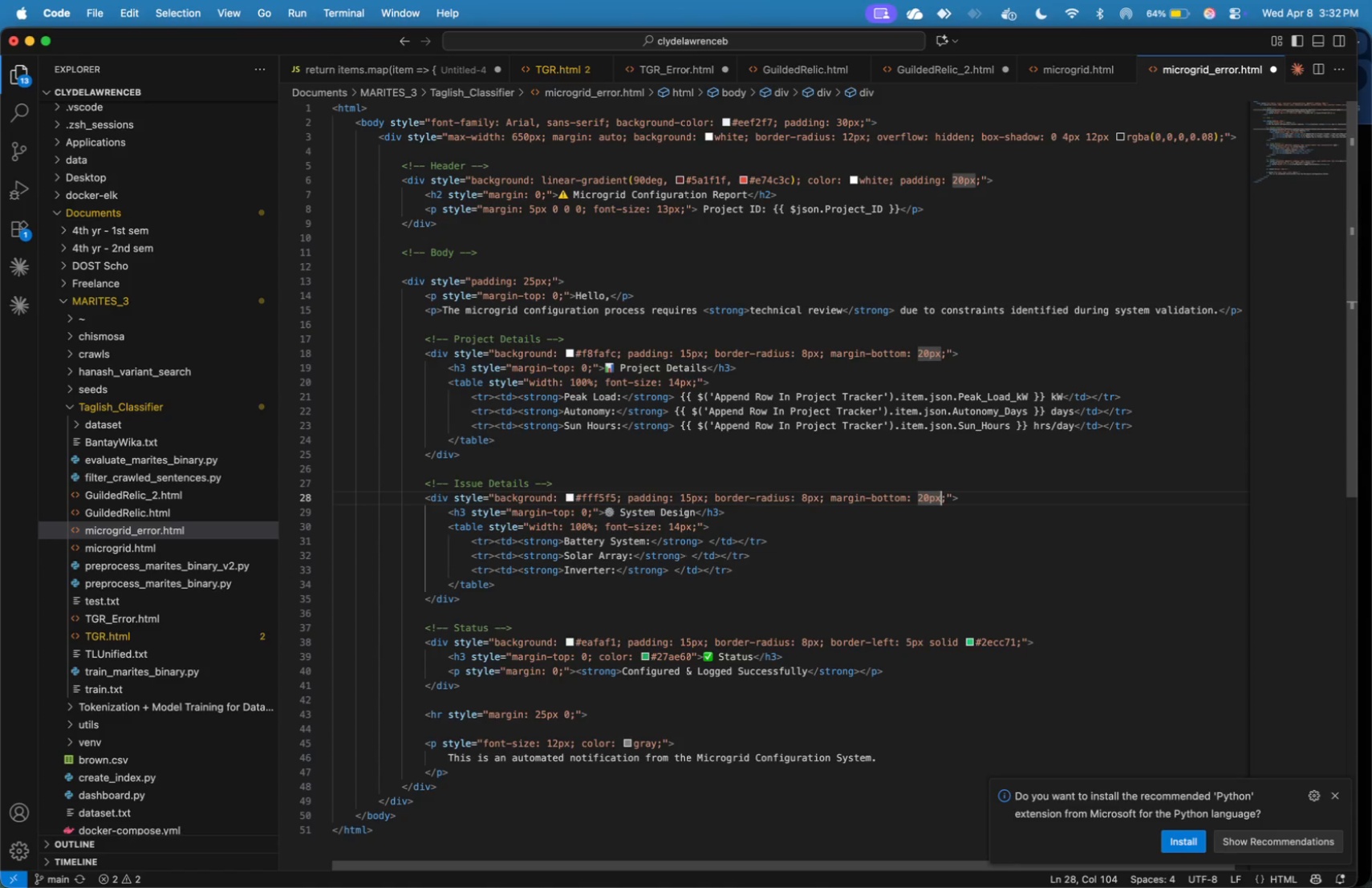 
key(ArrowRight)
 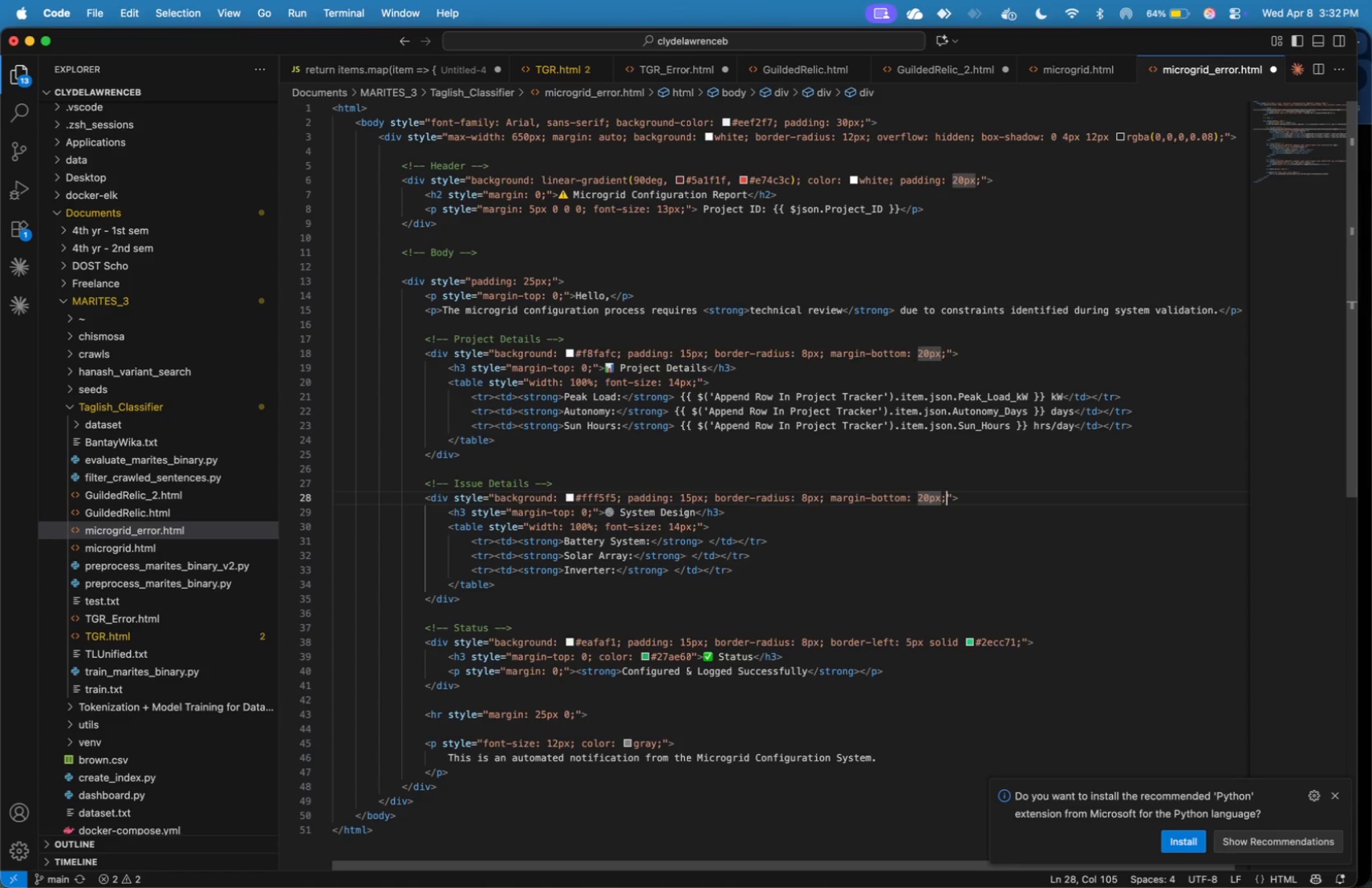 
key(ArrowRight)
 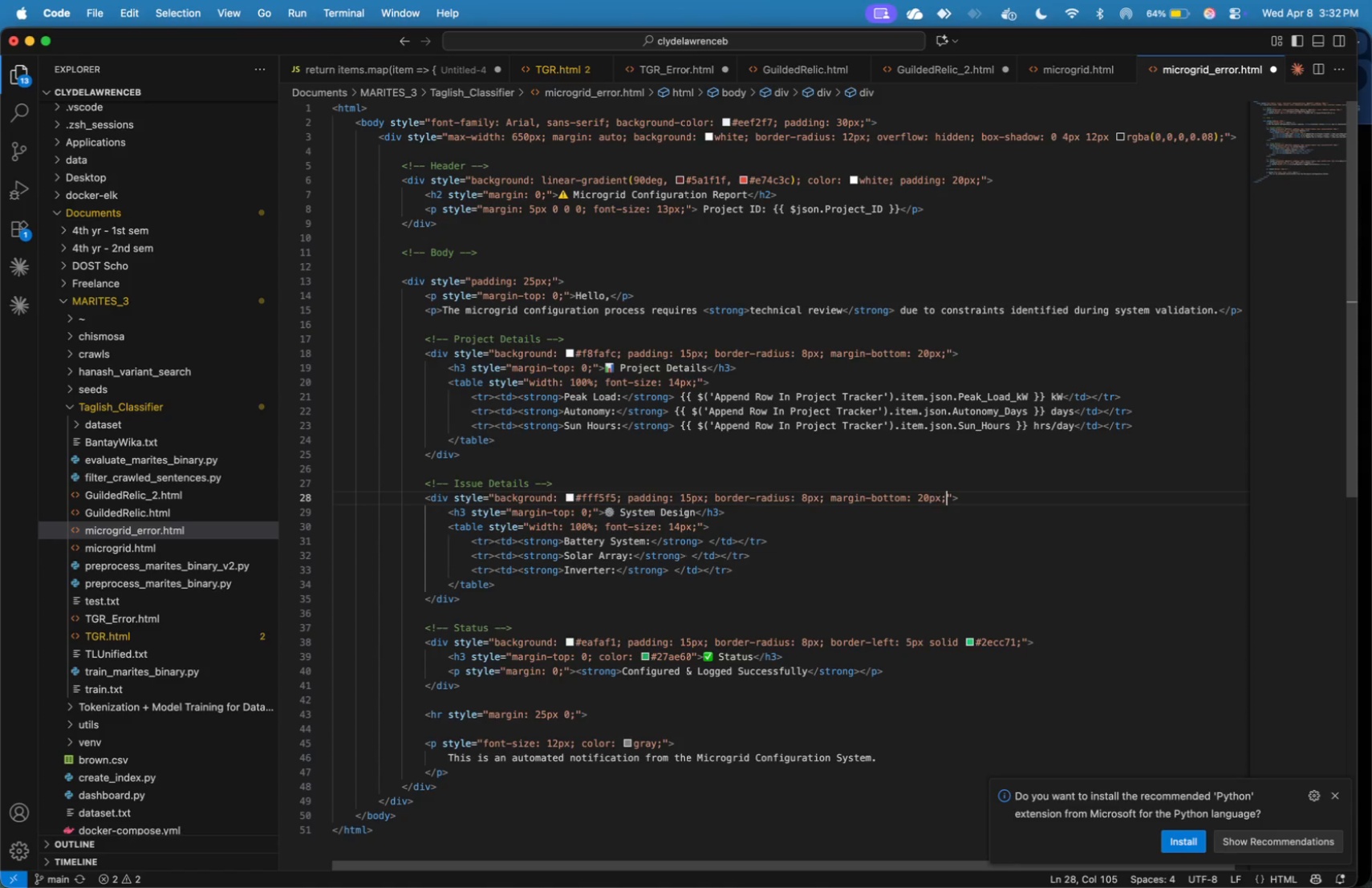 
type( border-left: 5px solid #e74c3c)
 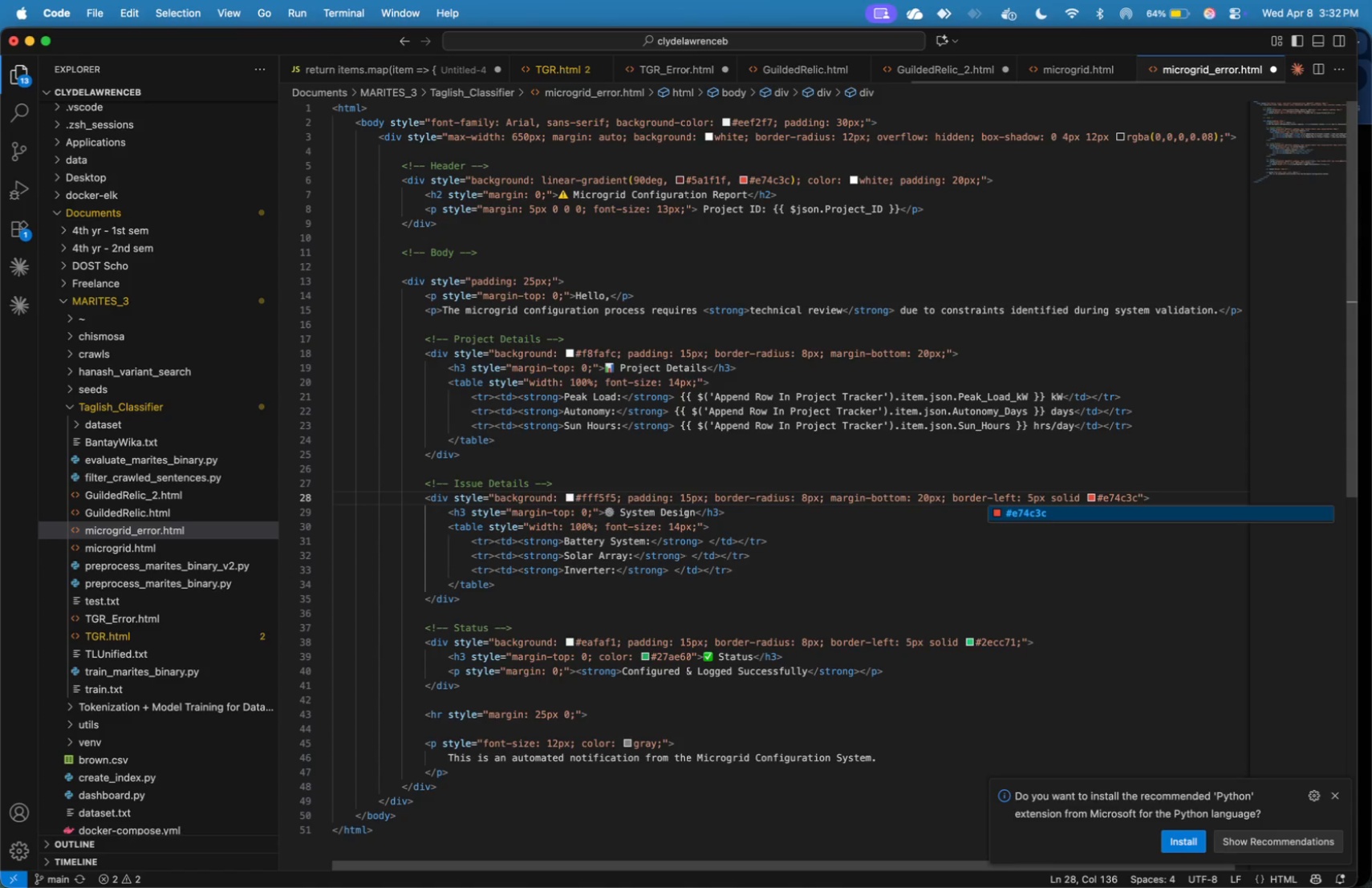 
key(Semicolon)
 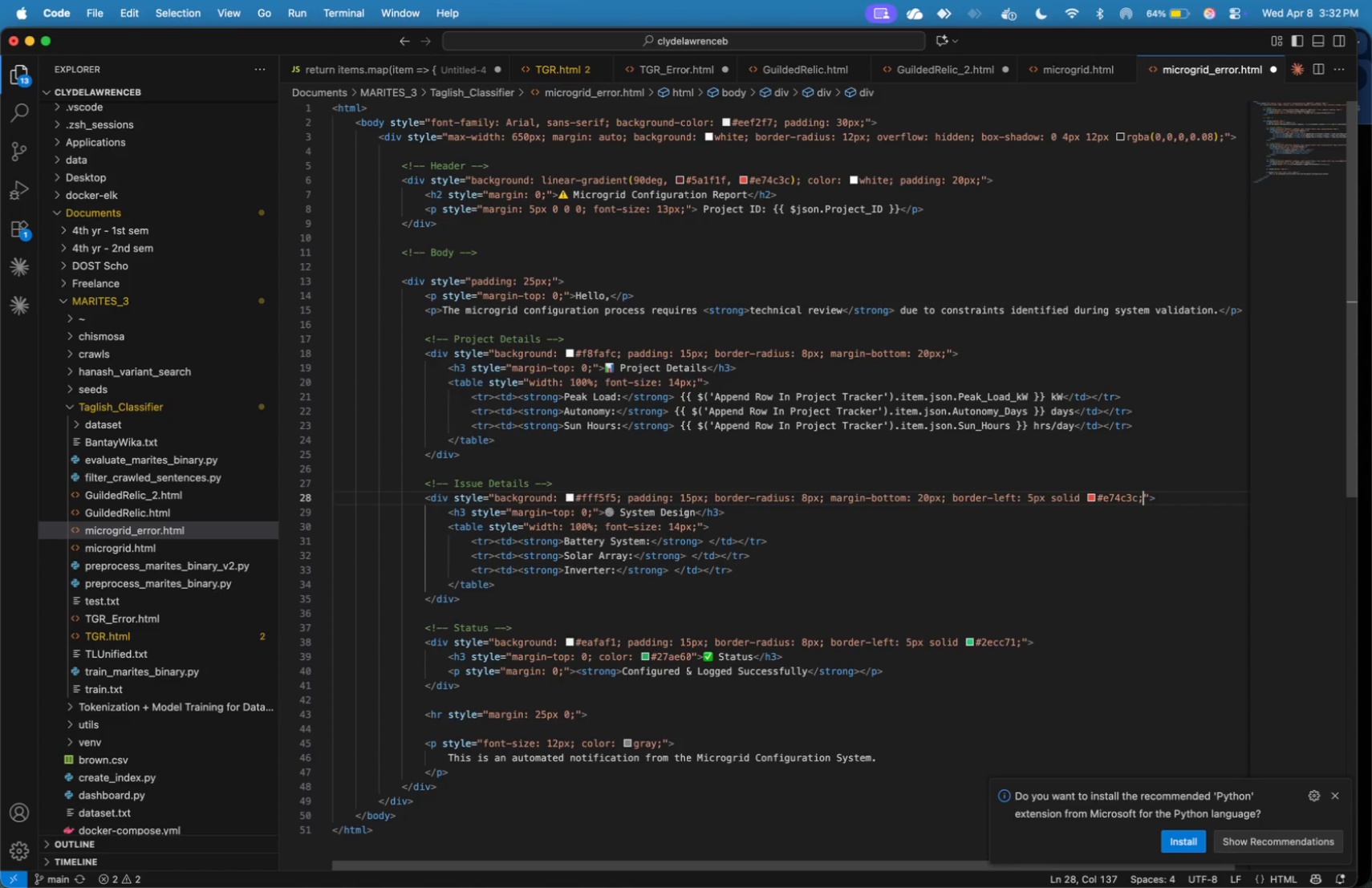 
key(ArrowRight)
 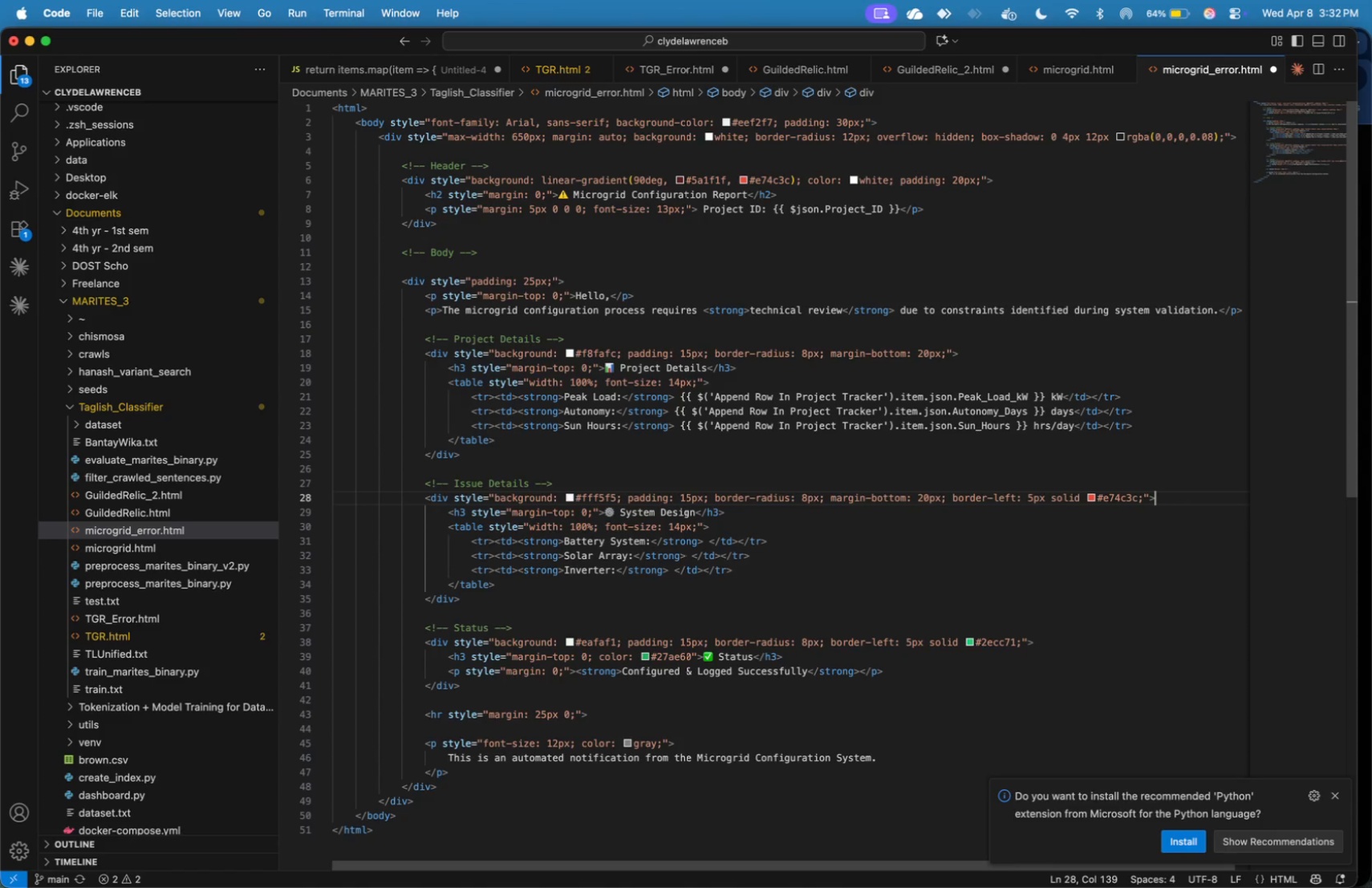 
key(ArrowRight)
 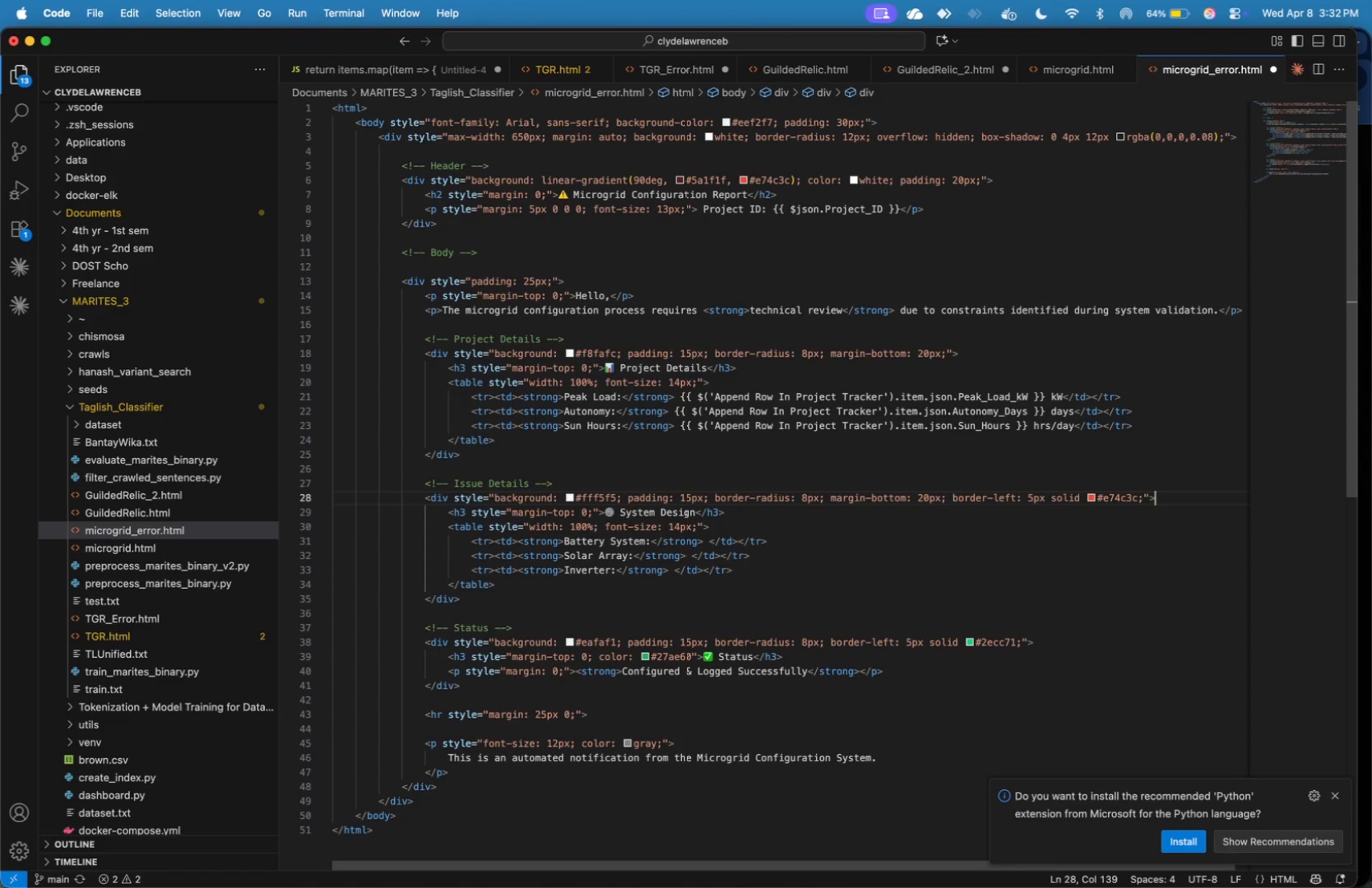 
key(ArrowDown)
 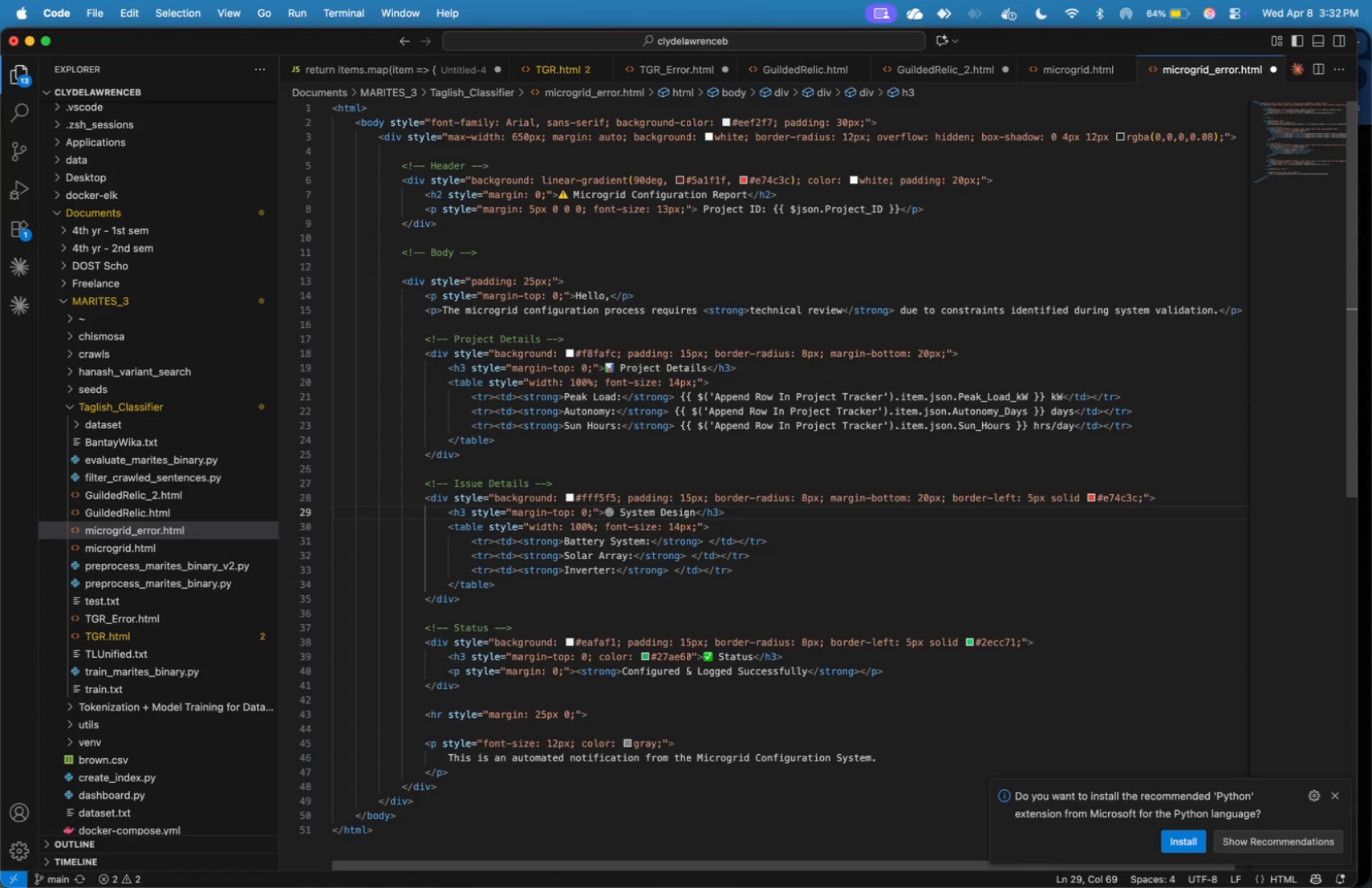 
key(ArrowLeft)
 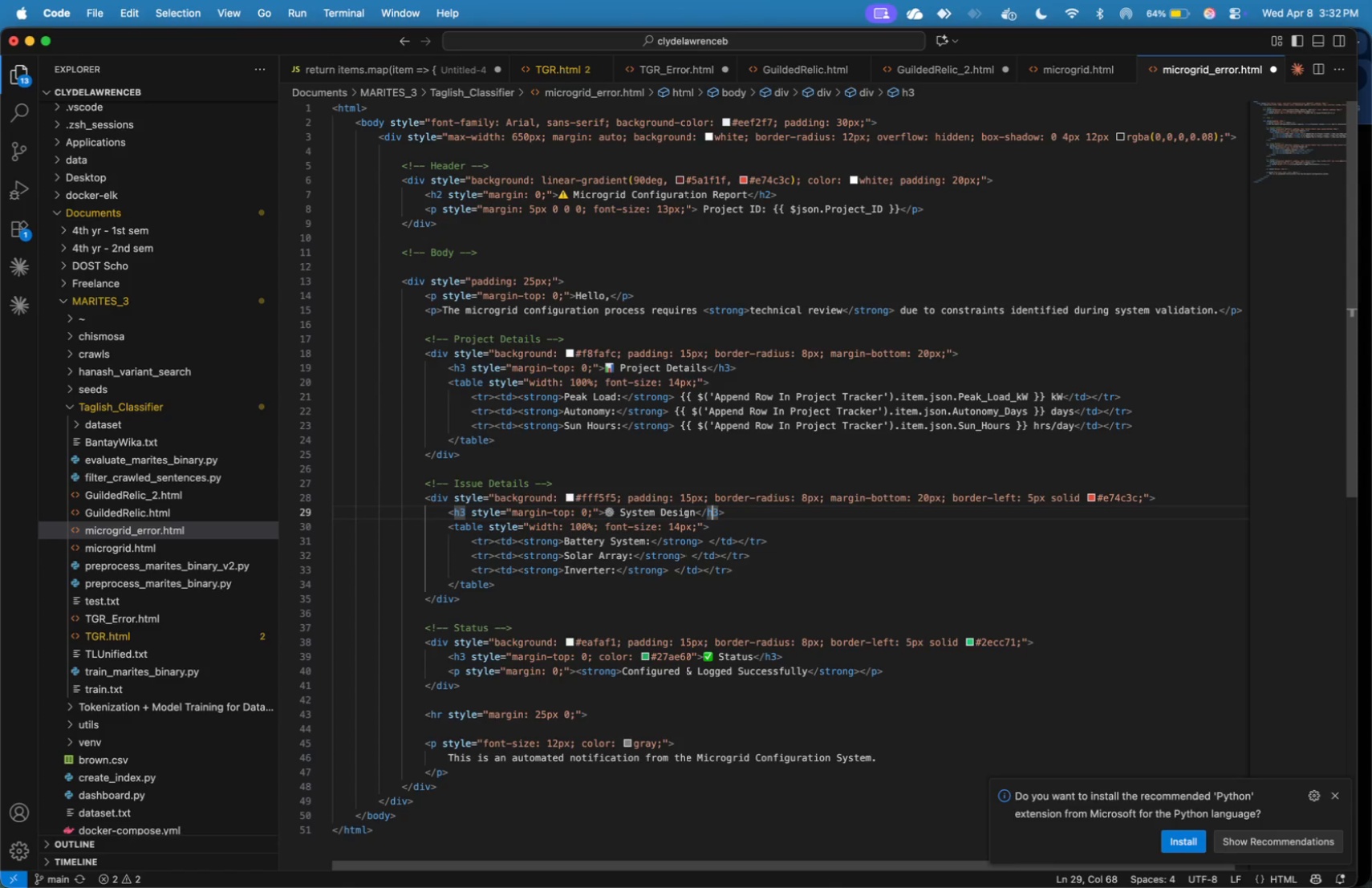 
hold_key(key=ArrowLeft, duration=1.09)
 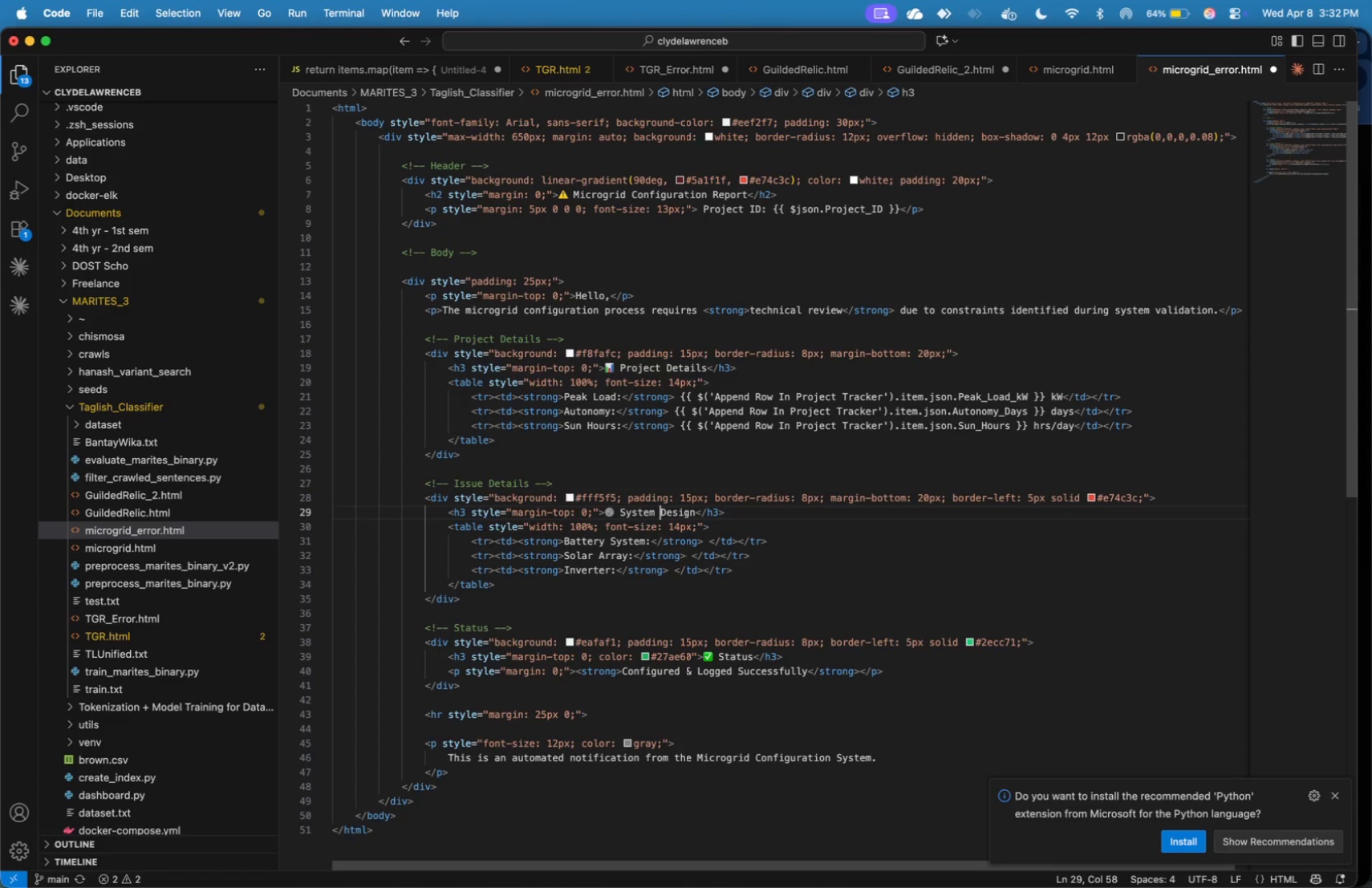 
hold_key(key=ArrowLeft, duration=1.43)
 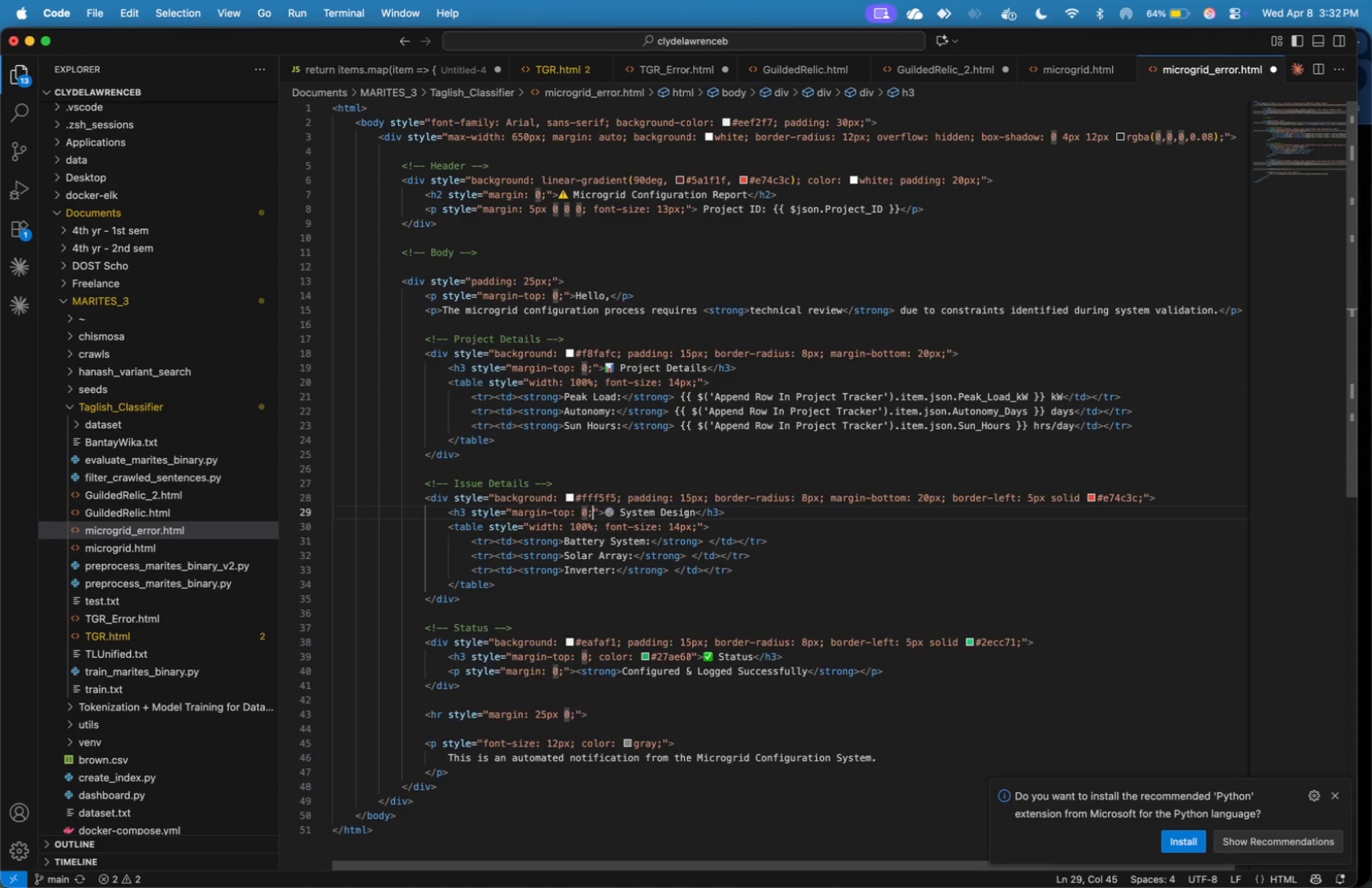 
key(ArrowRight)
 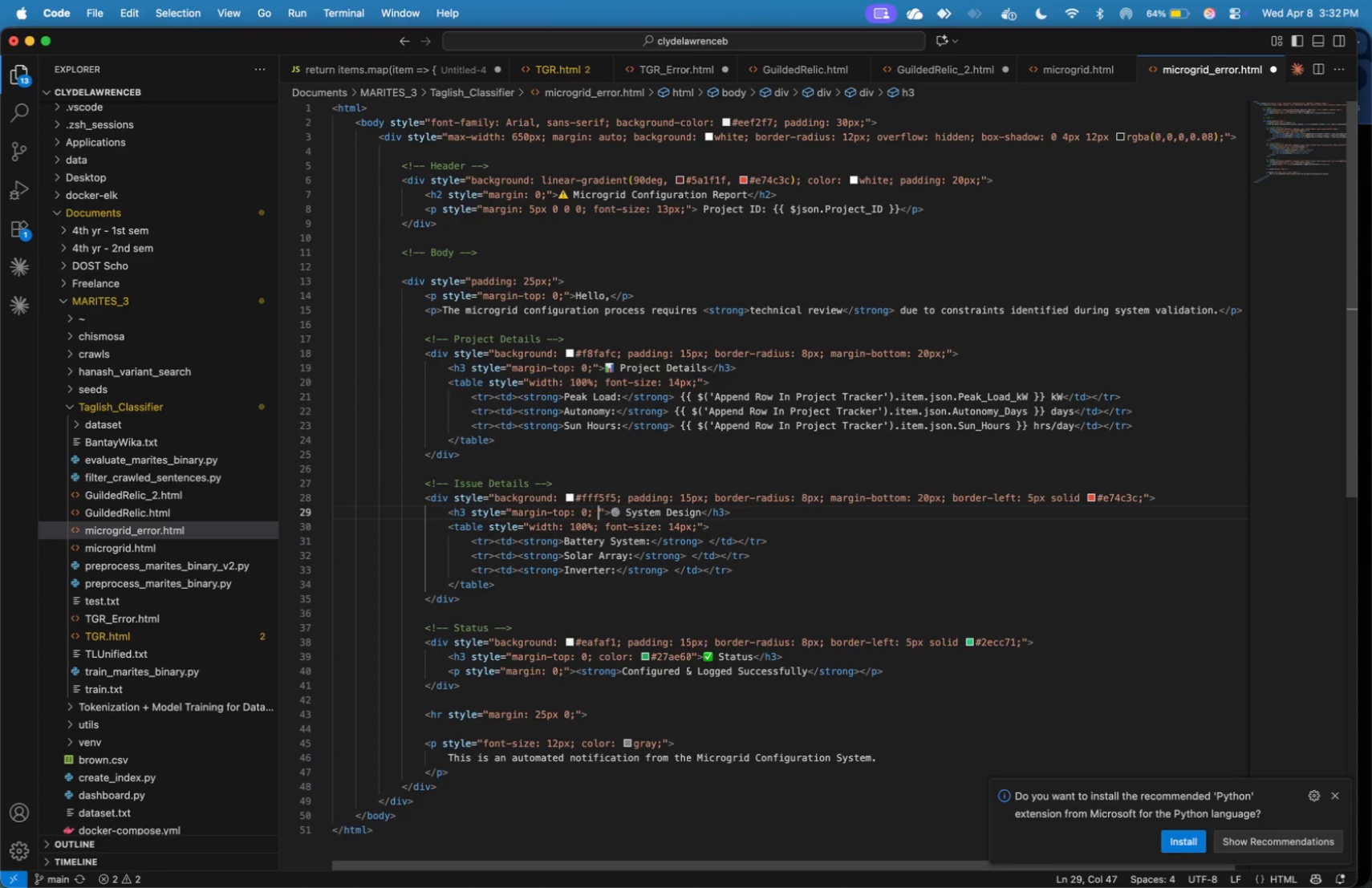 
type( color: #c09)
key(Backspace)
type(392b)
 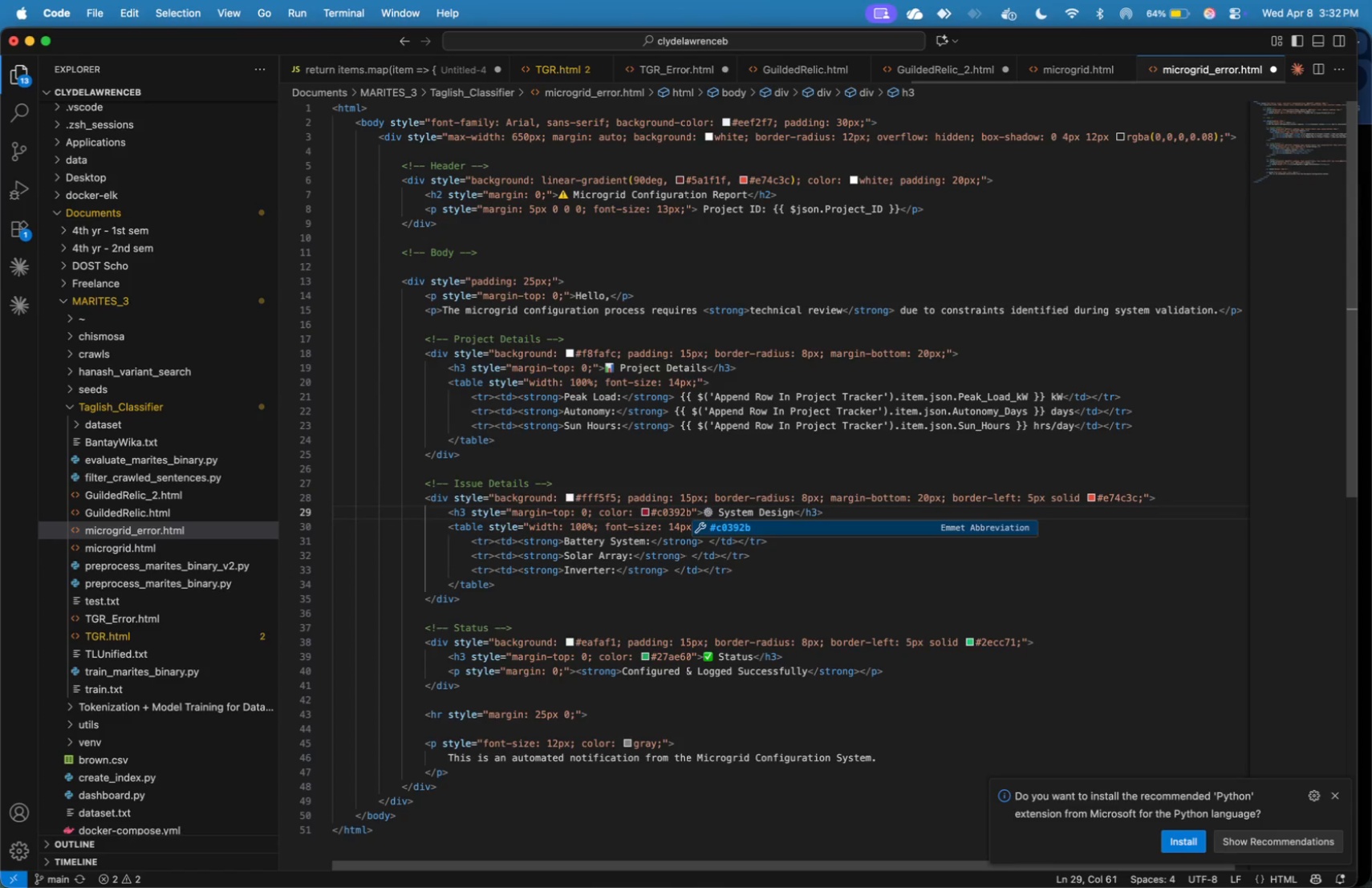 
key(ArrowRight)
 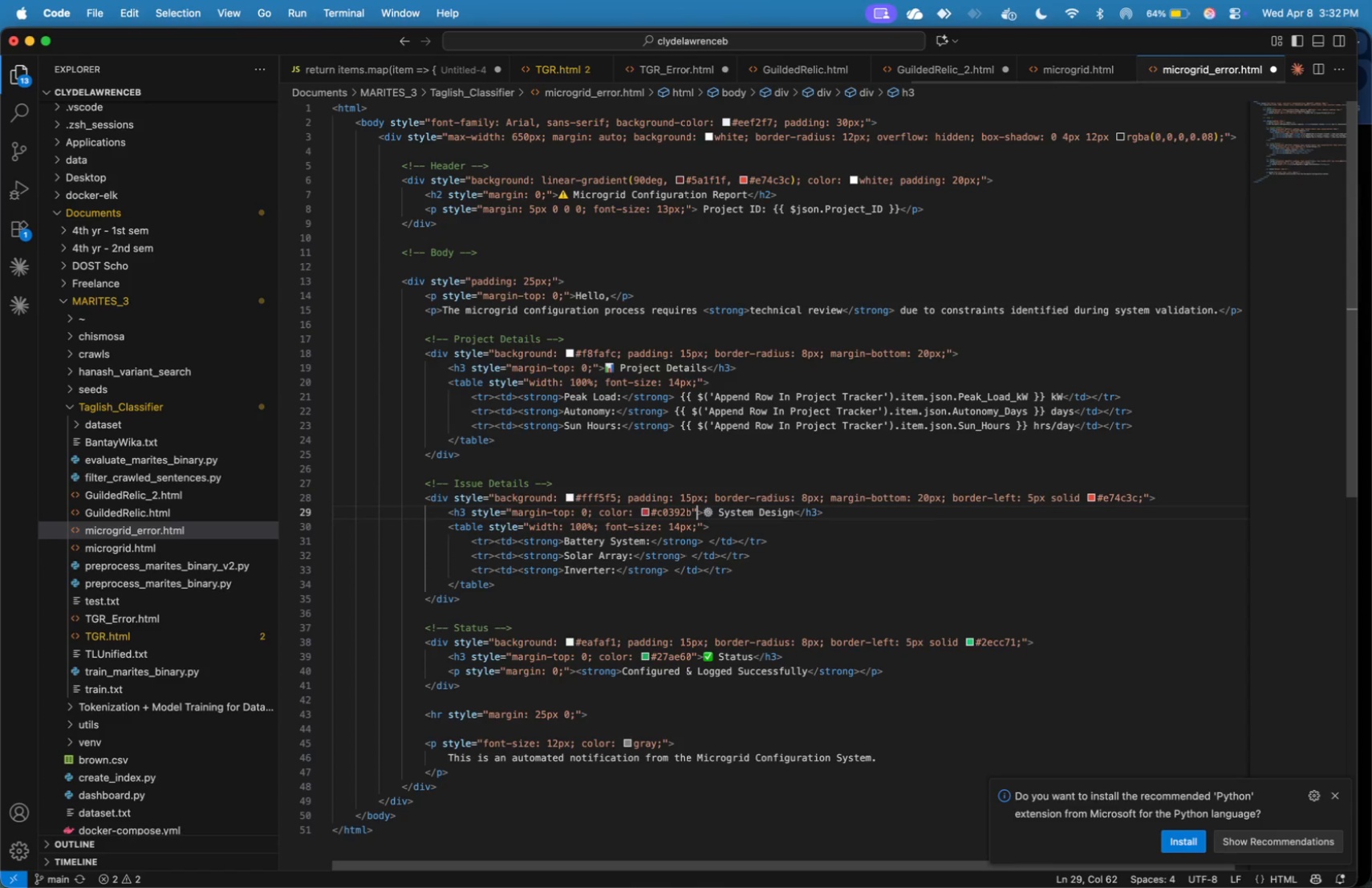 
key(ArrowRight)
 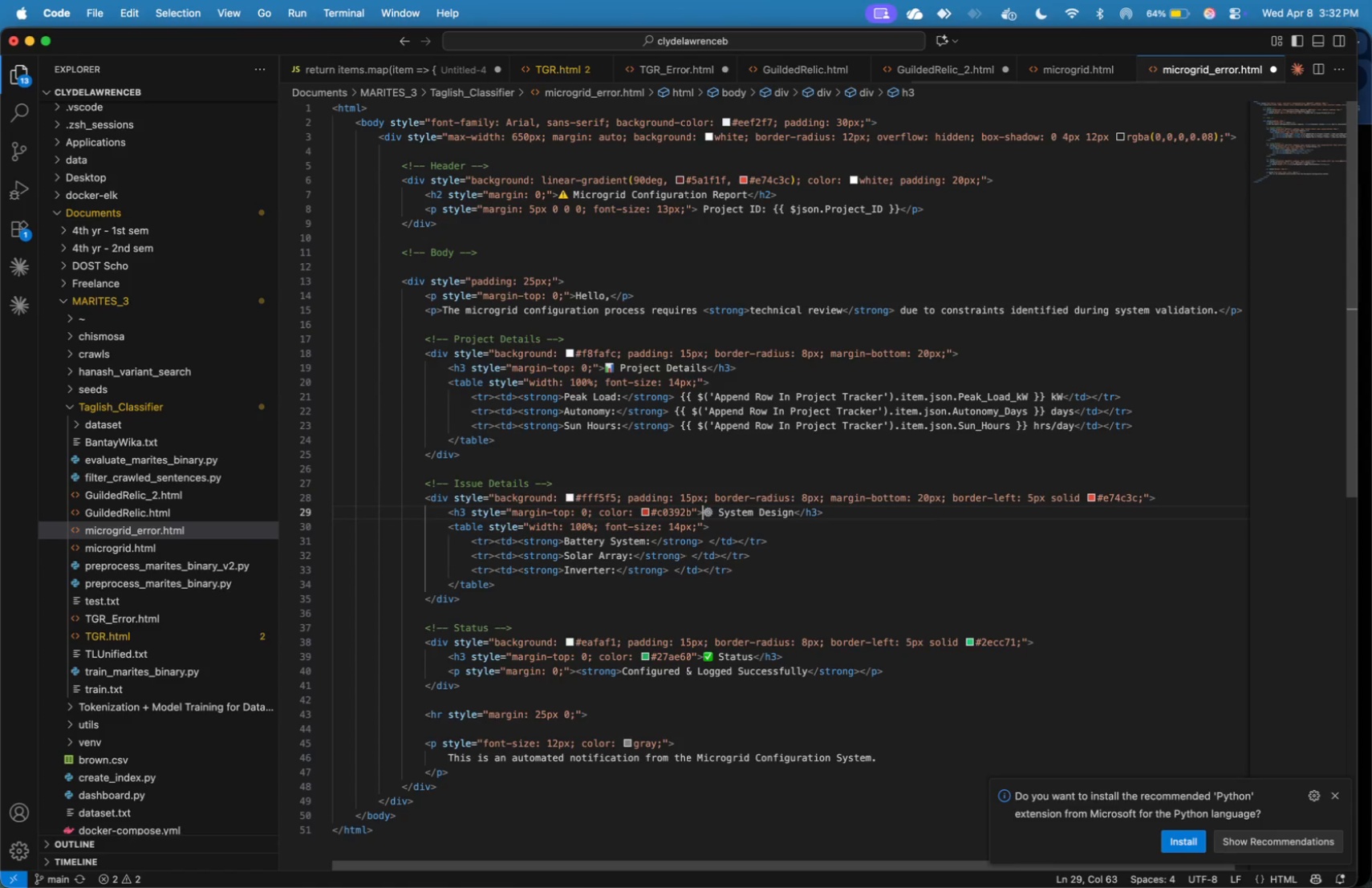 
key(ArrowRight)
 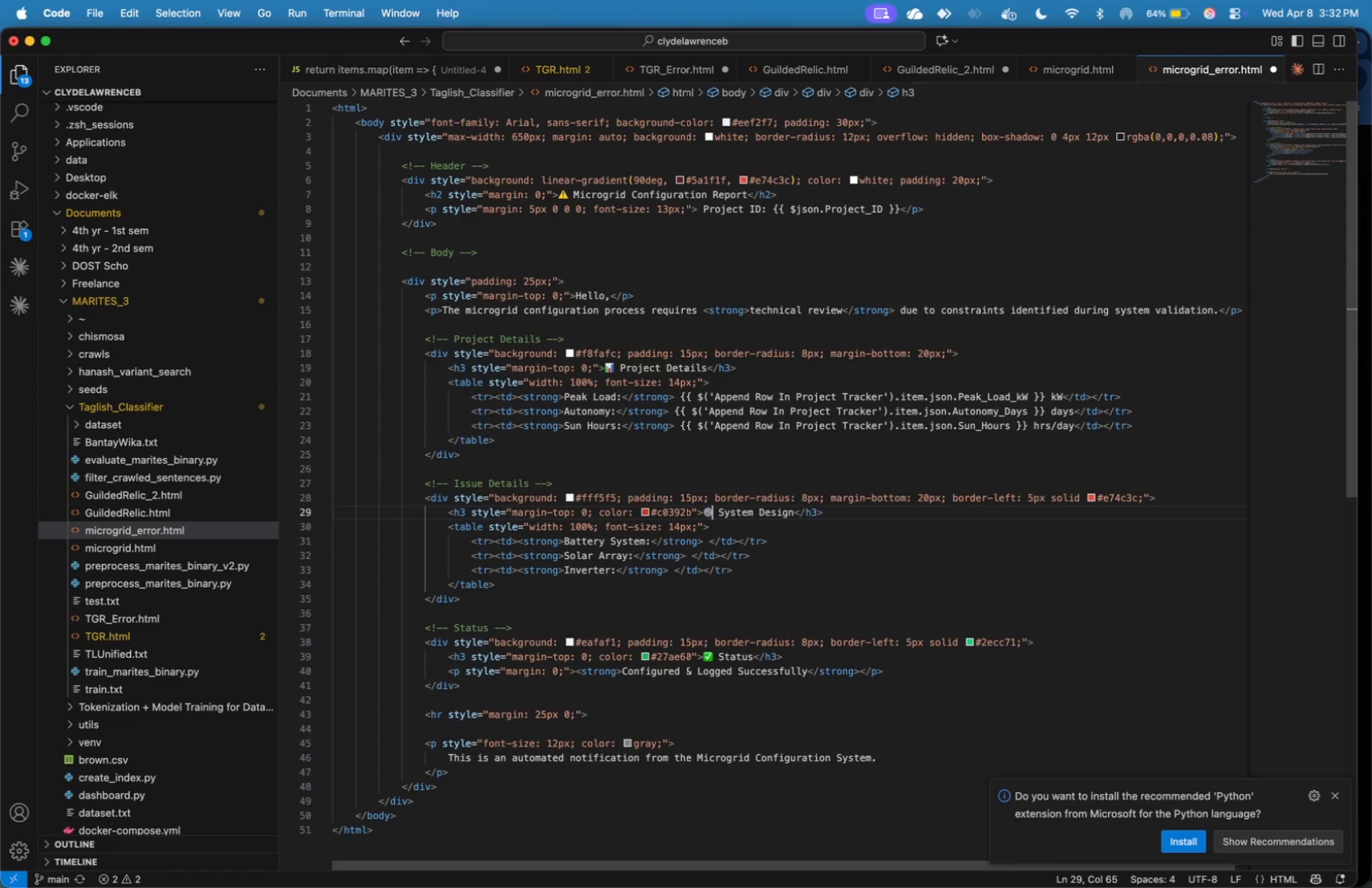 
key(ArrowRight)
 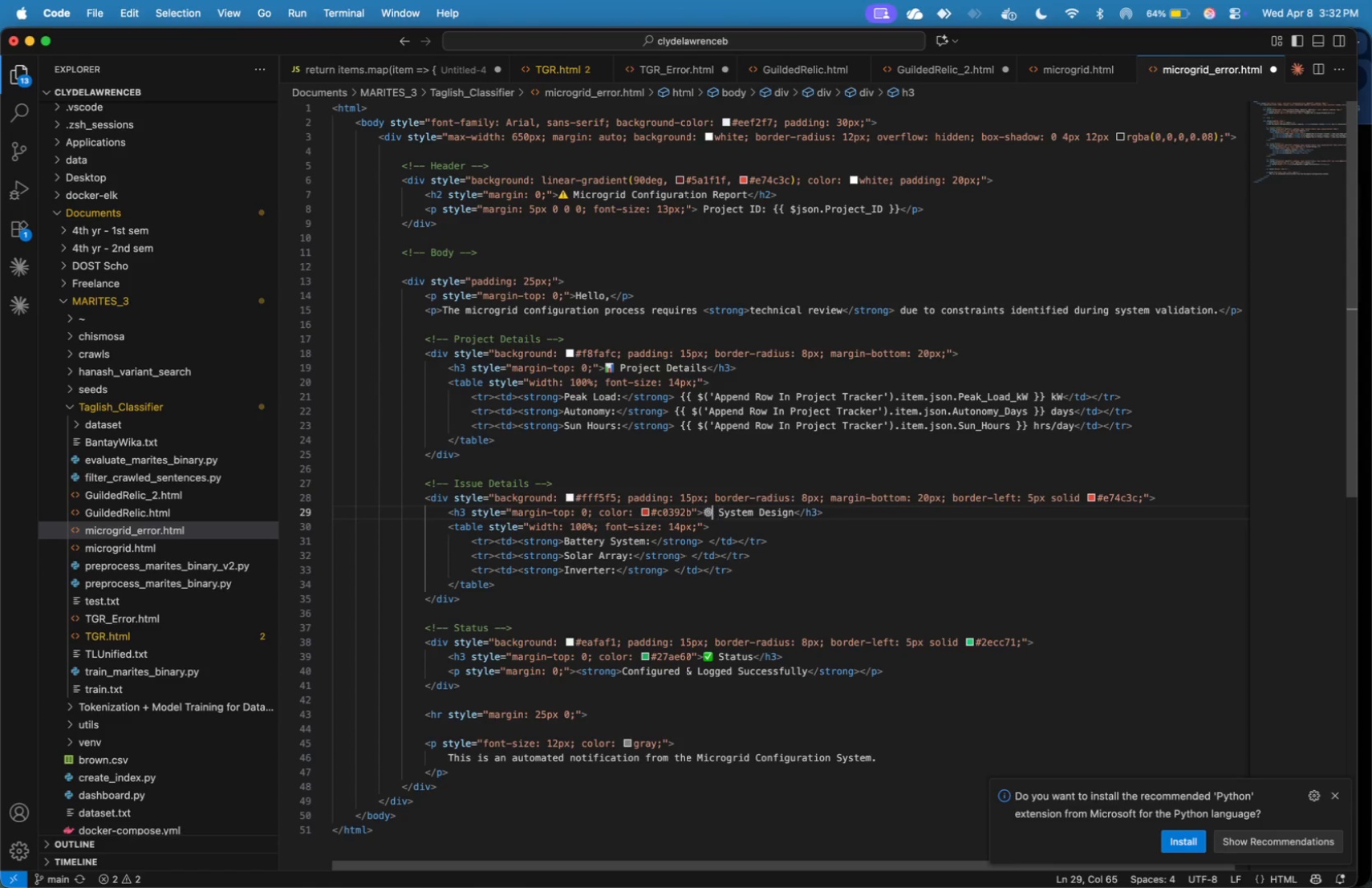 
key(ArrowLeft)
 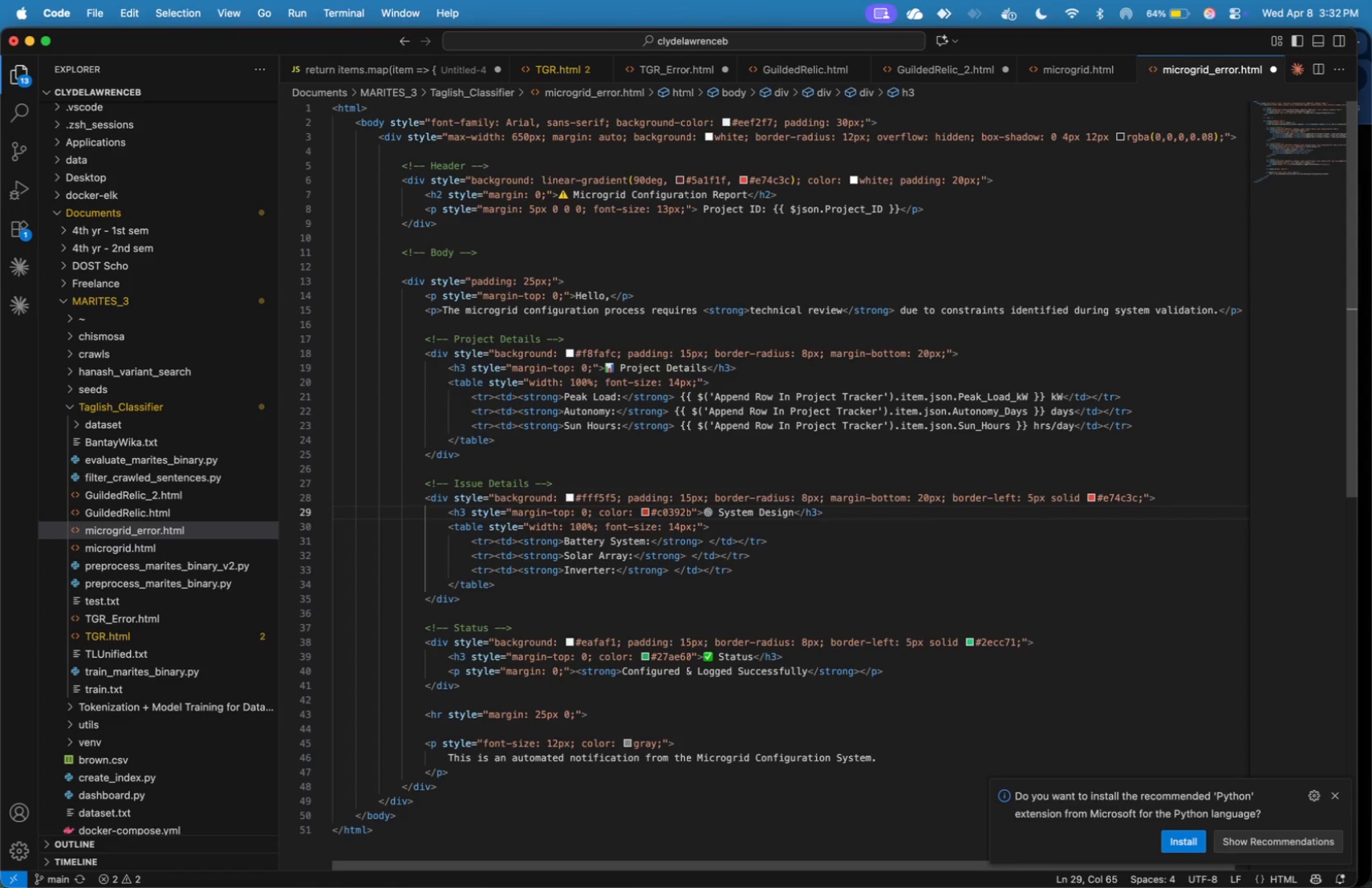 
key(ArrowLeft)
 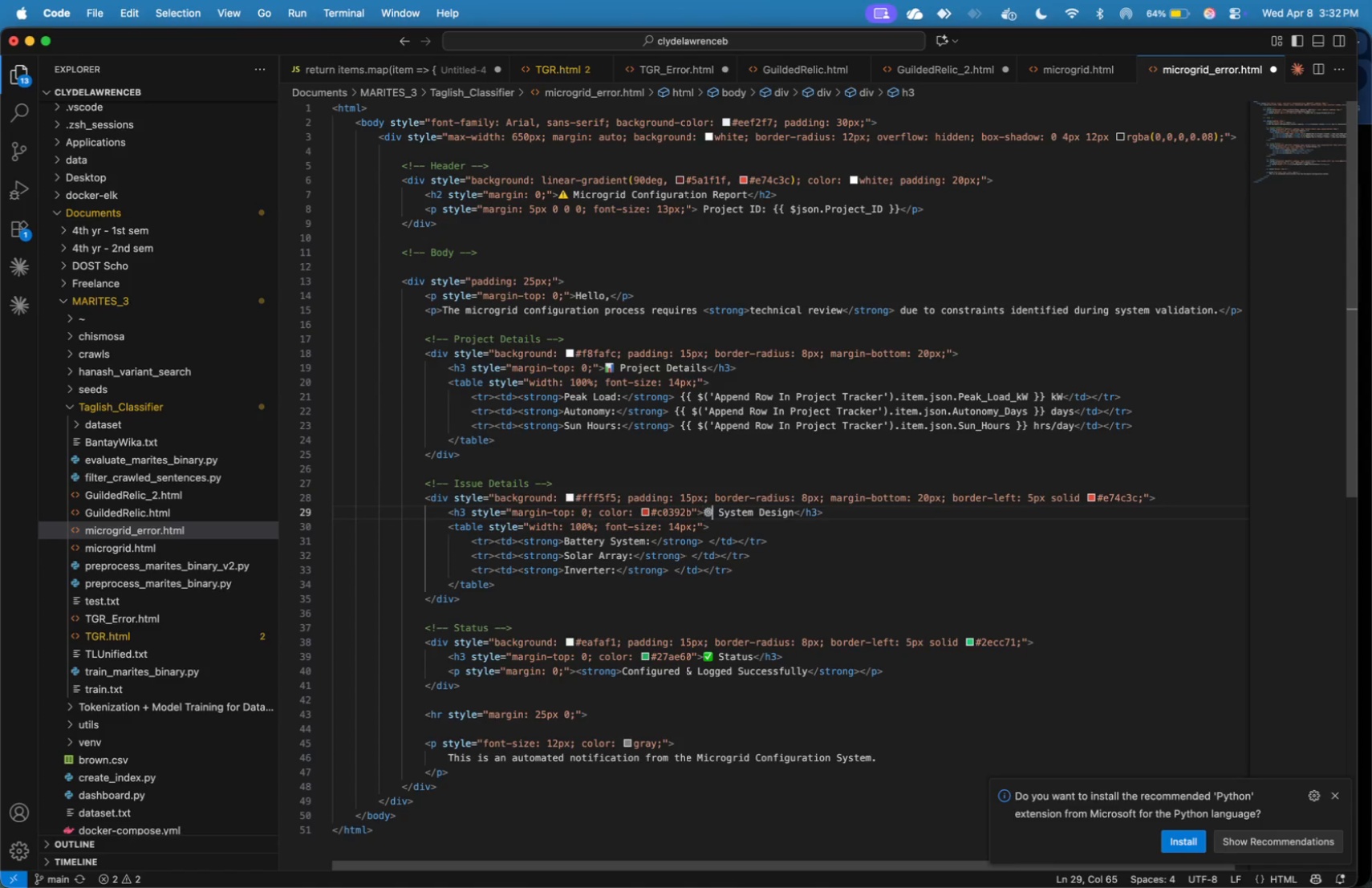 
key(ArrowRight)
 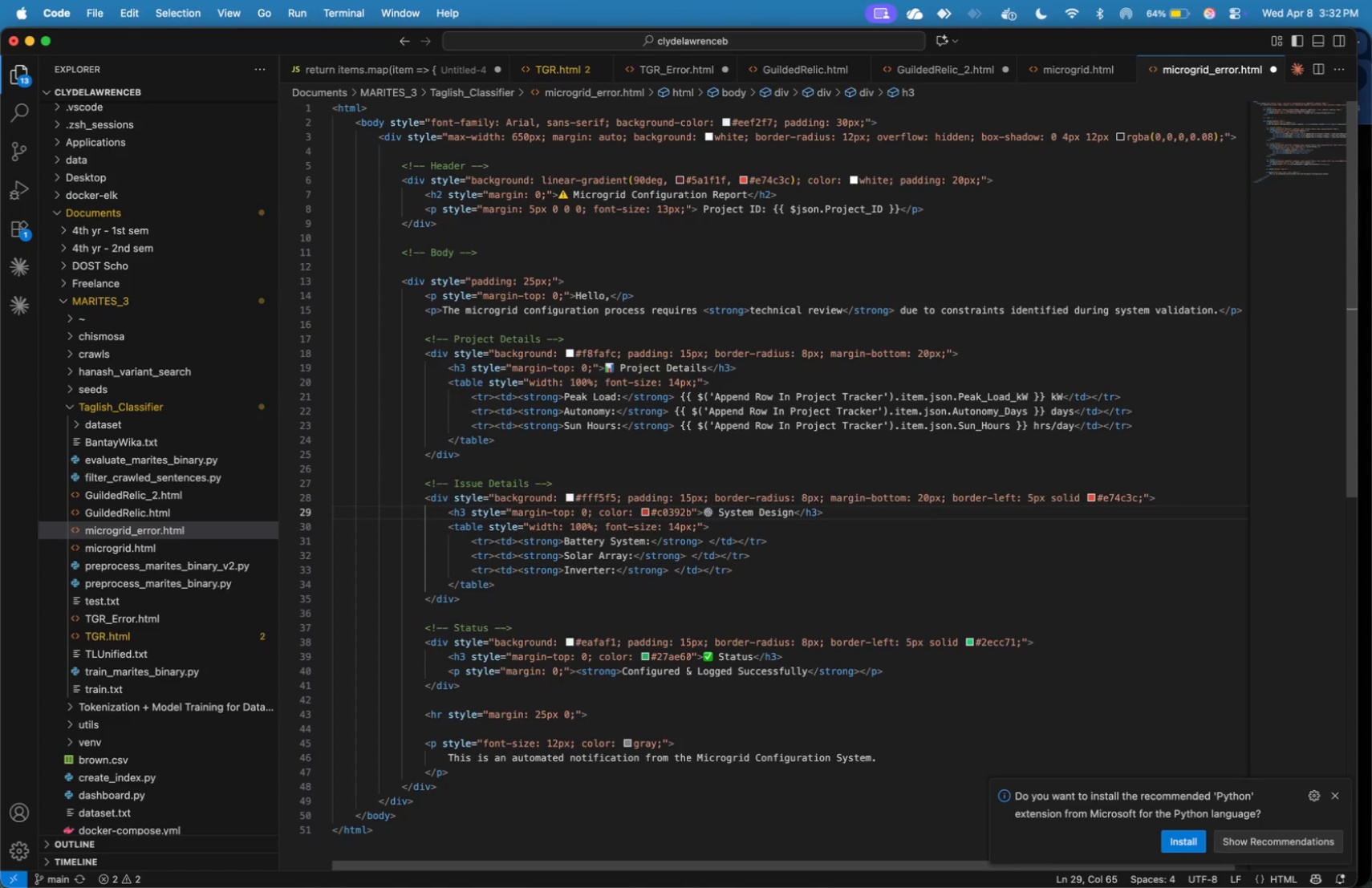 
key(Meta+Tab)
 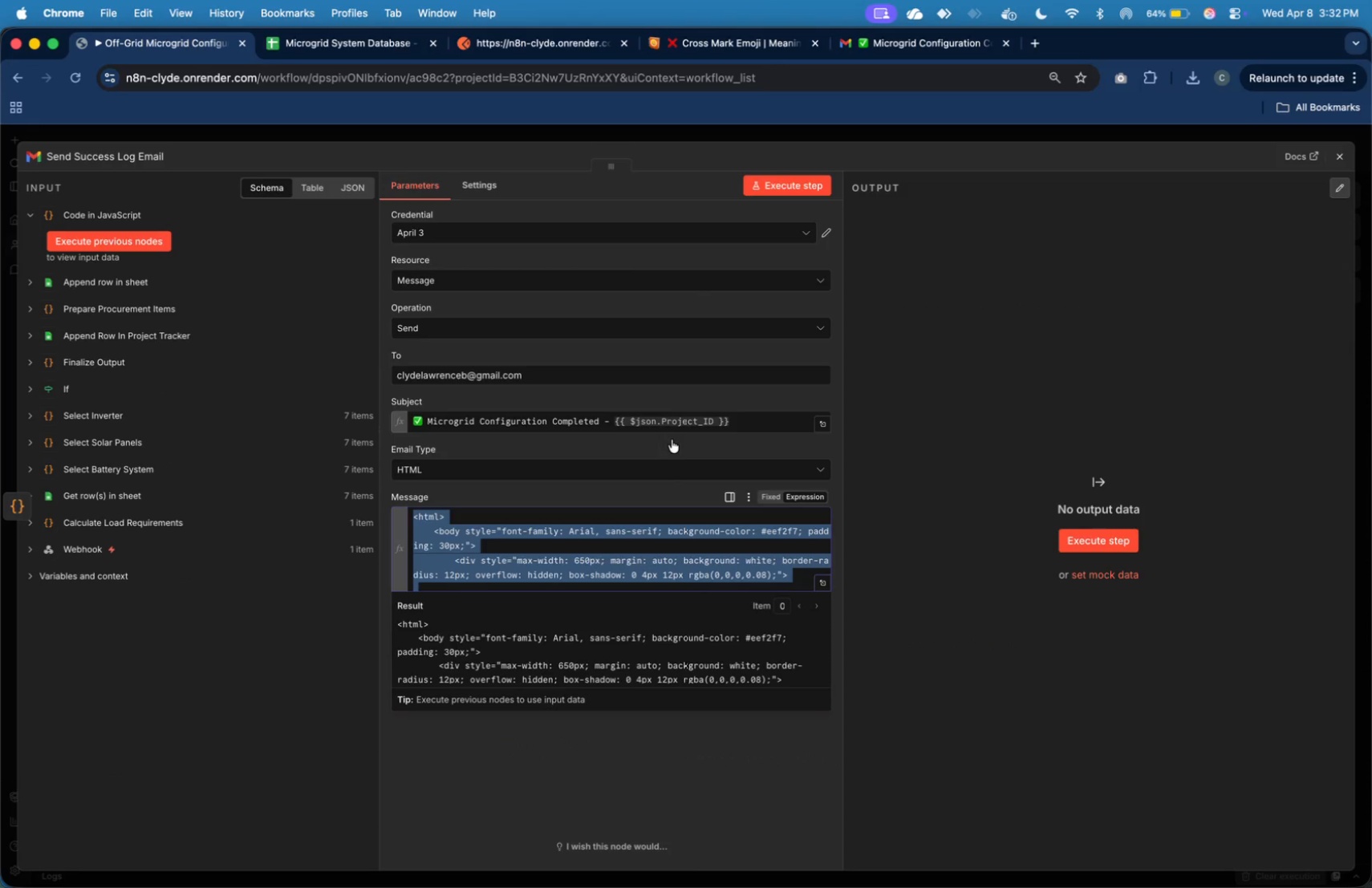 
left_click([704, 49])
 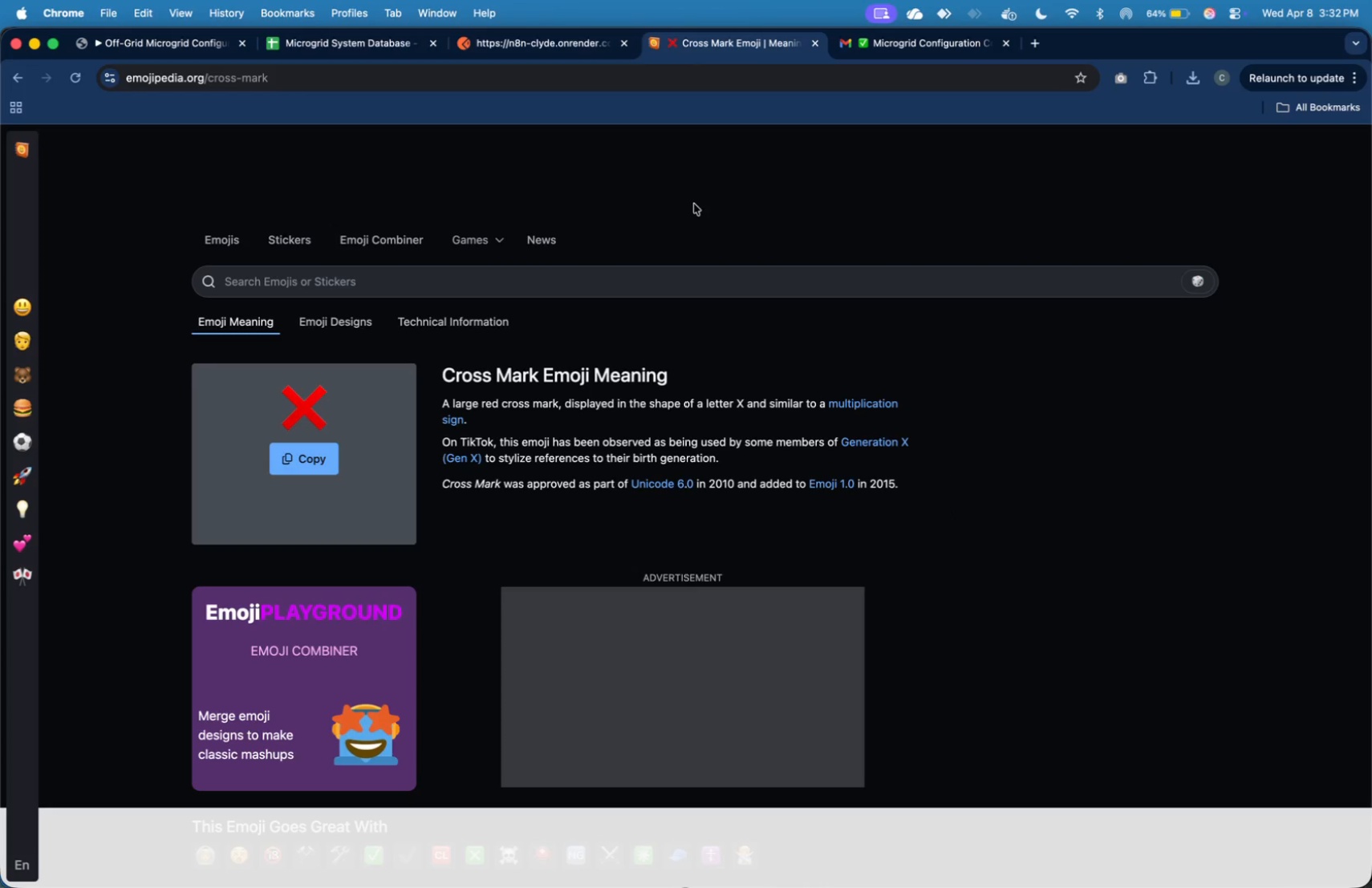 
left_click([712, 282])
 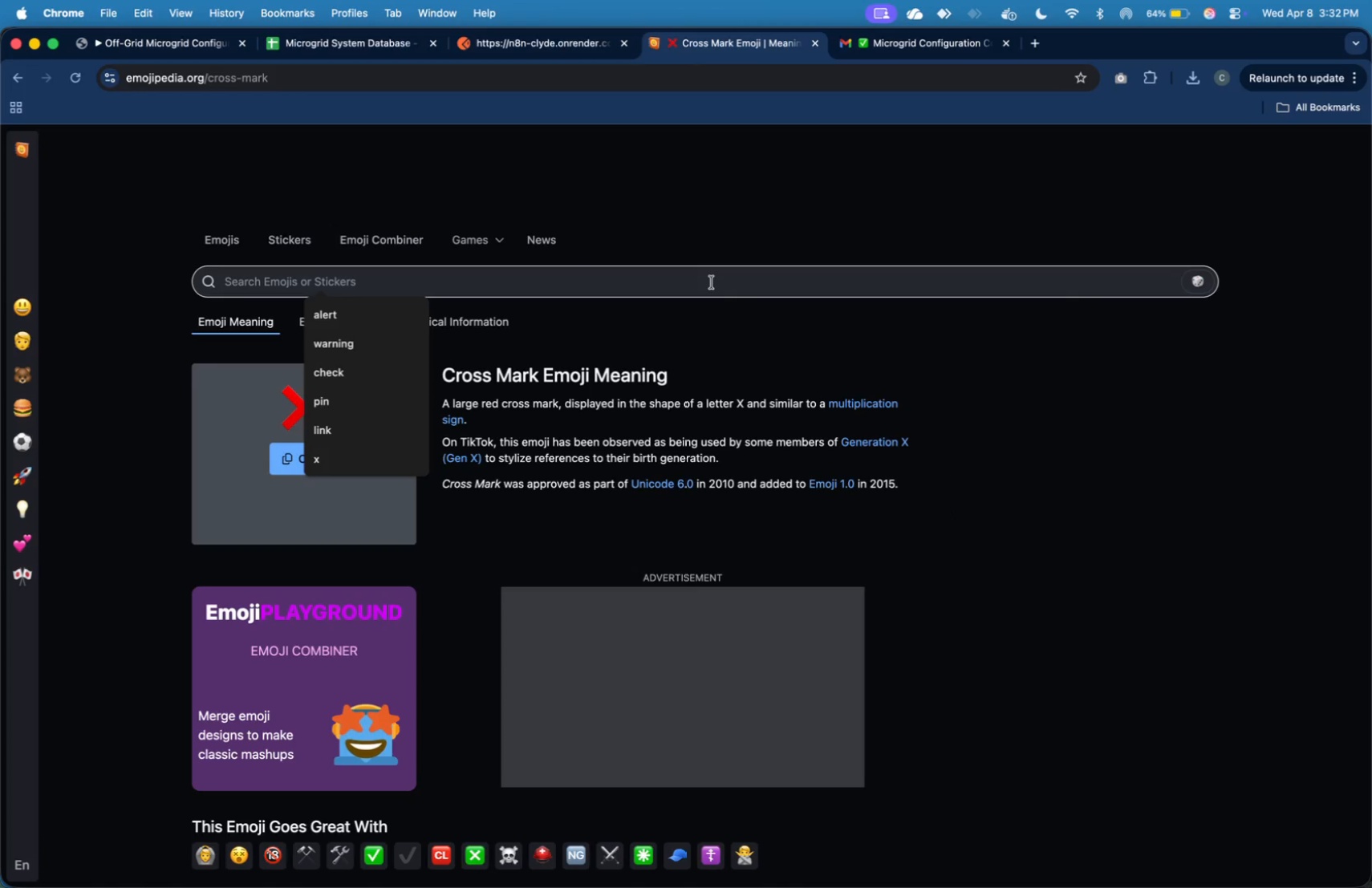 
type(magnifiying glass)
 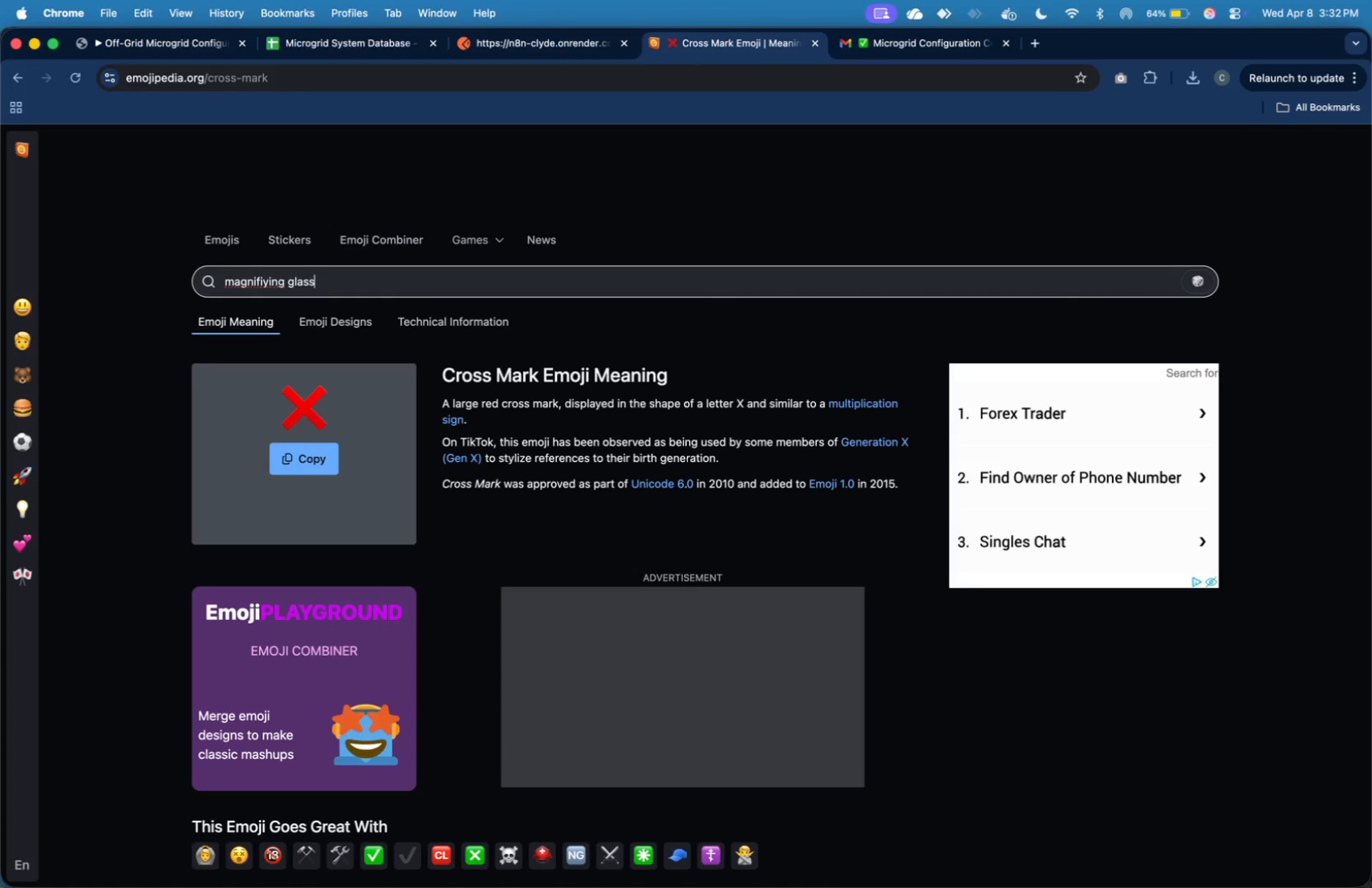 
key(Enter)
 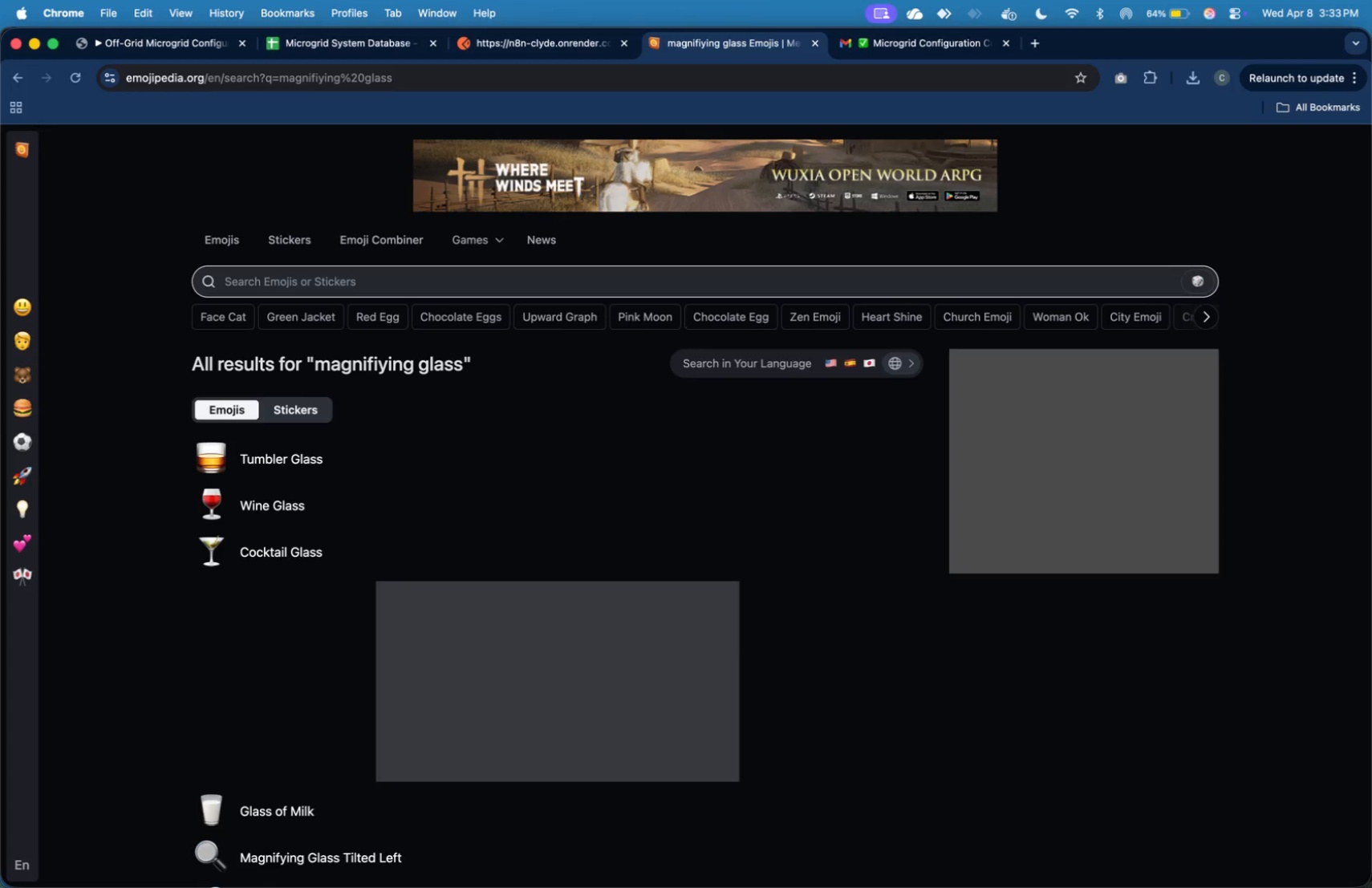 
scroll: coordinate [255, 657], scroll_direction: down, amount: 4.0
 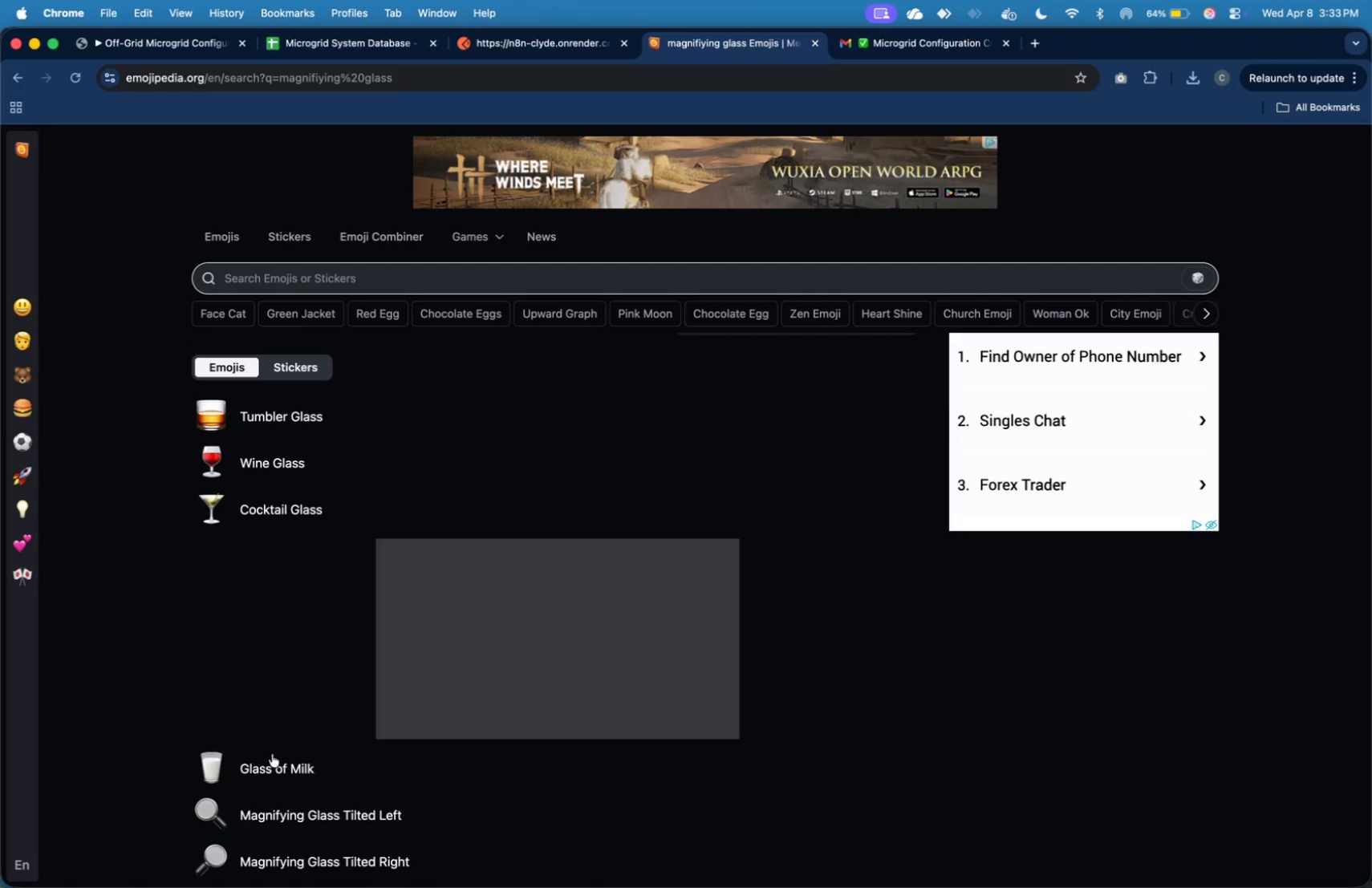 
left_click([321, 810])
 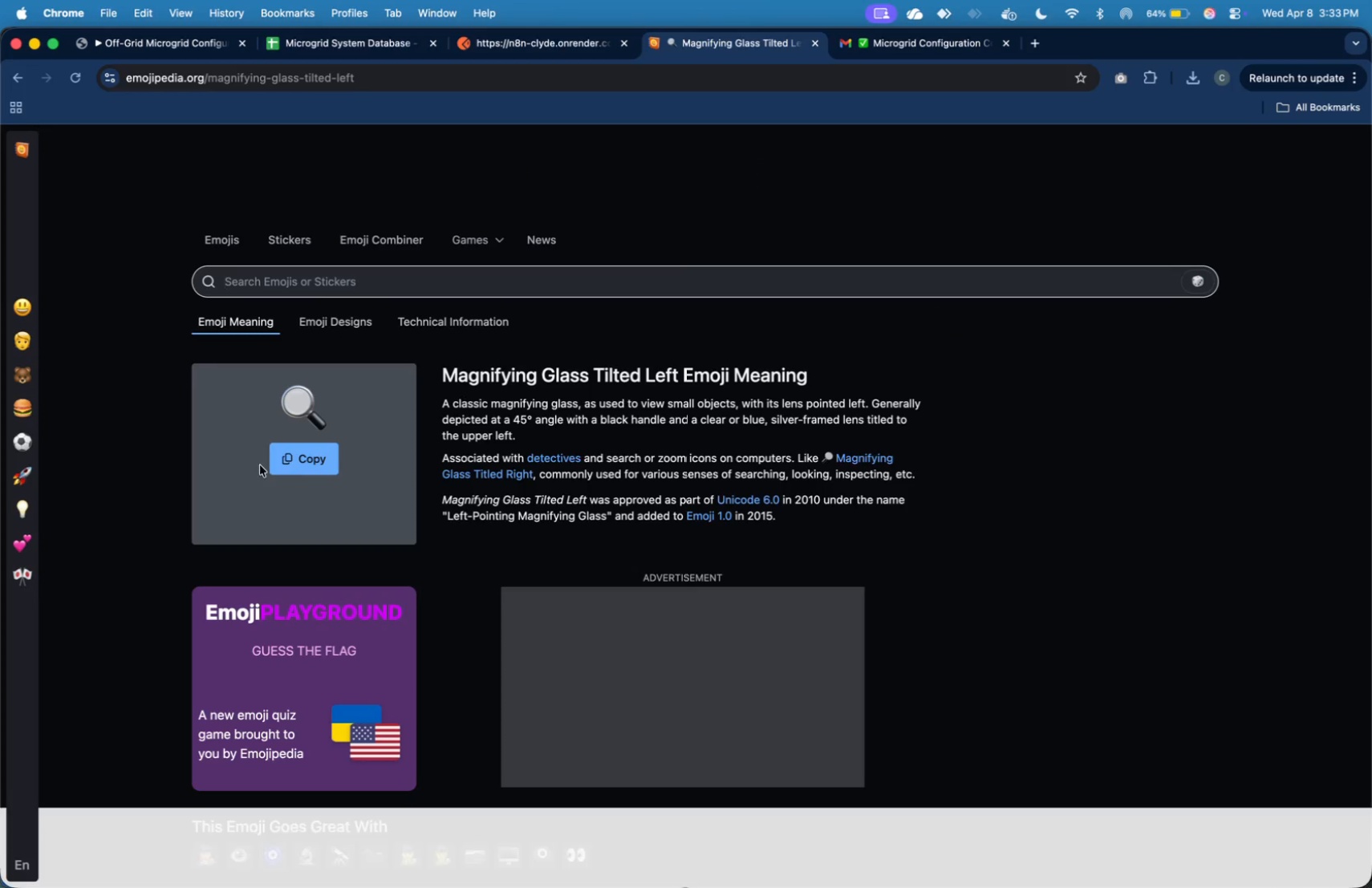 
left_click([308, 470])
 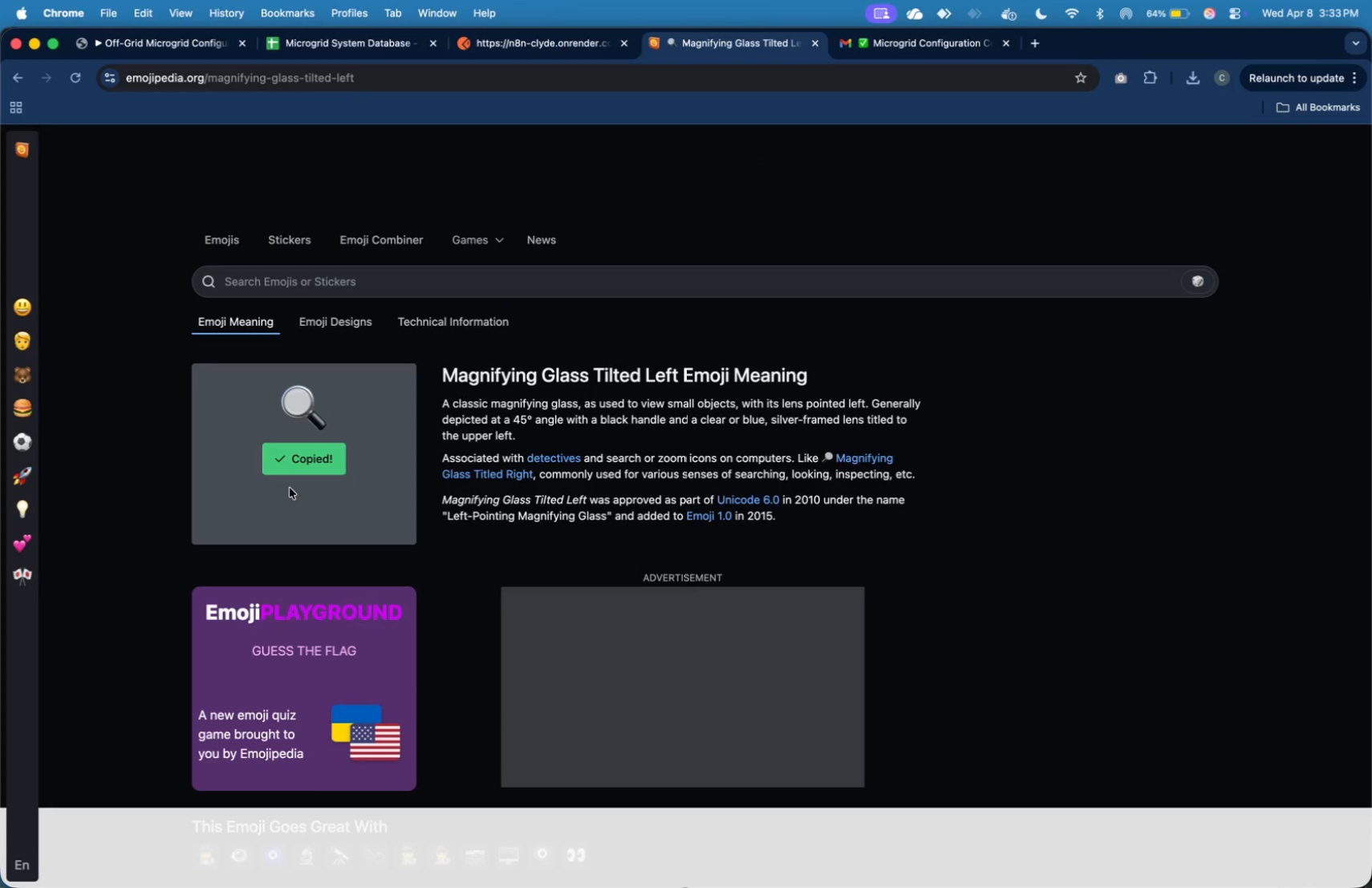 
key(Meta+Tab)
 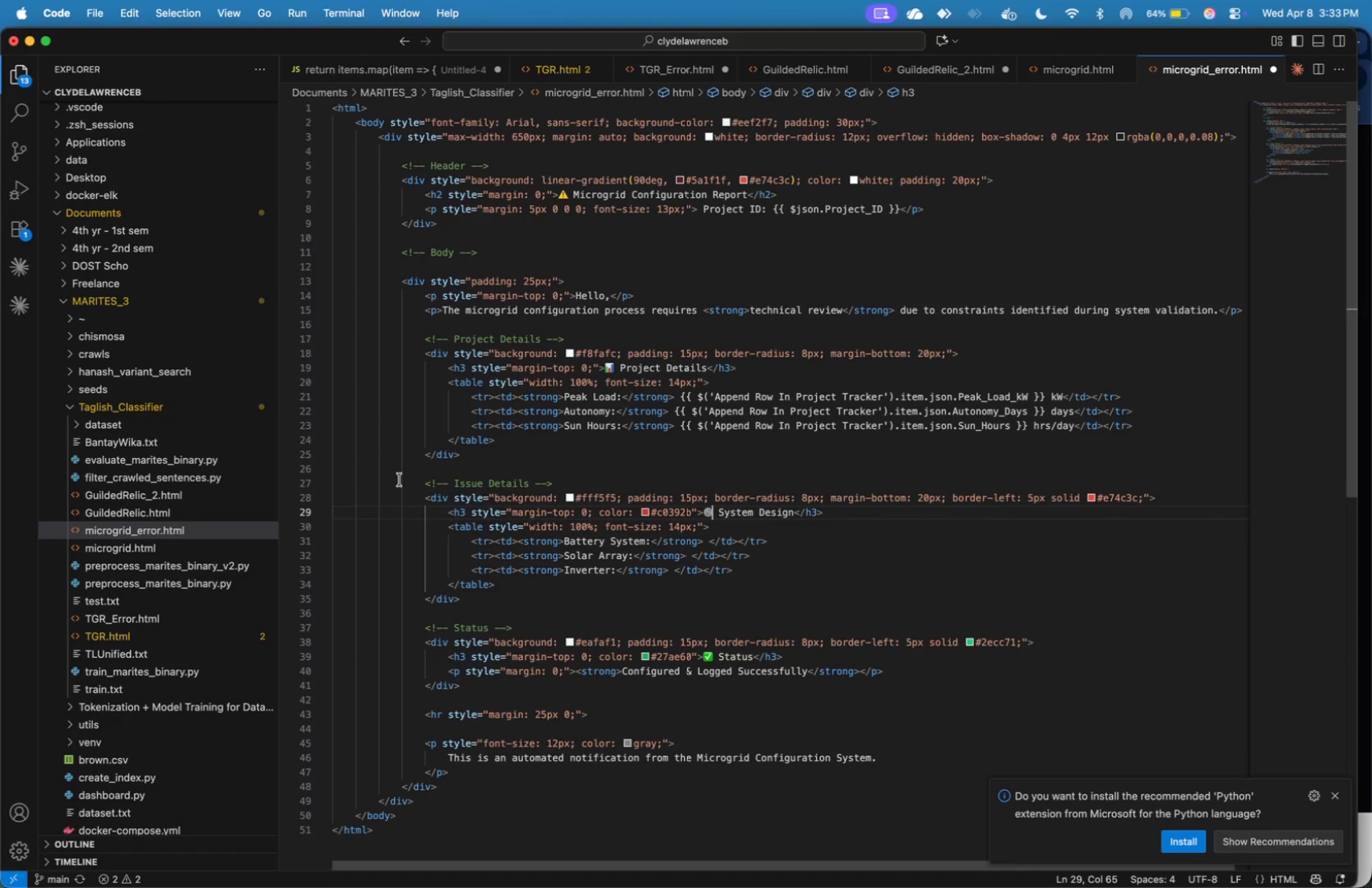 
key(Backspace)
 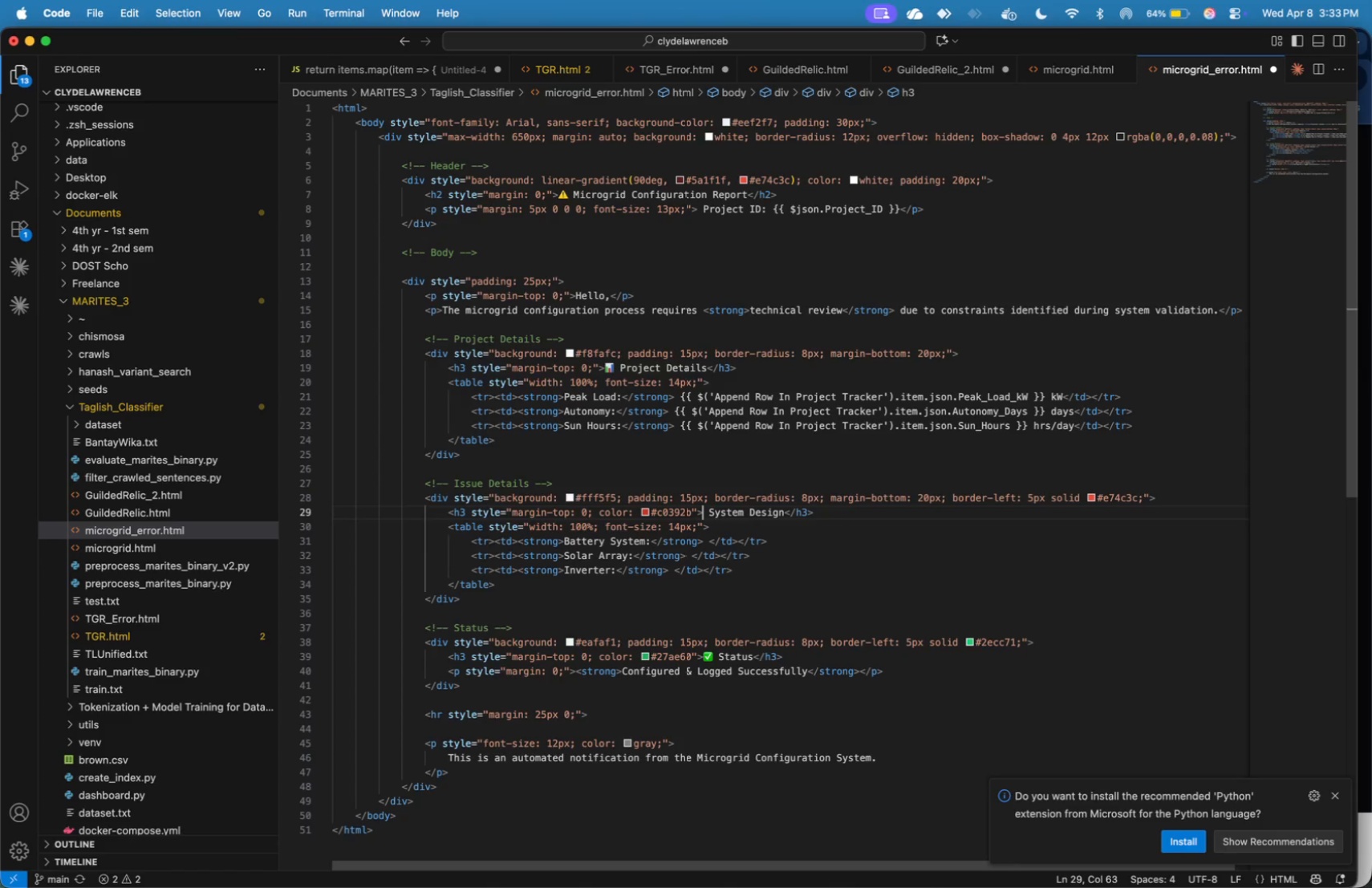 
key(Meta+V)
 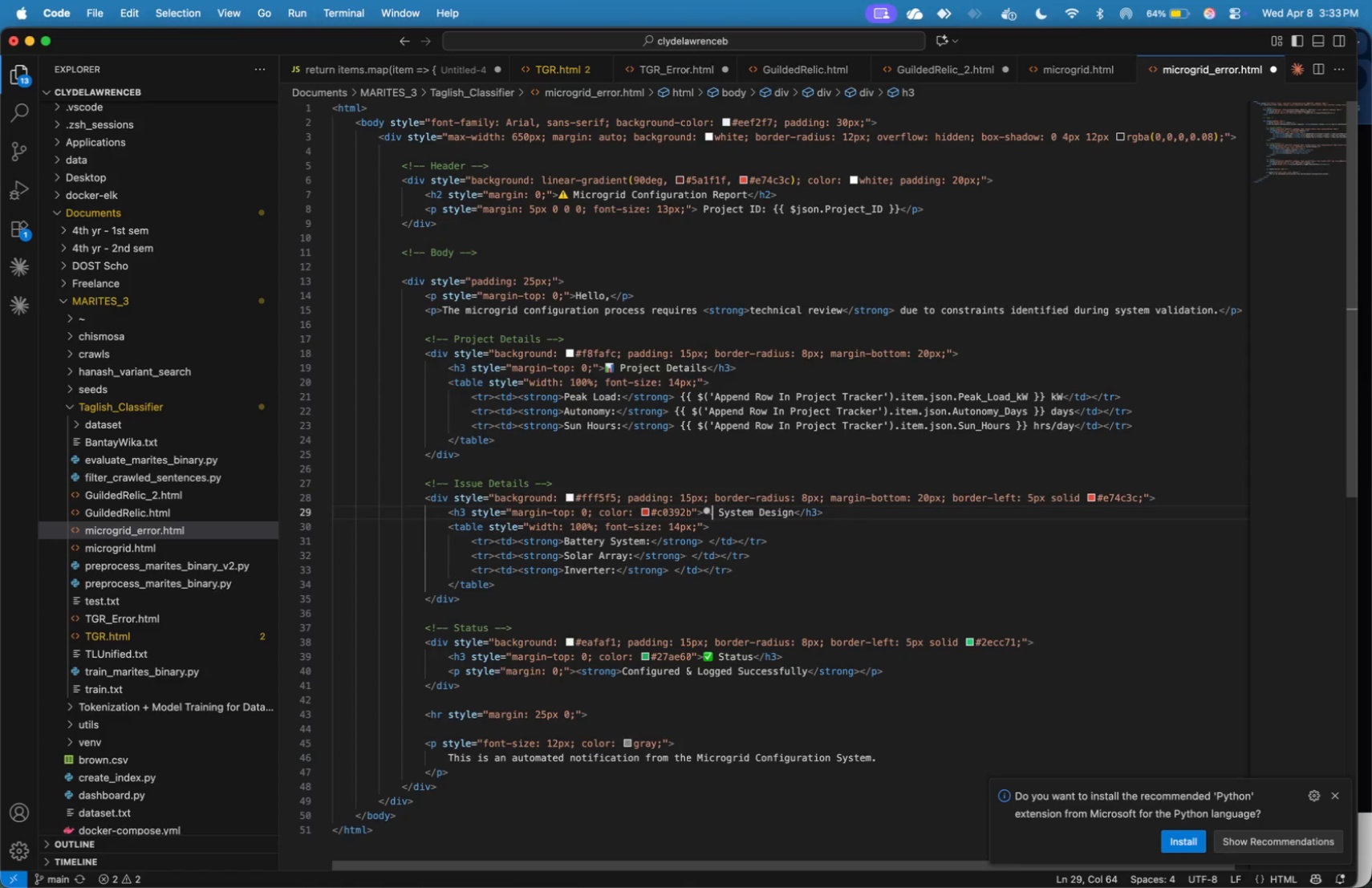 
key(ArrowRight)
 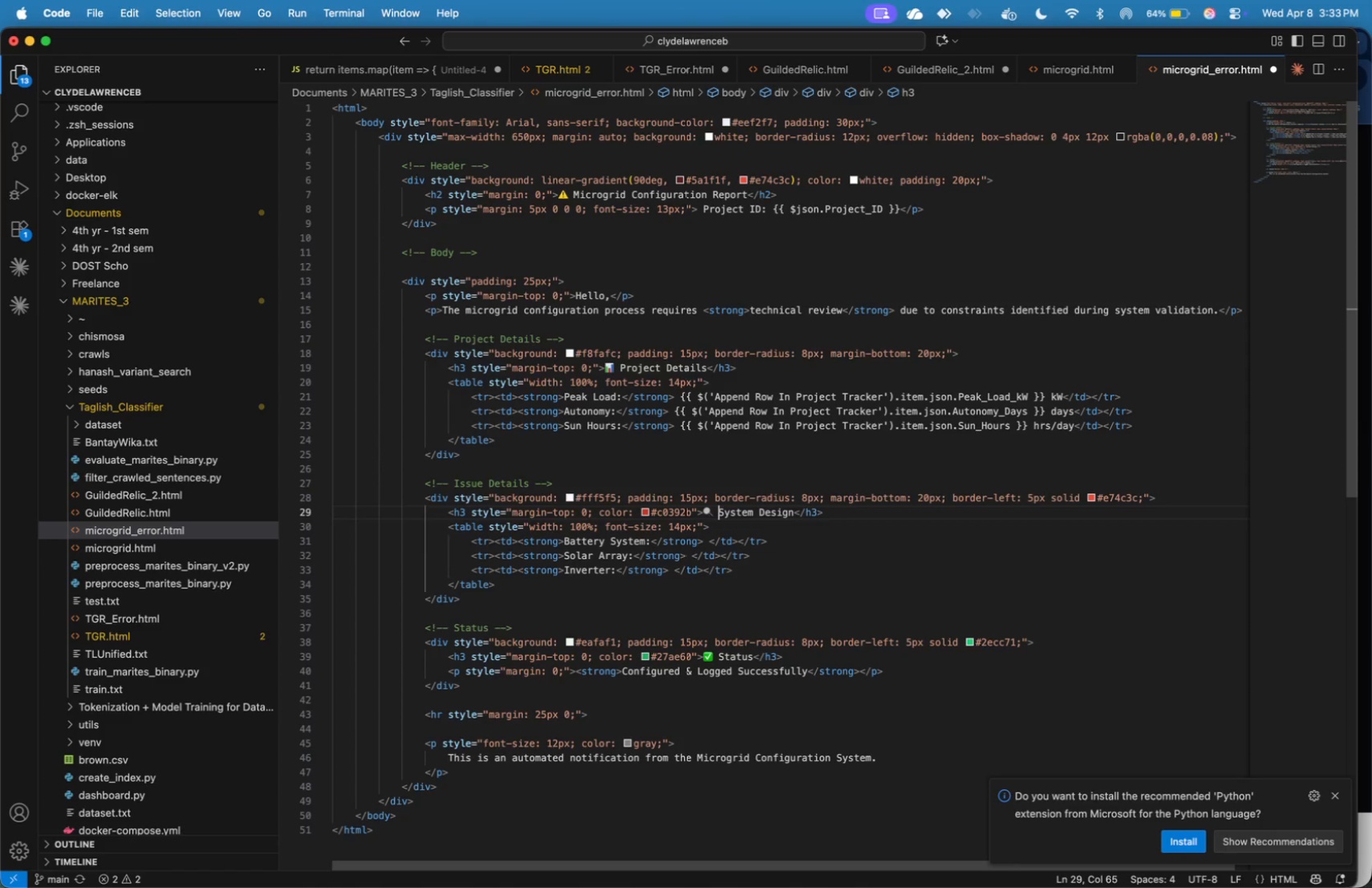 
key(Shift+ArrowRight)
 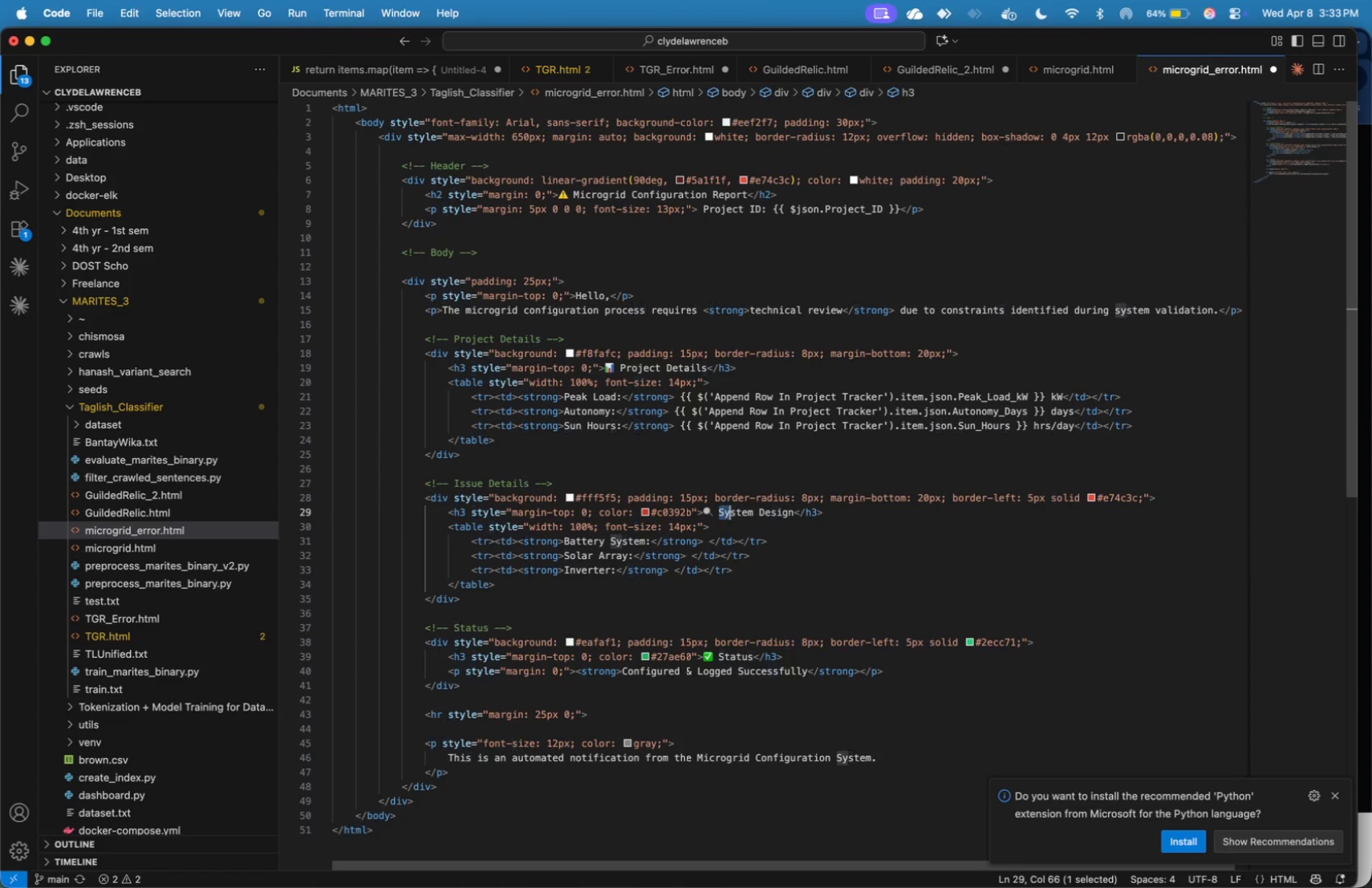 
key(Shift+ArrowRight)
 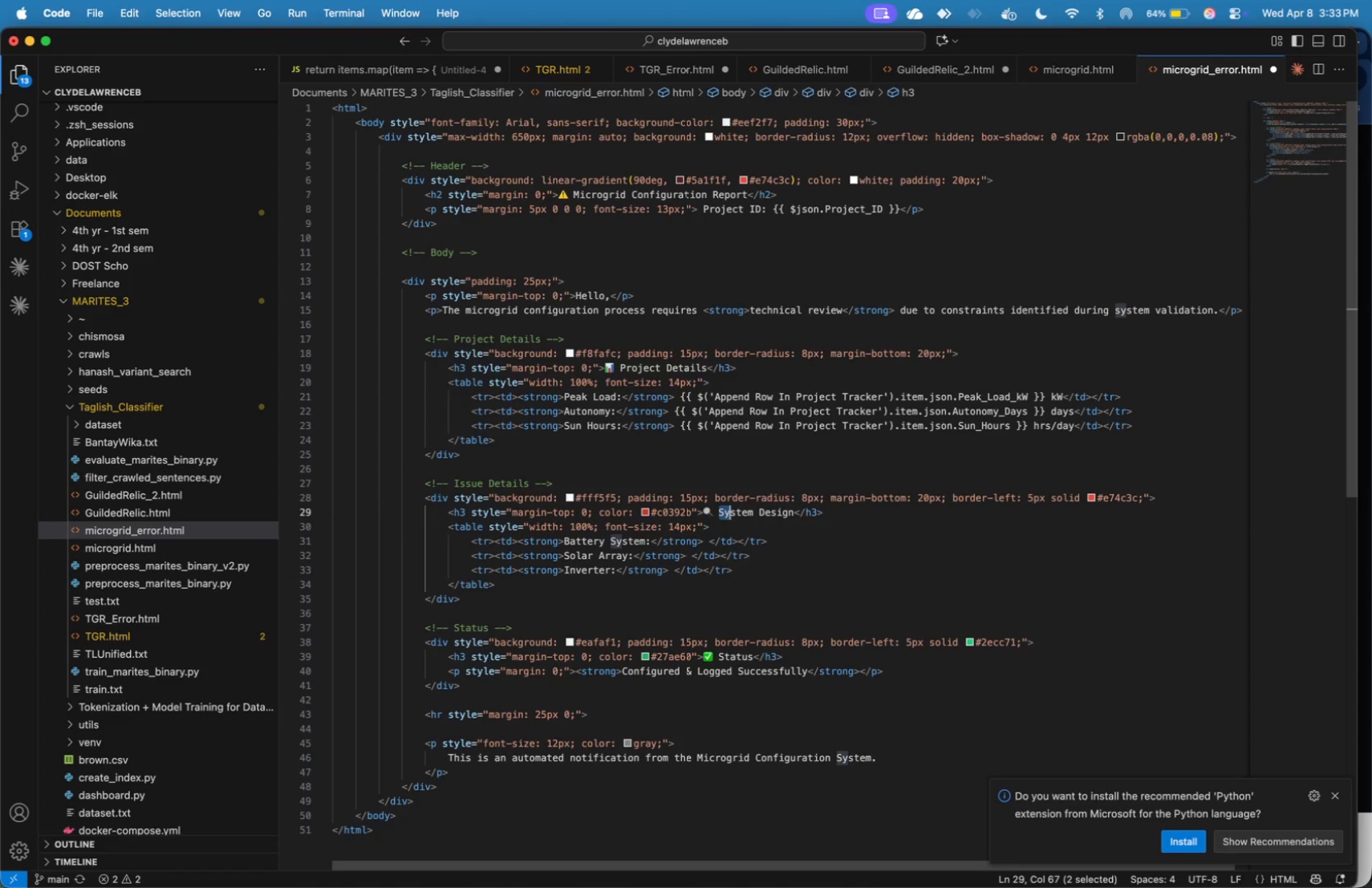 
key(Shift+ArrowRight)
 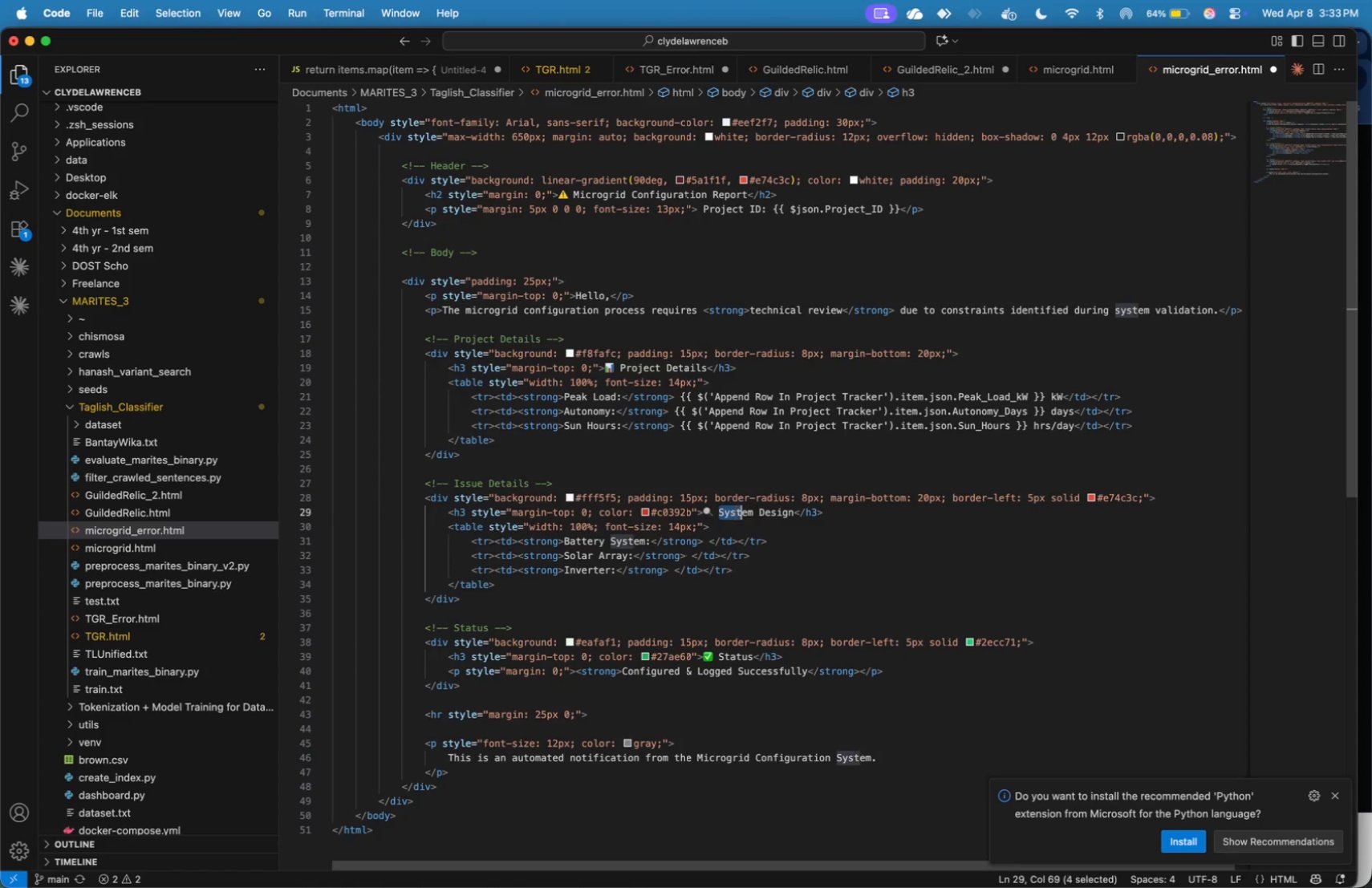 
key(Shift+ArrowRight)
 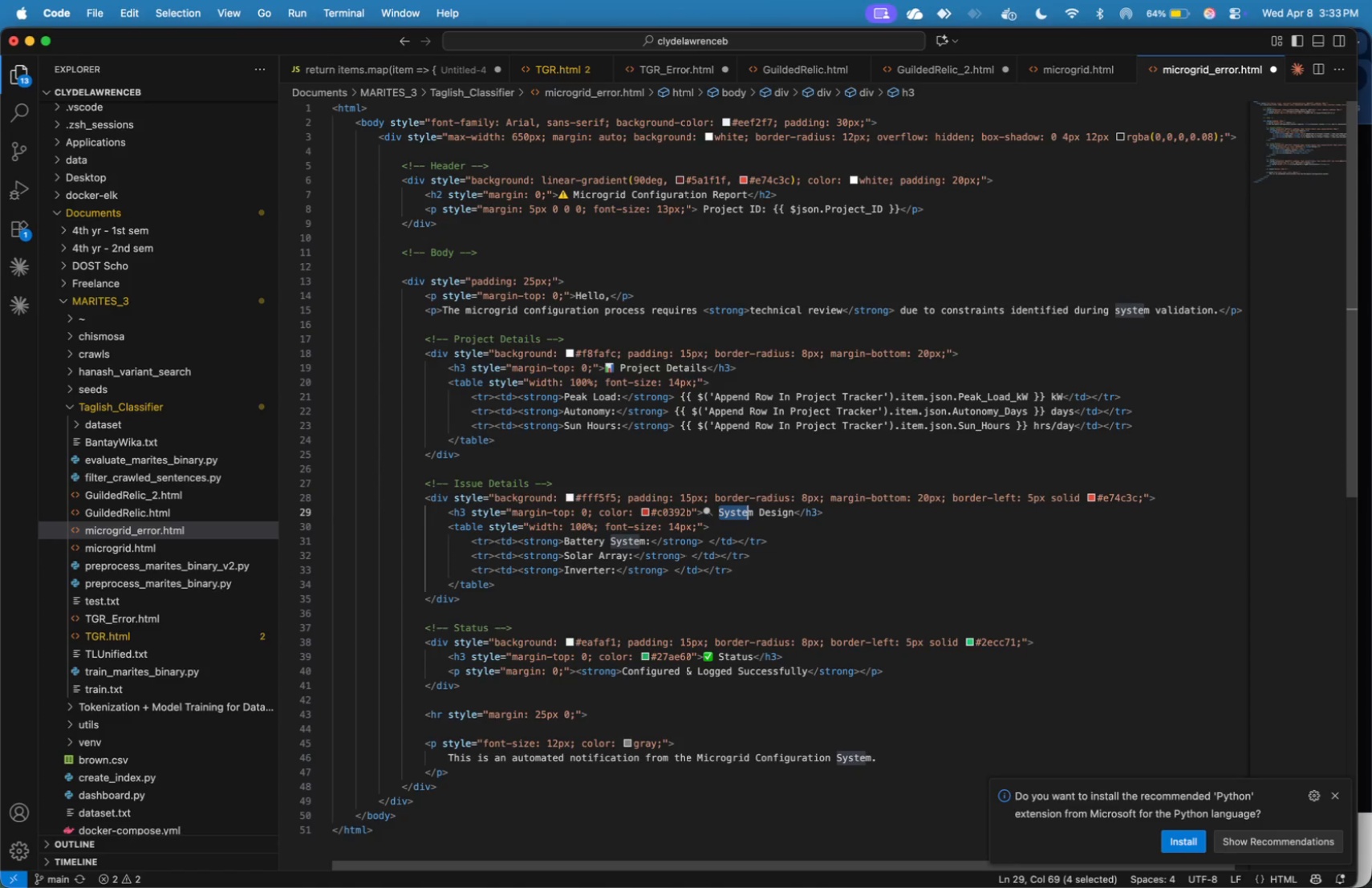 
key(Shift+ArrowRight)
 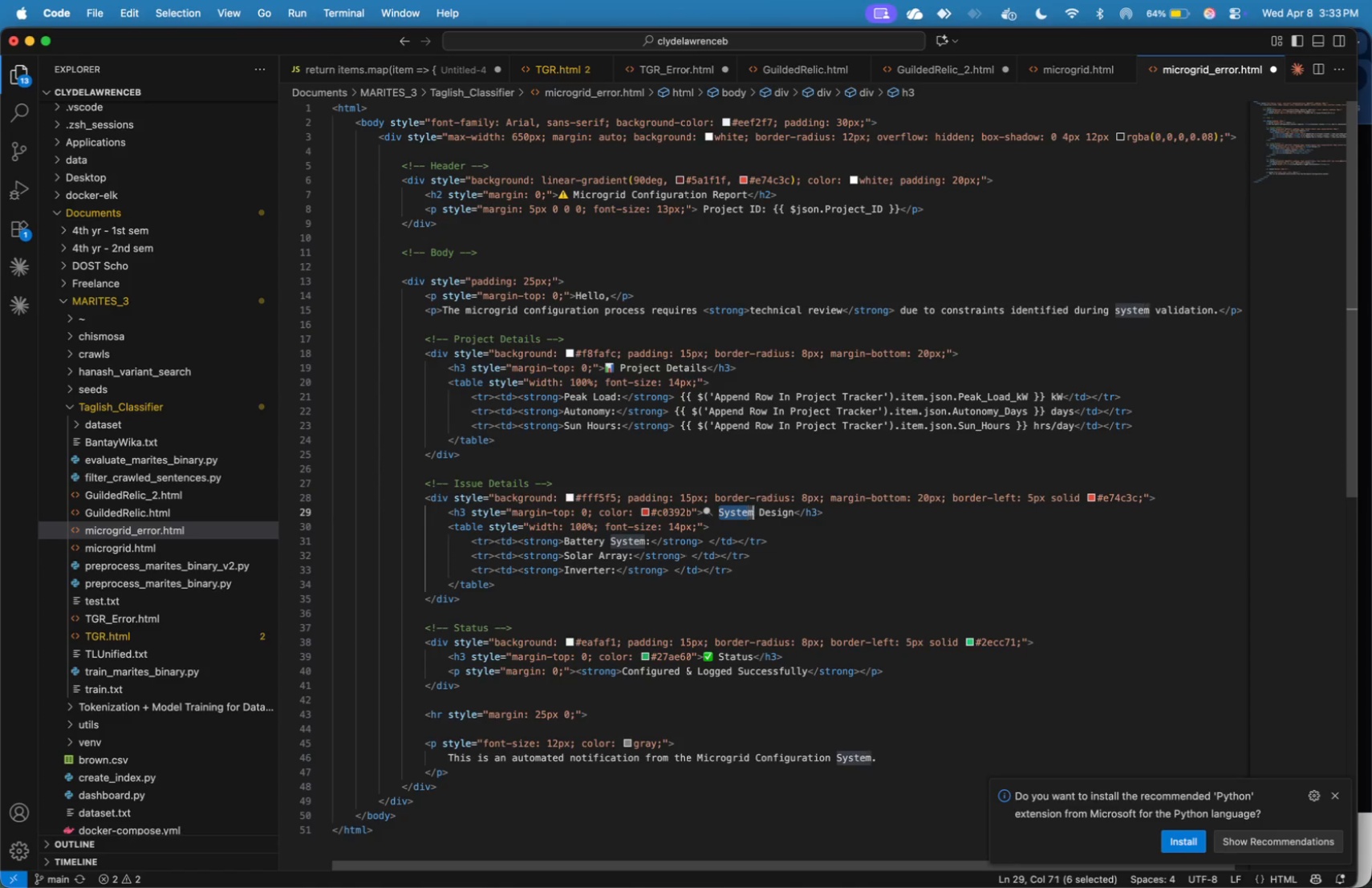 
hold_key(key=ArrowRight, duration=0.97)
 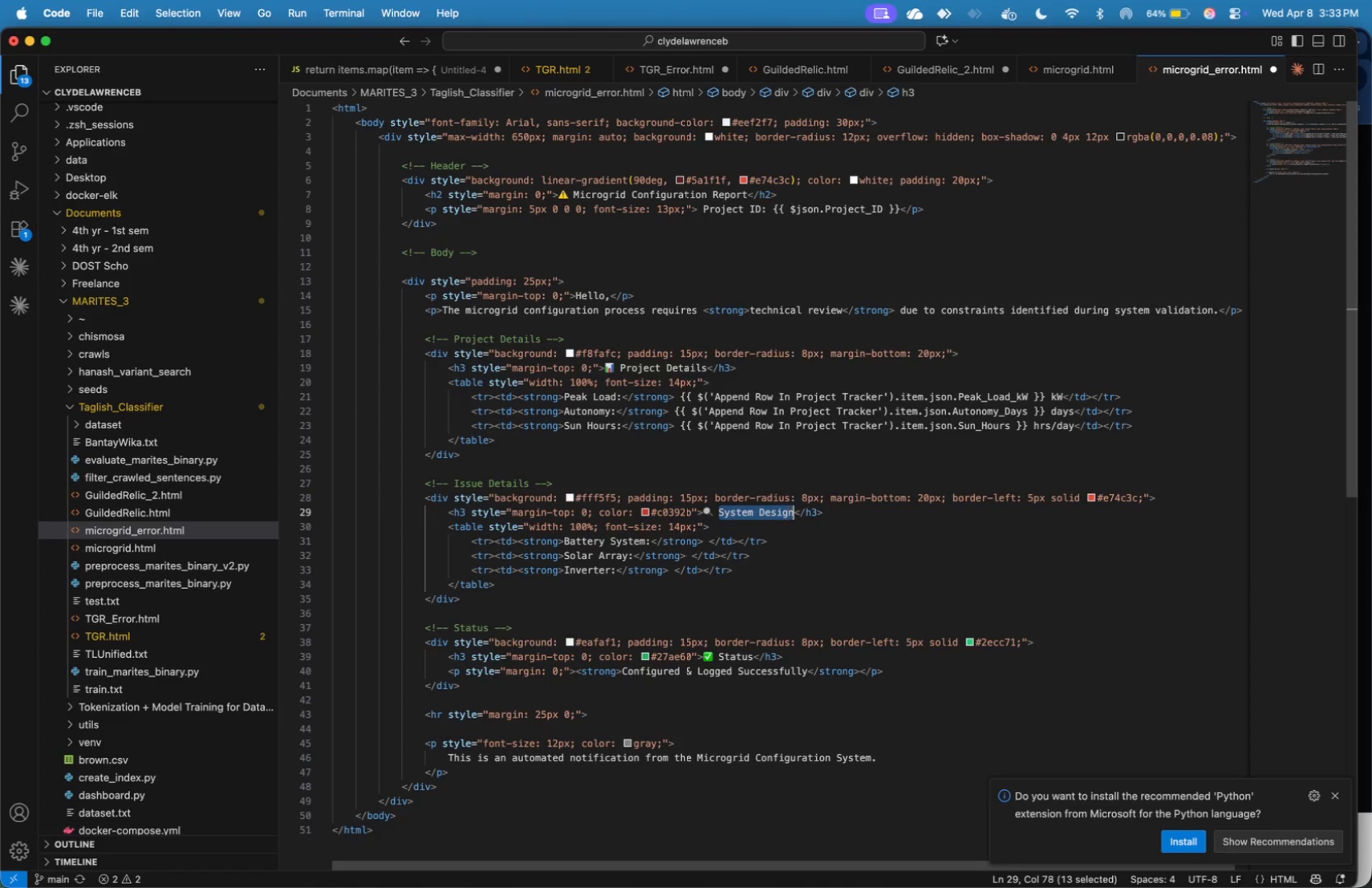 
key(Shift+ArrowRight)
 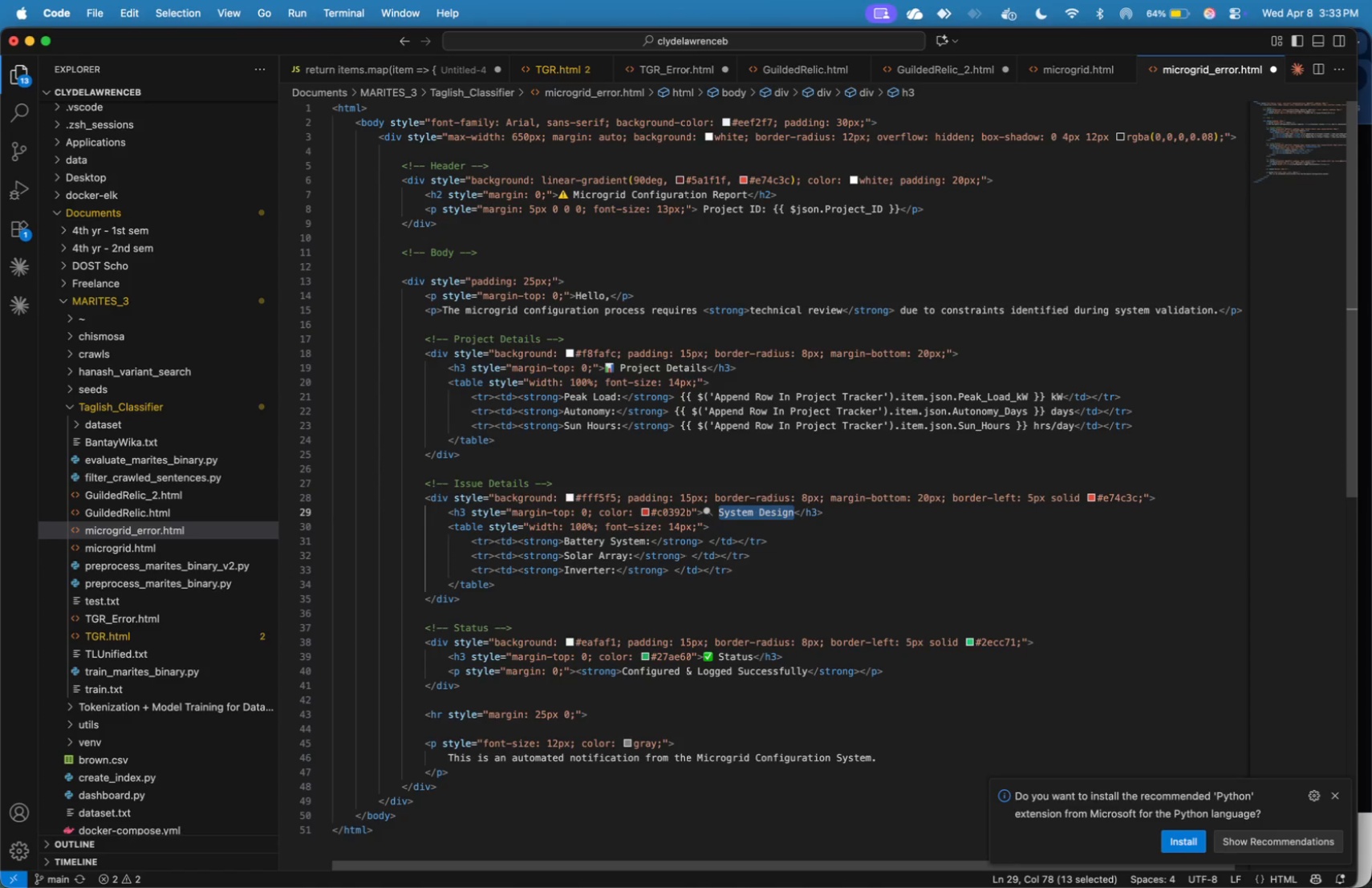 
type(Issue Detected)
 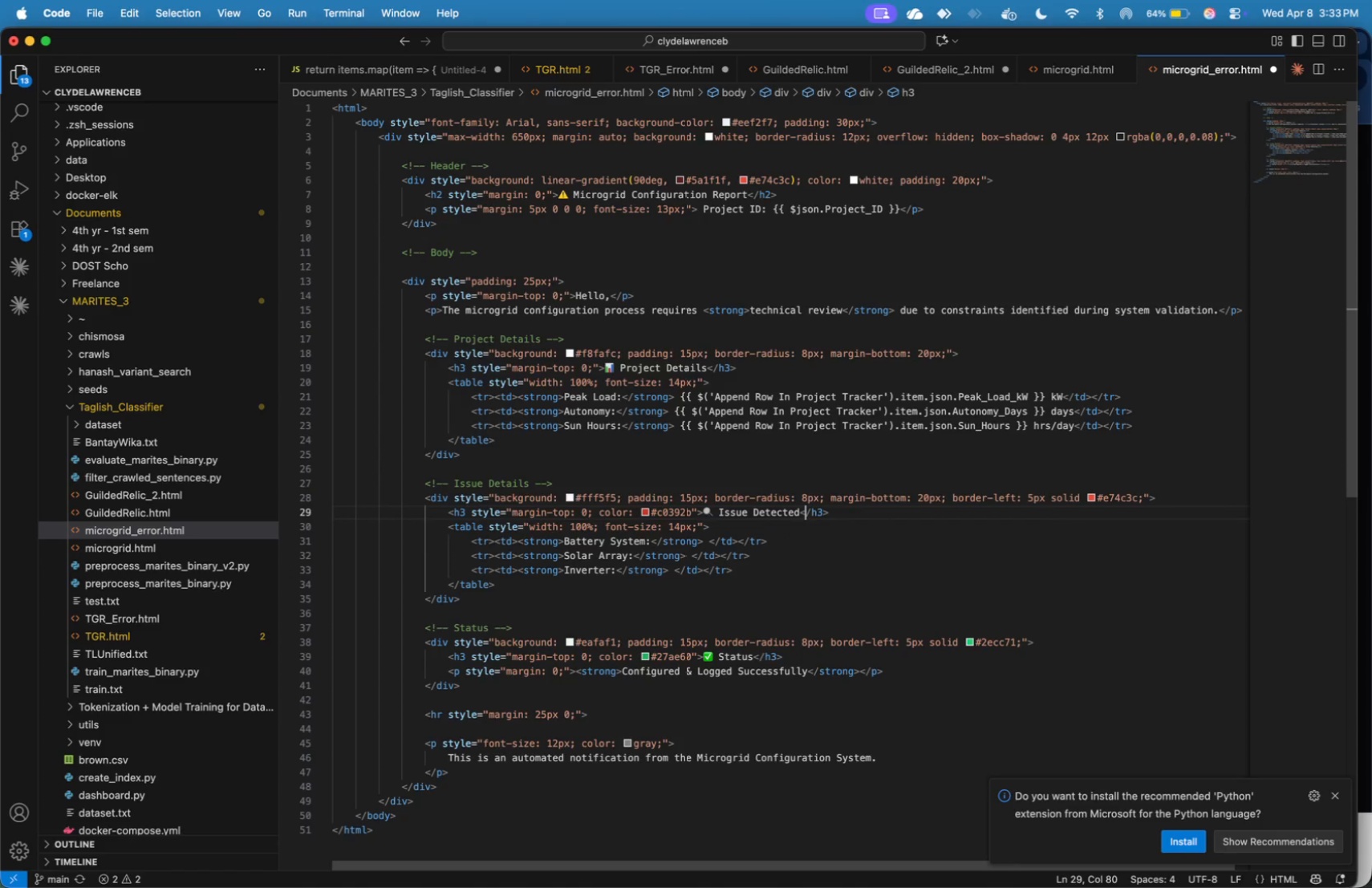 
 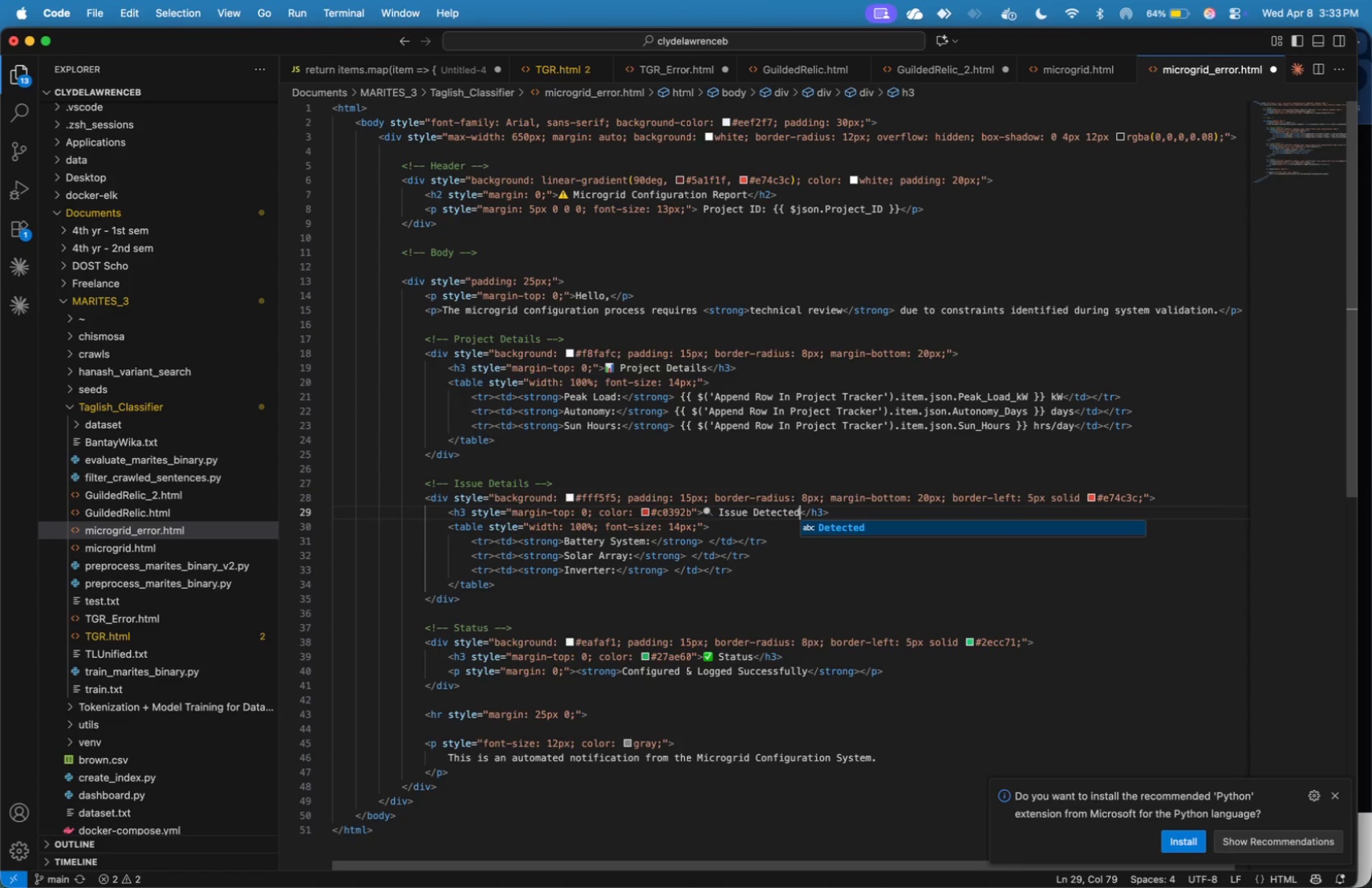 
key(ArrowRight)
 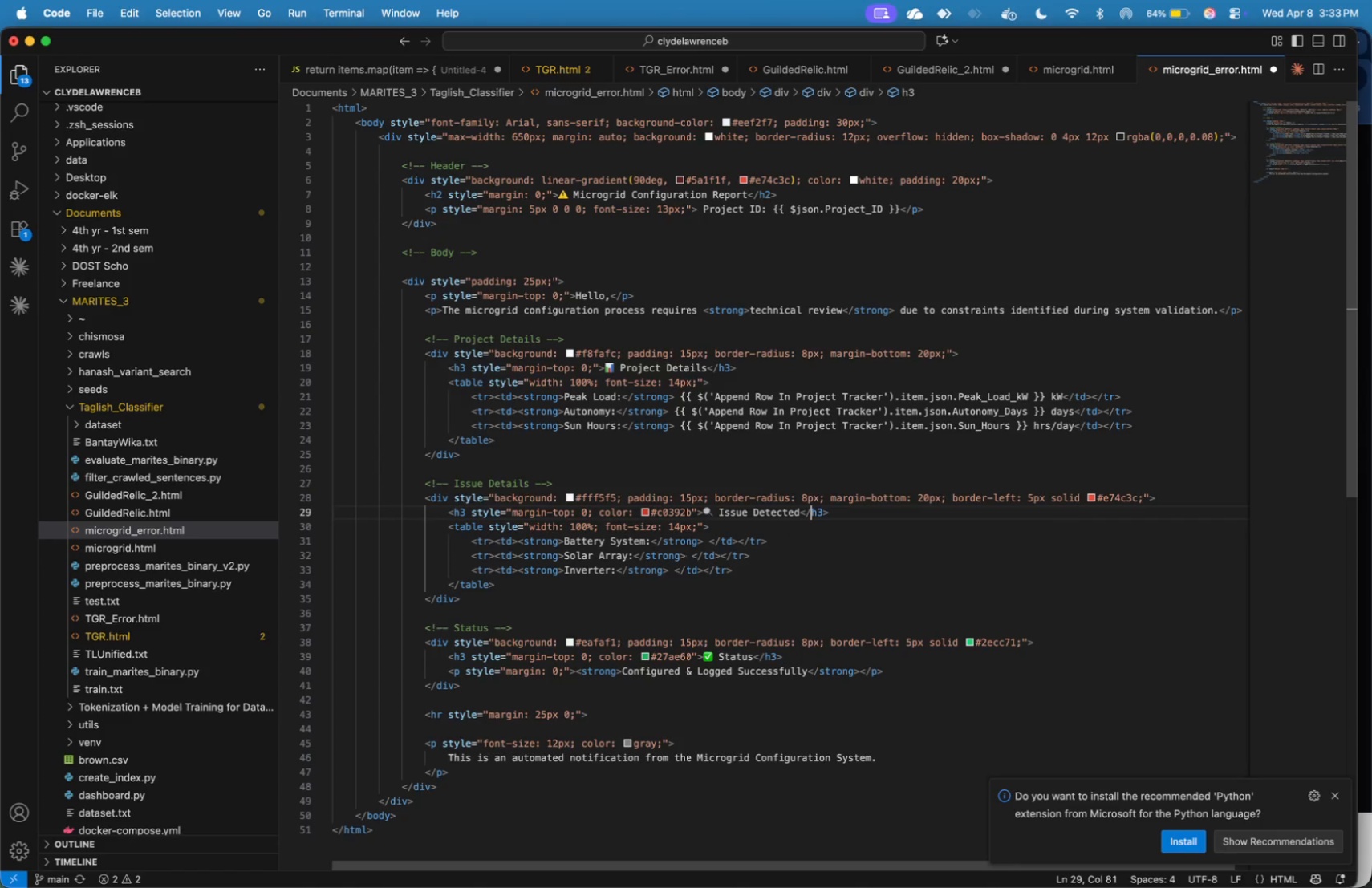 
key(ArrowRight)
 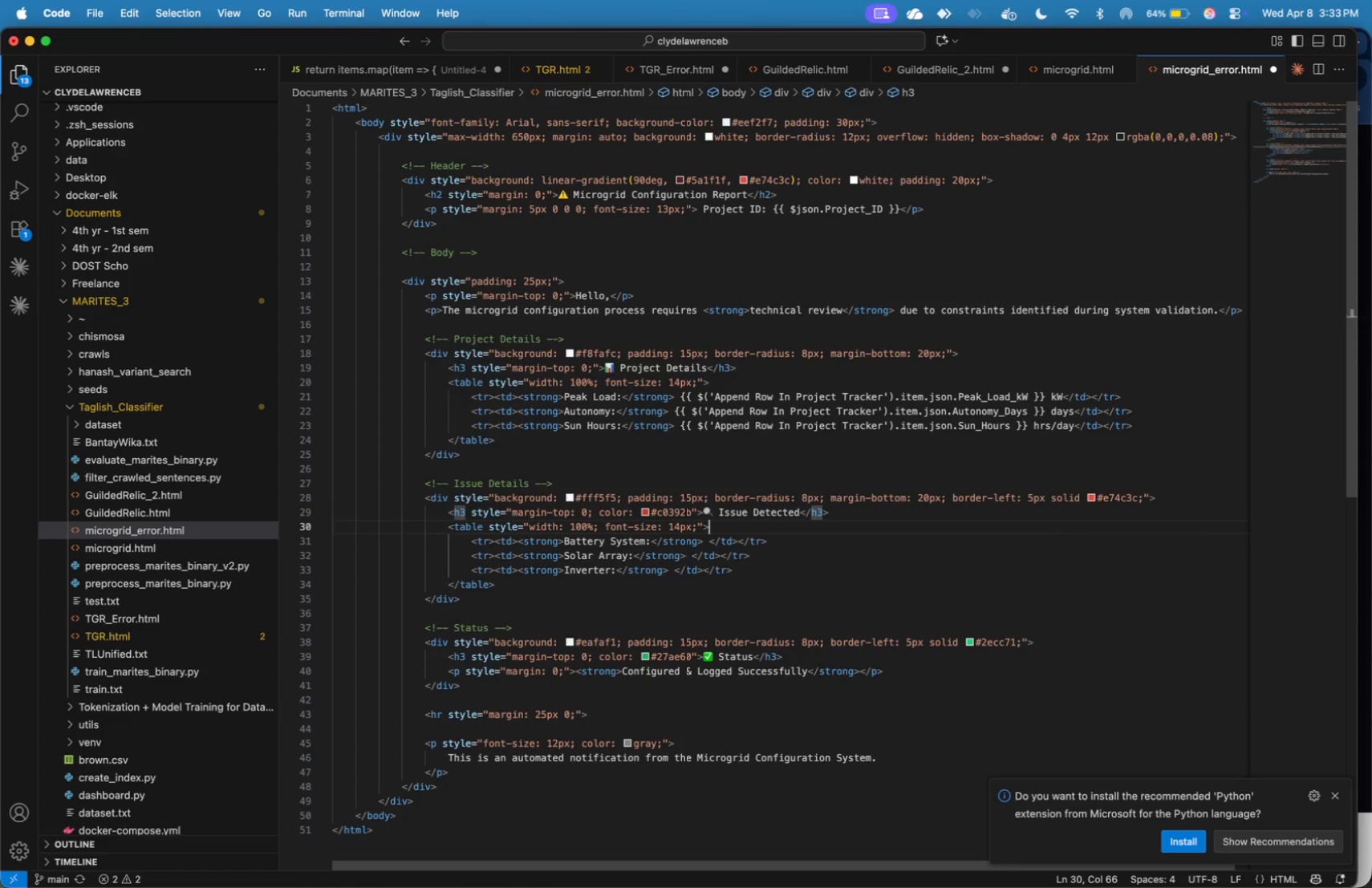 
key(ArrowDown)
 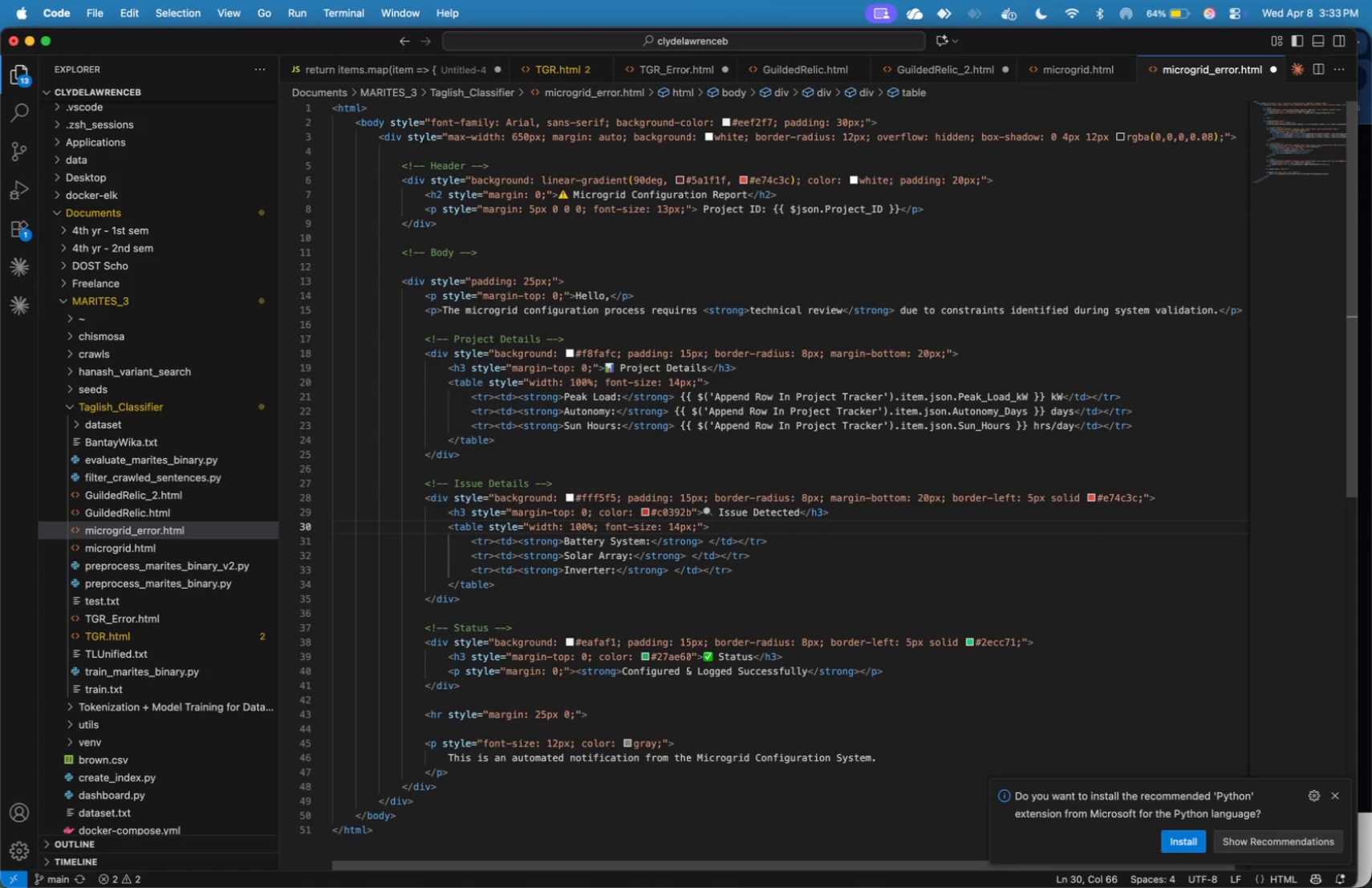 
hold_key(key=ArrowLeft, duration=0.86)
 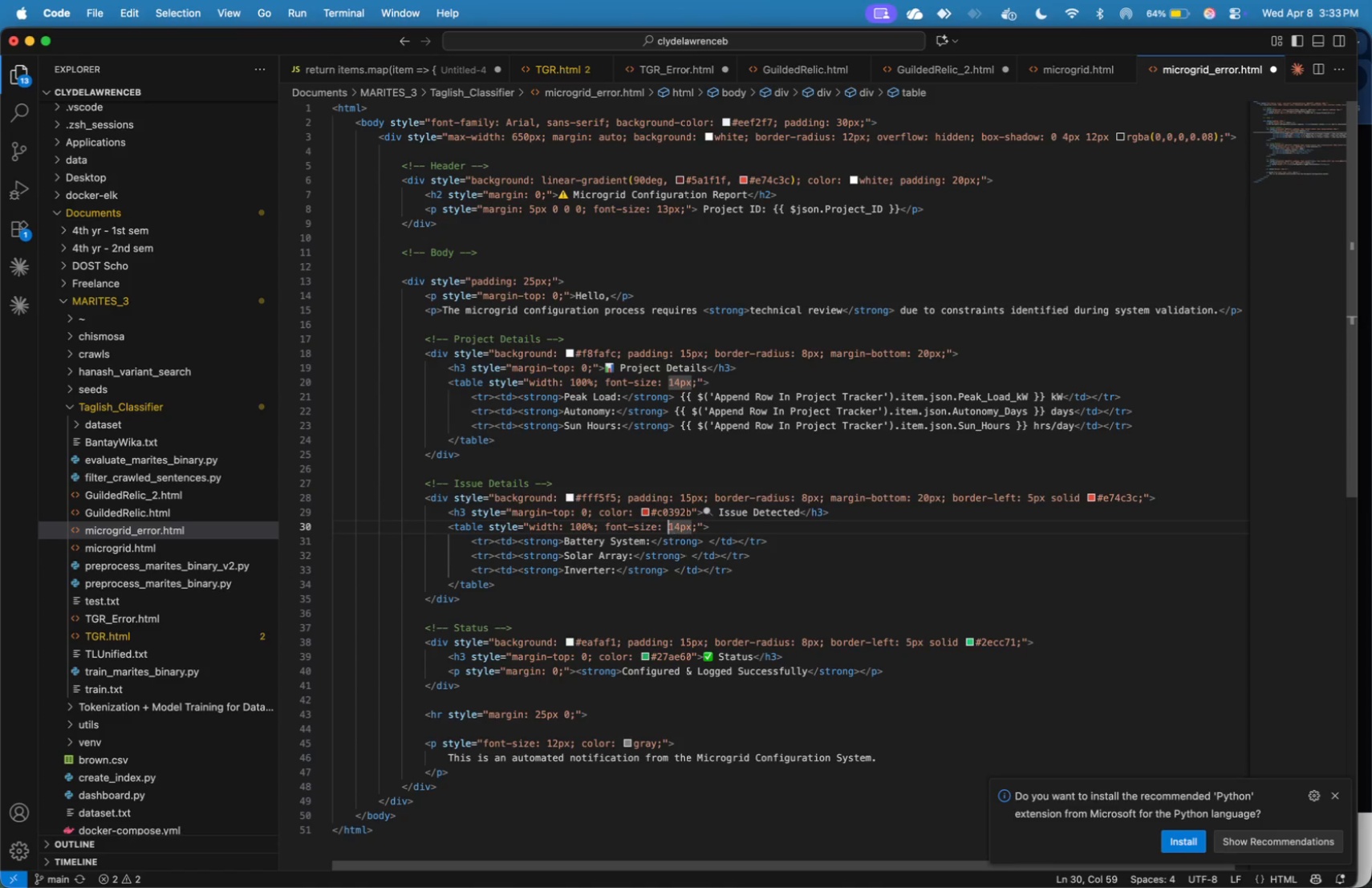 
hold_key(key=ArrowLeft, duration=0.46)
 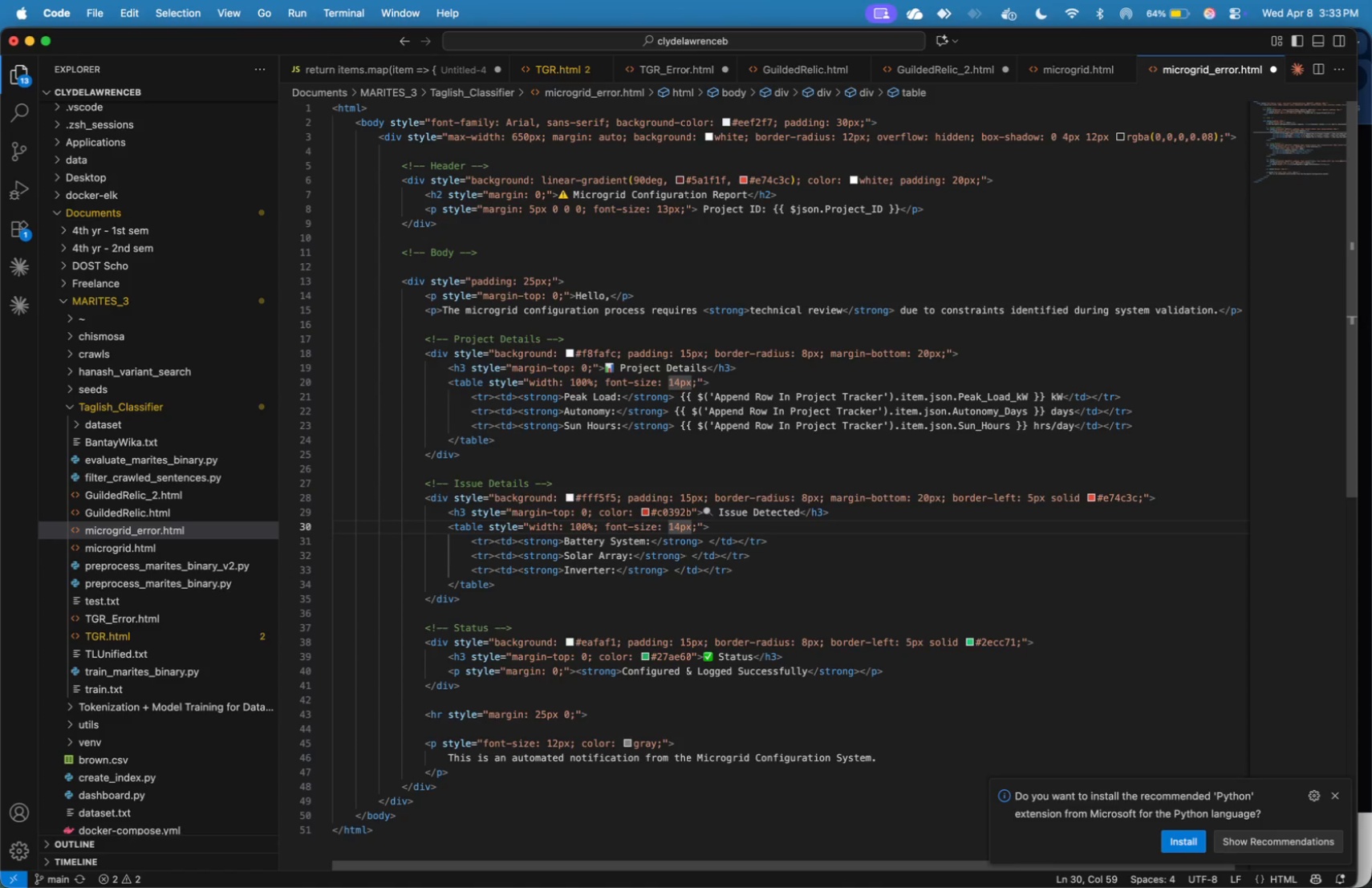 
key(ArrowDown)
 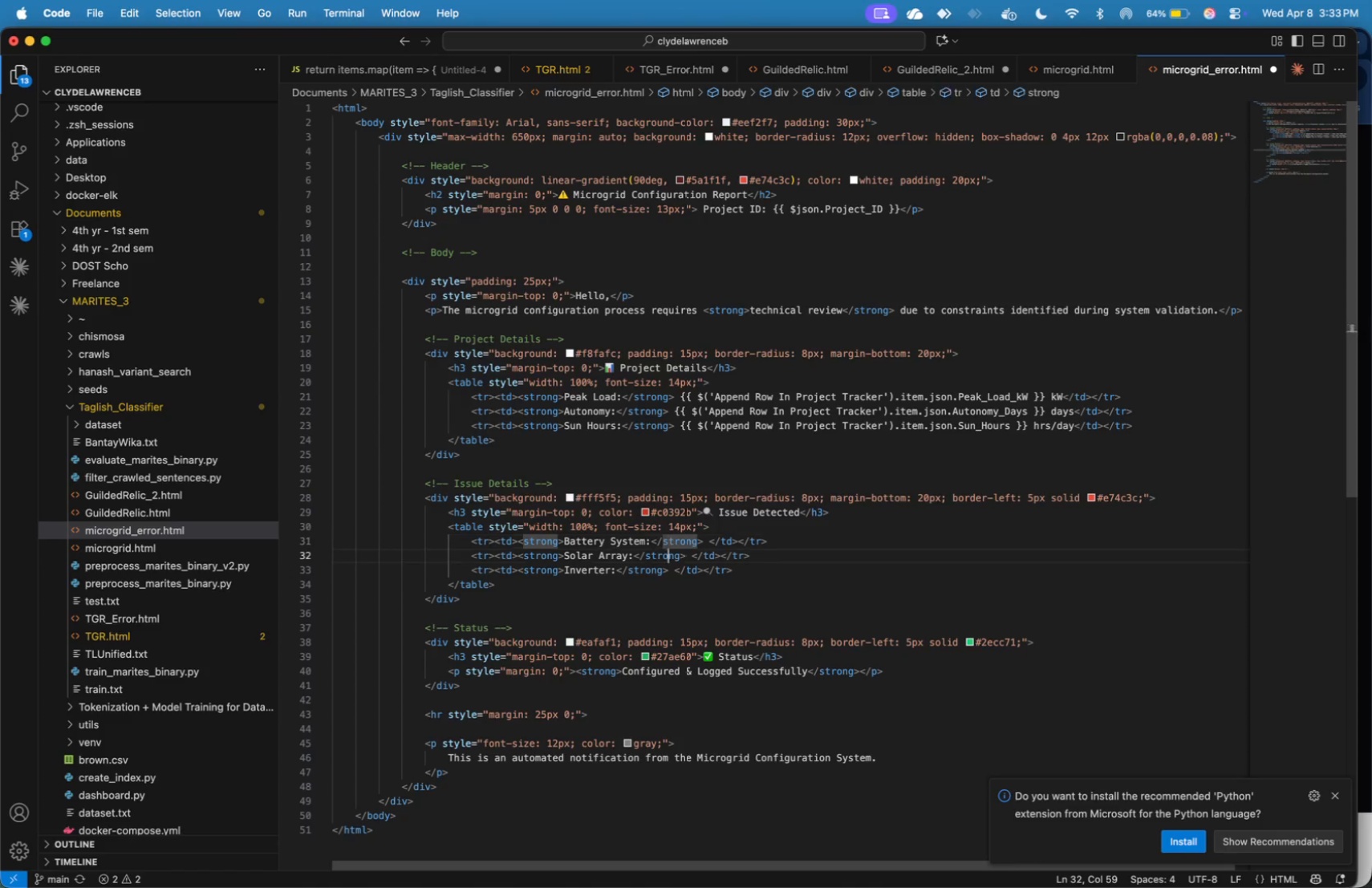 
key(ArrowDown)
 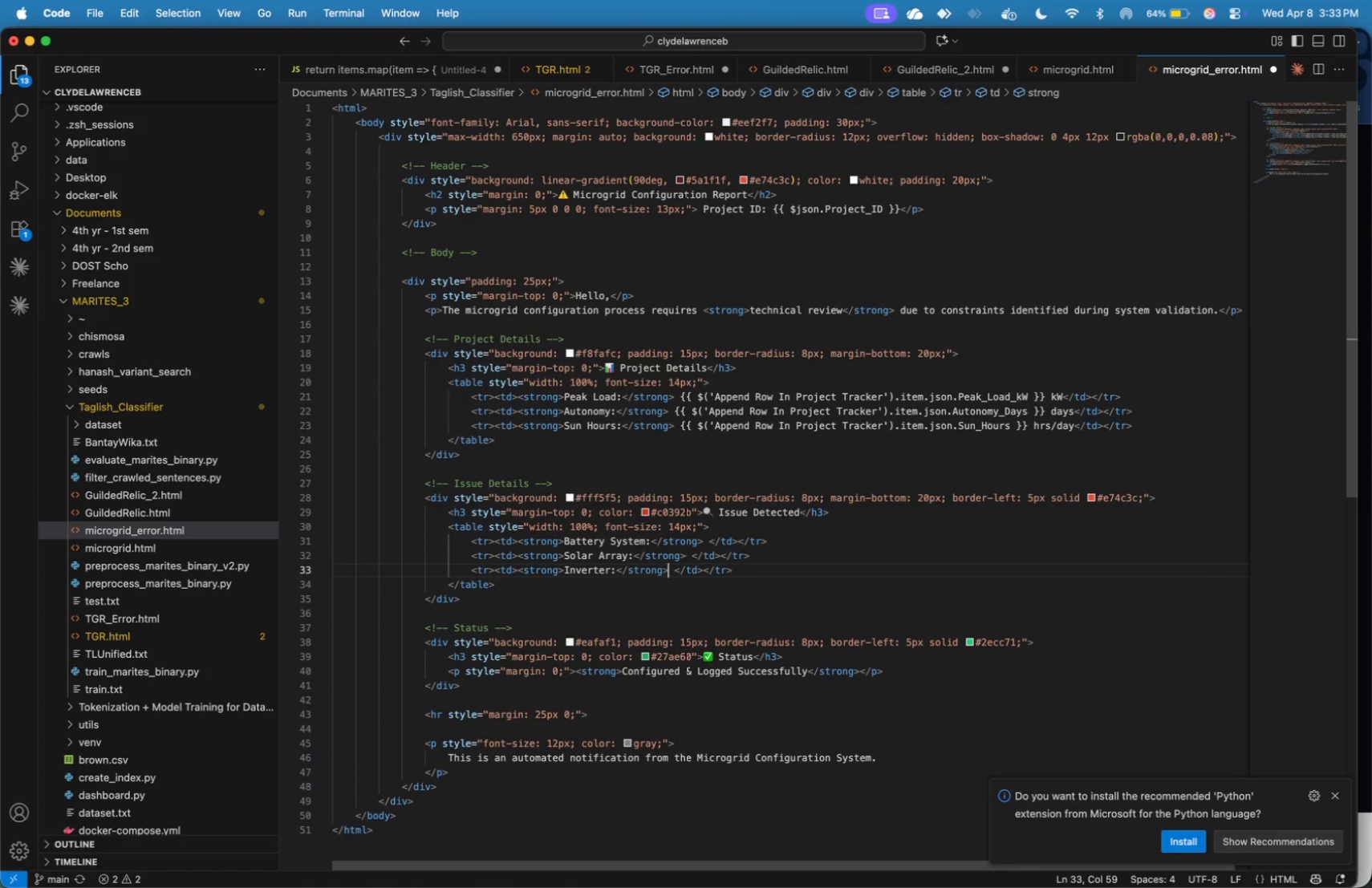 
key(ArrowDown)
 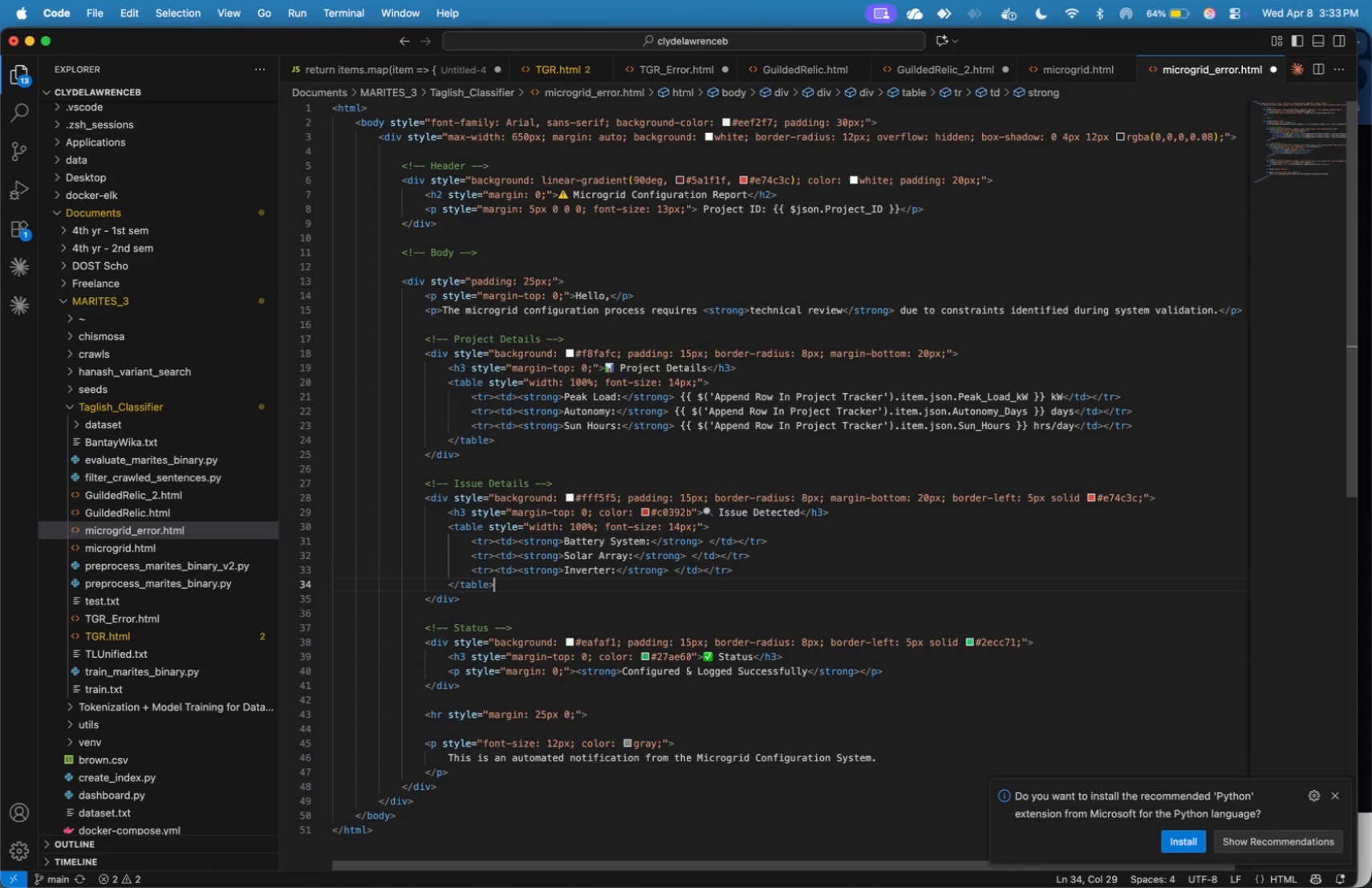 
key(ArrowDown)
 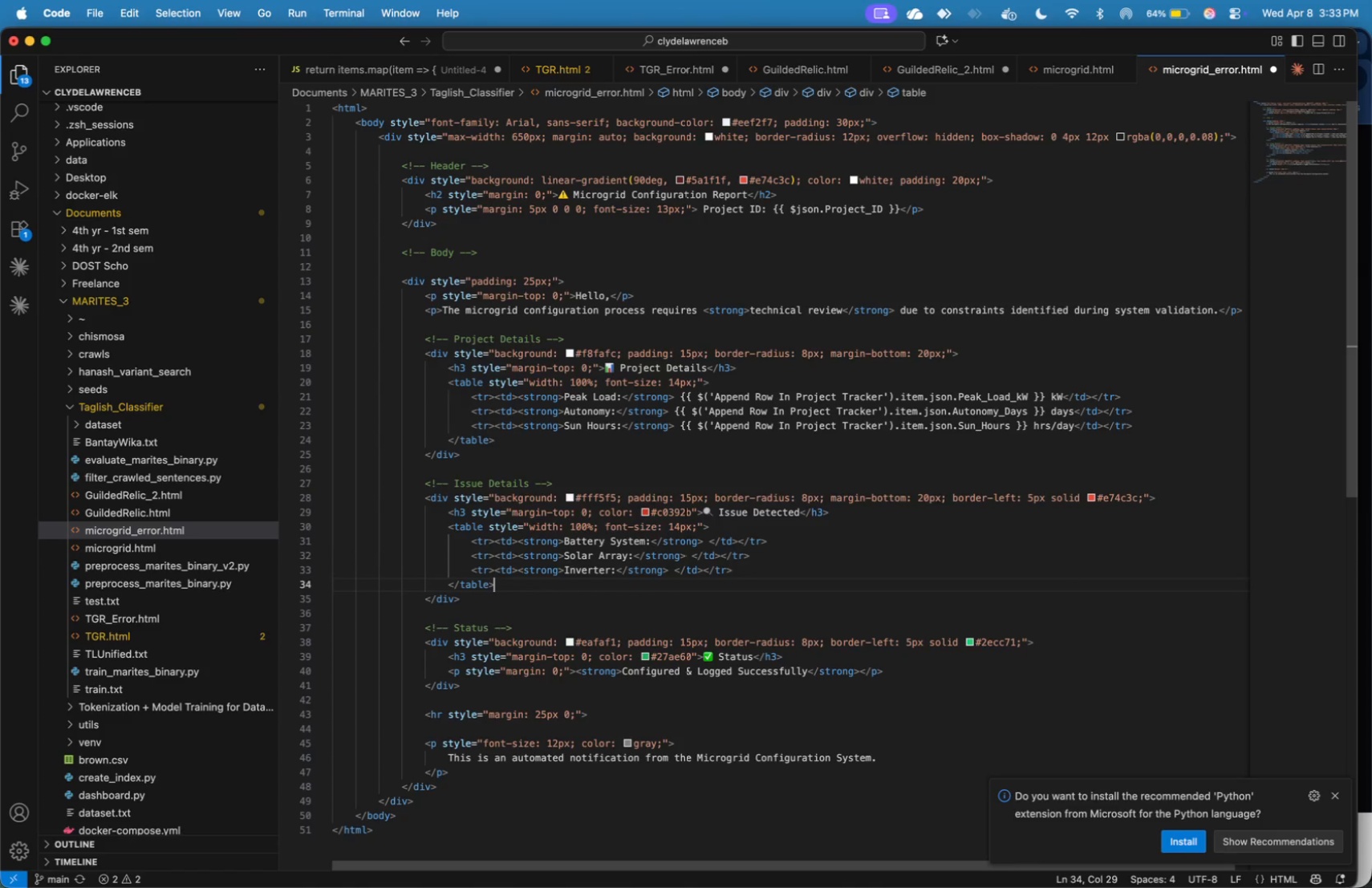 
wait(6.31)
 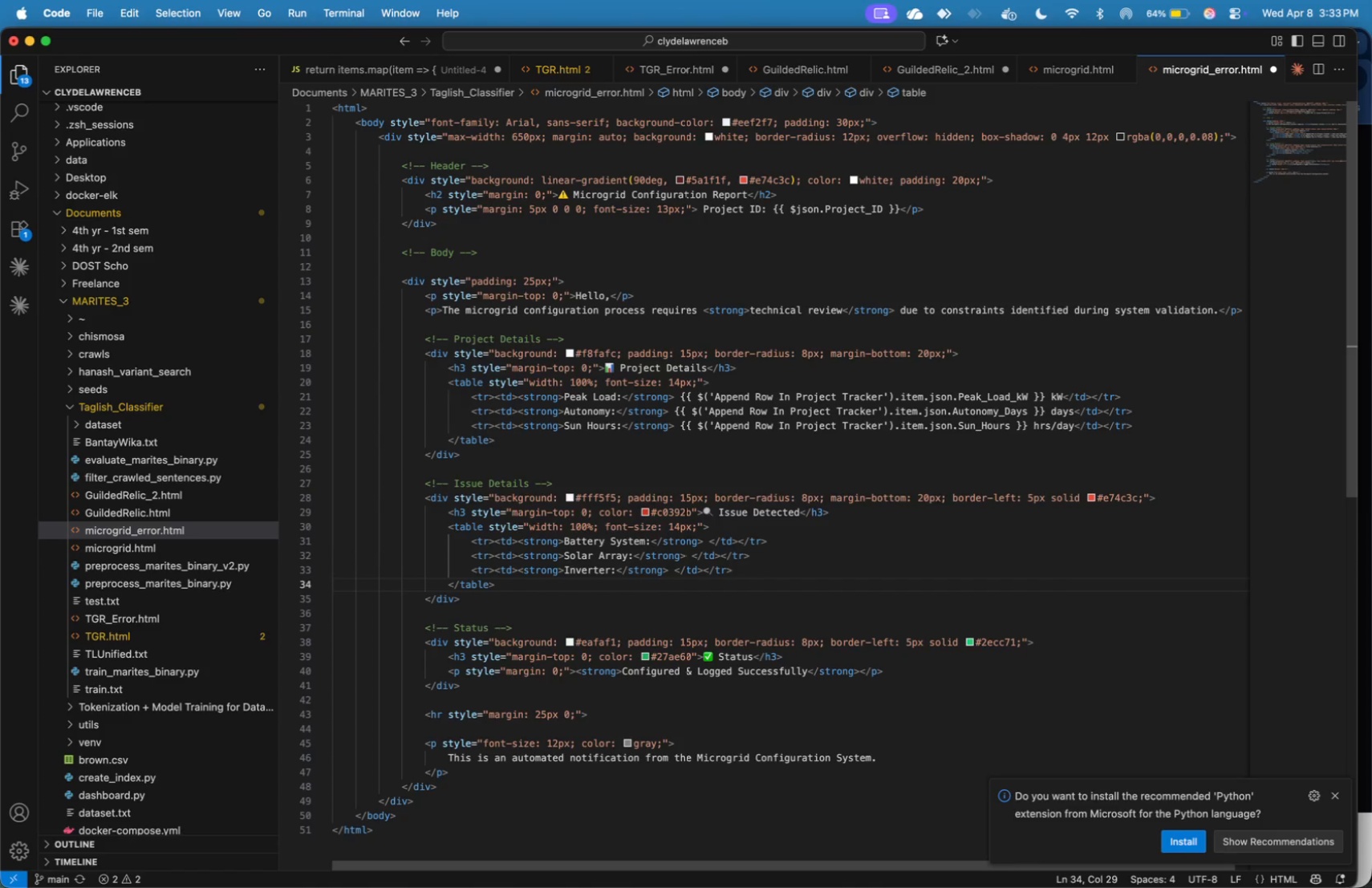 
key(Shift+ArrowLeft)
 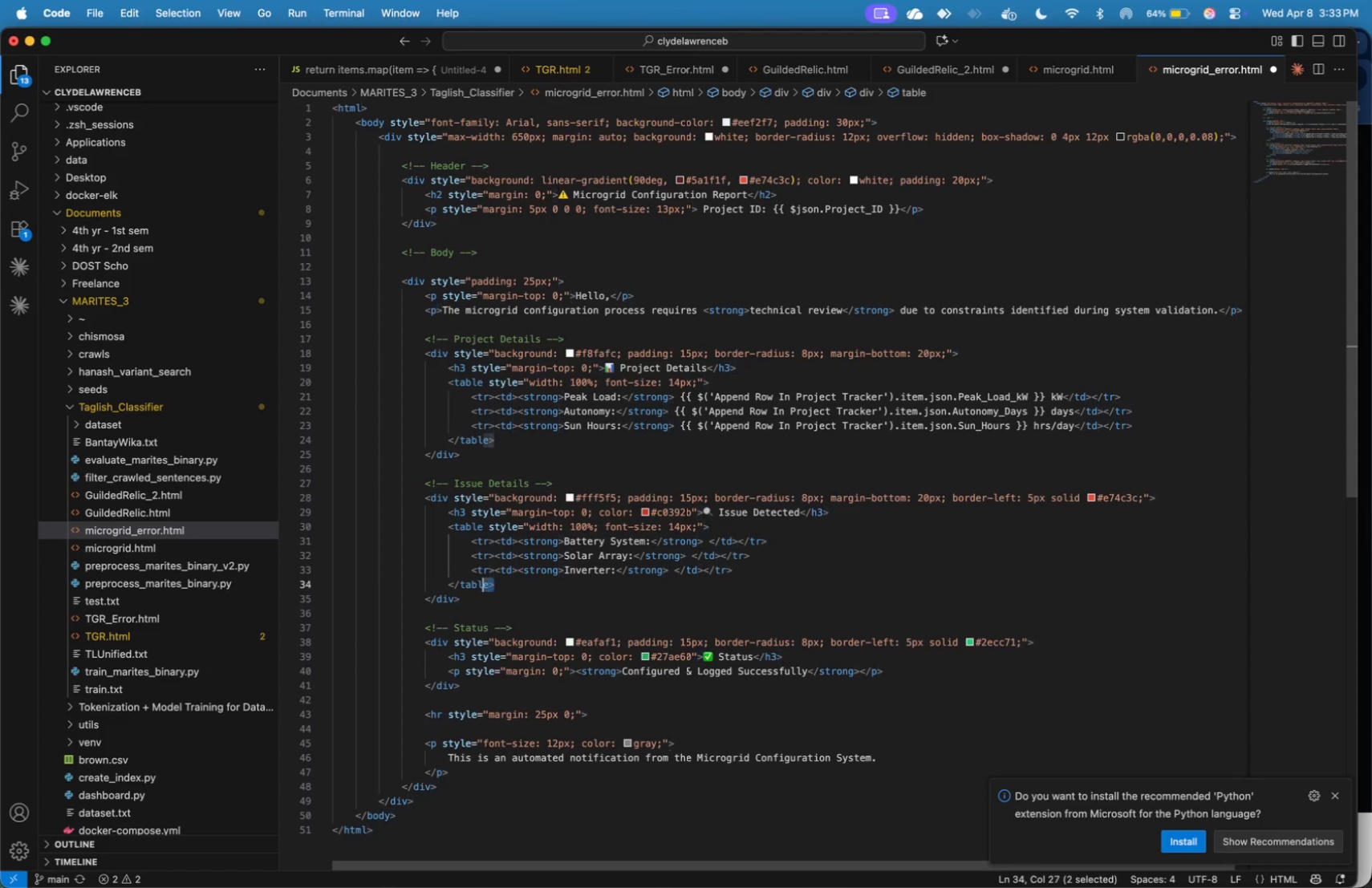 
key(Shift+ArrowLeft)
 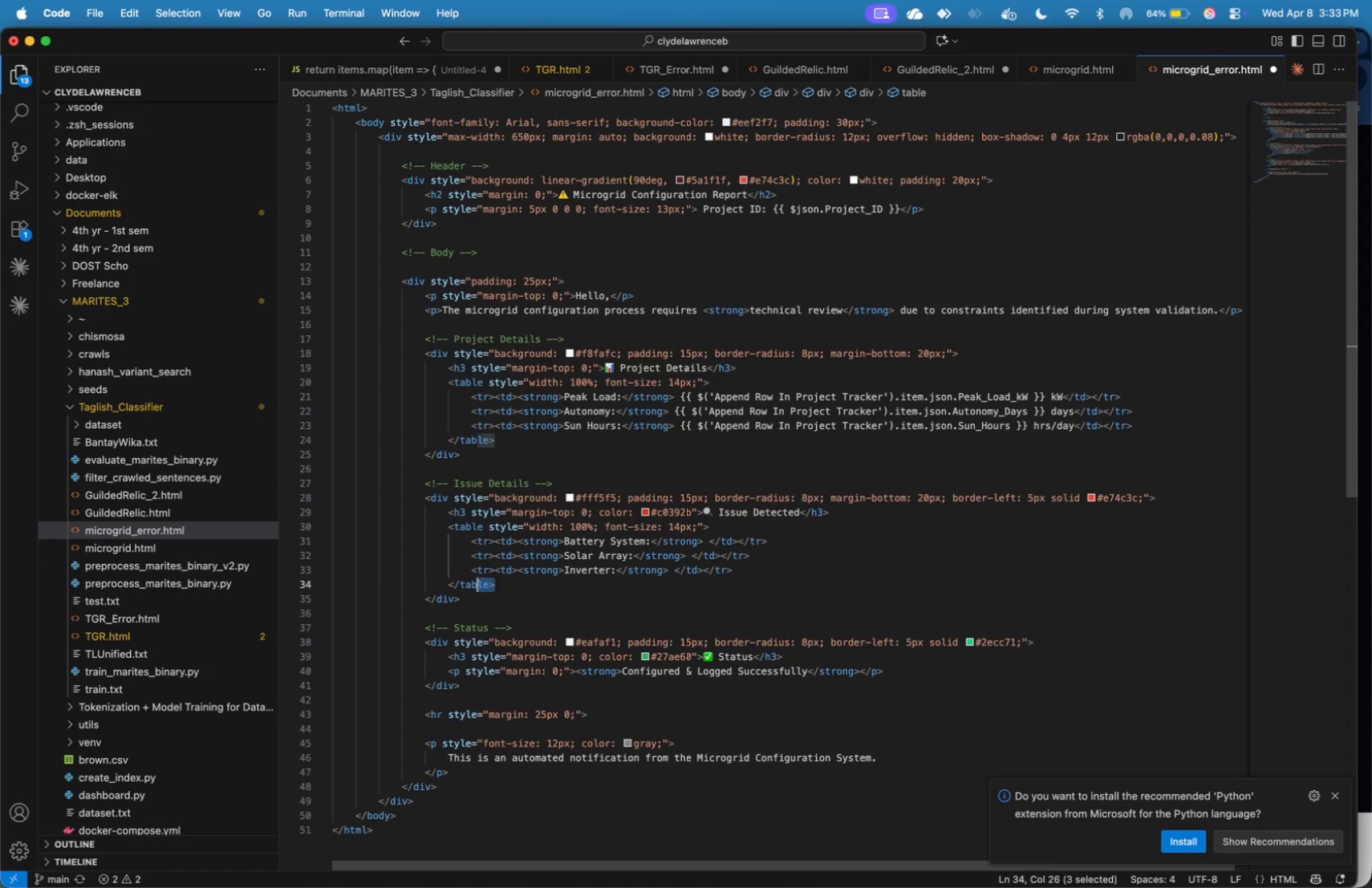 
key(Shift+ArrowLeft)
 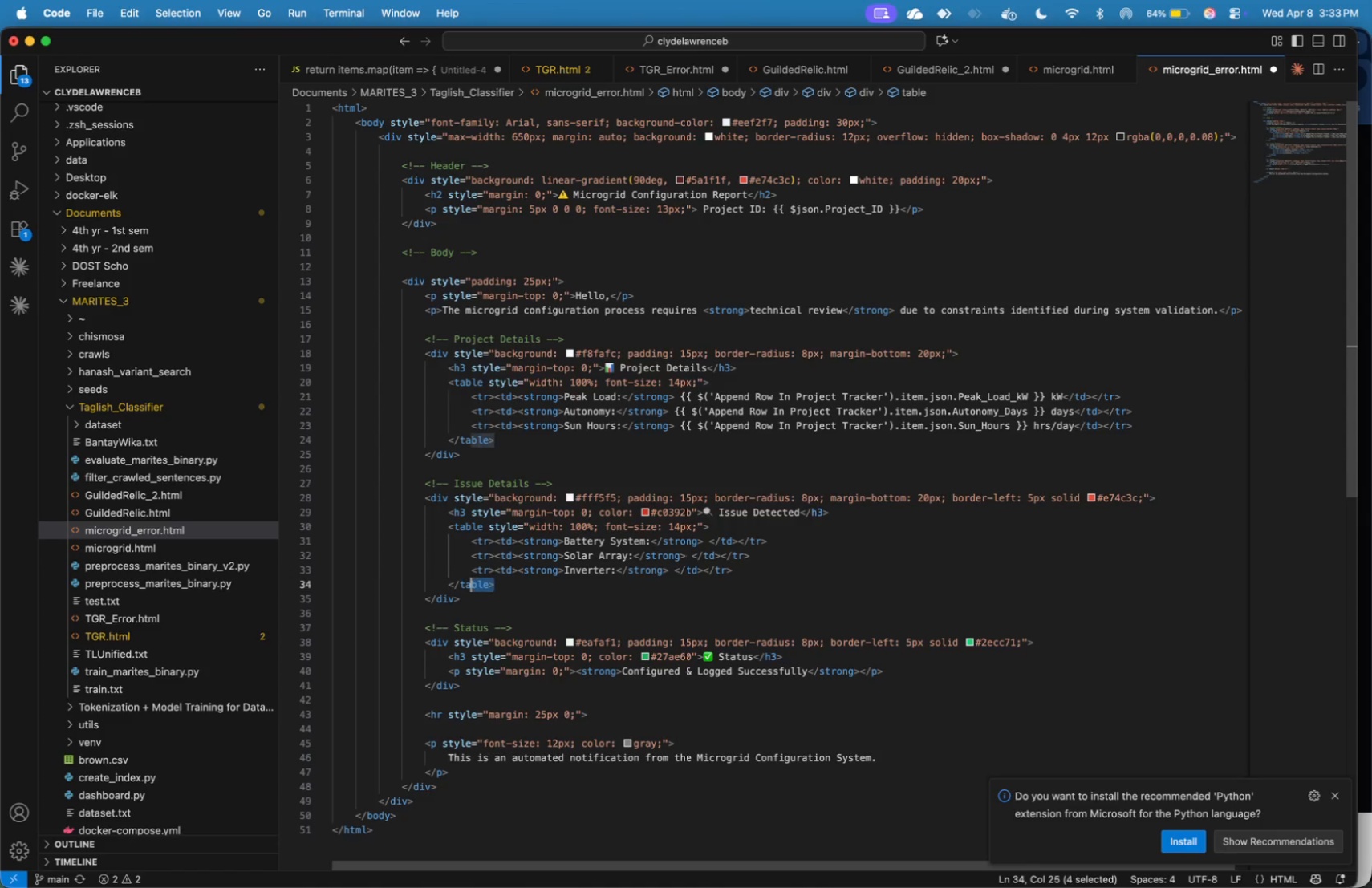 
key(Shift+ArrowLeft)
 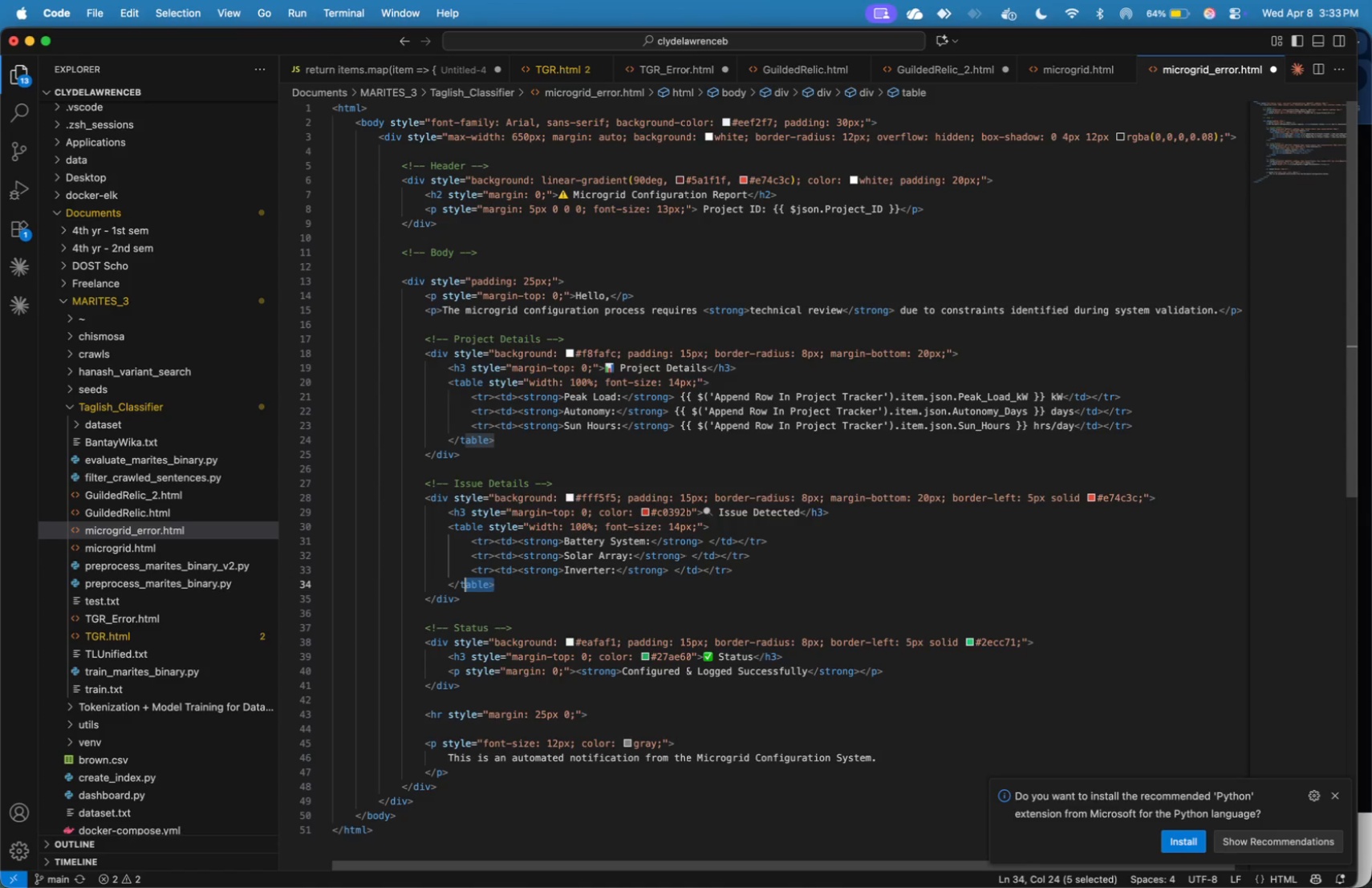 
key(Shift+ArrowLeft)
 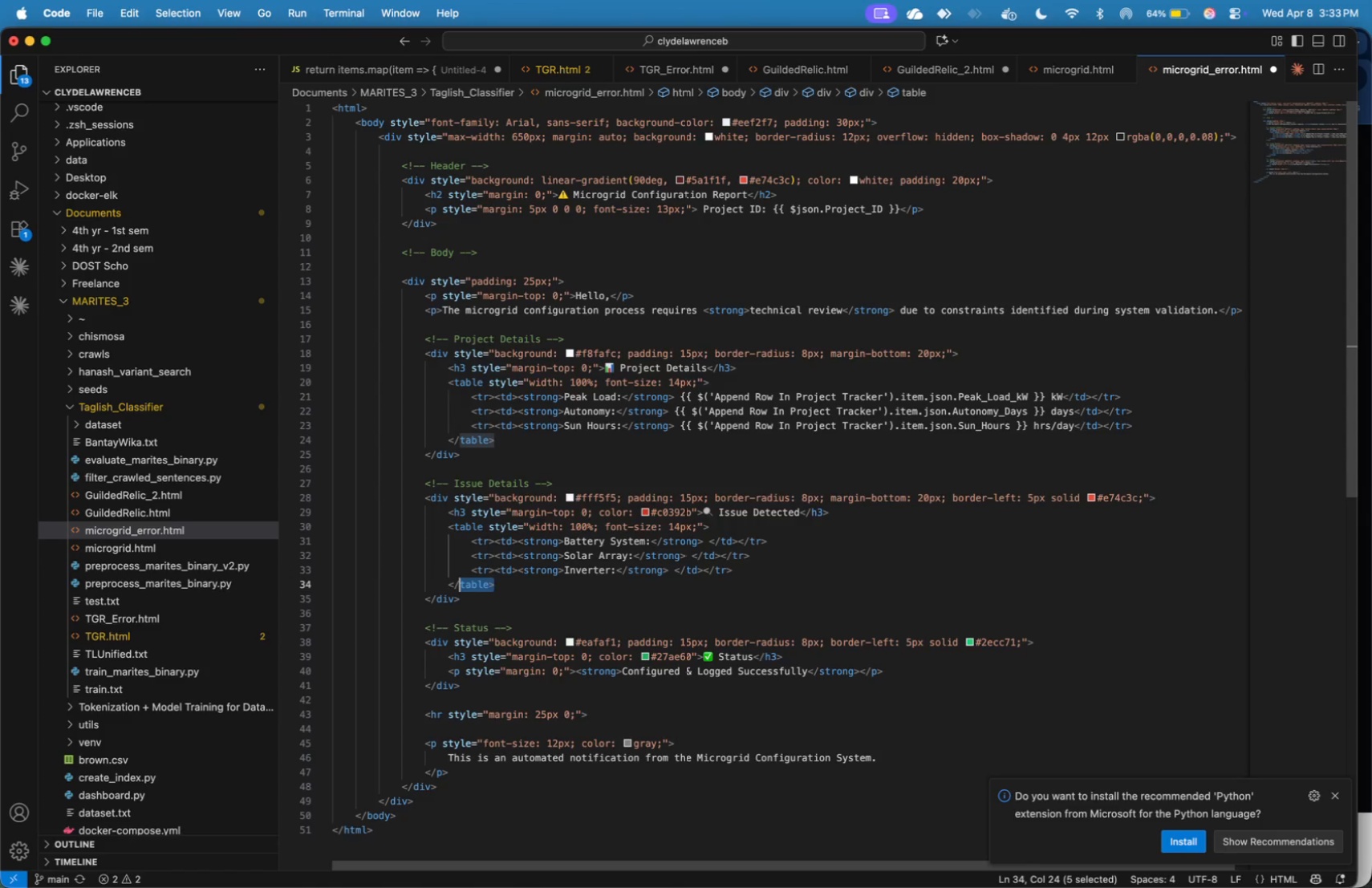 
key(Shift+ArrowLeft)
 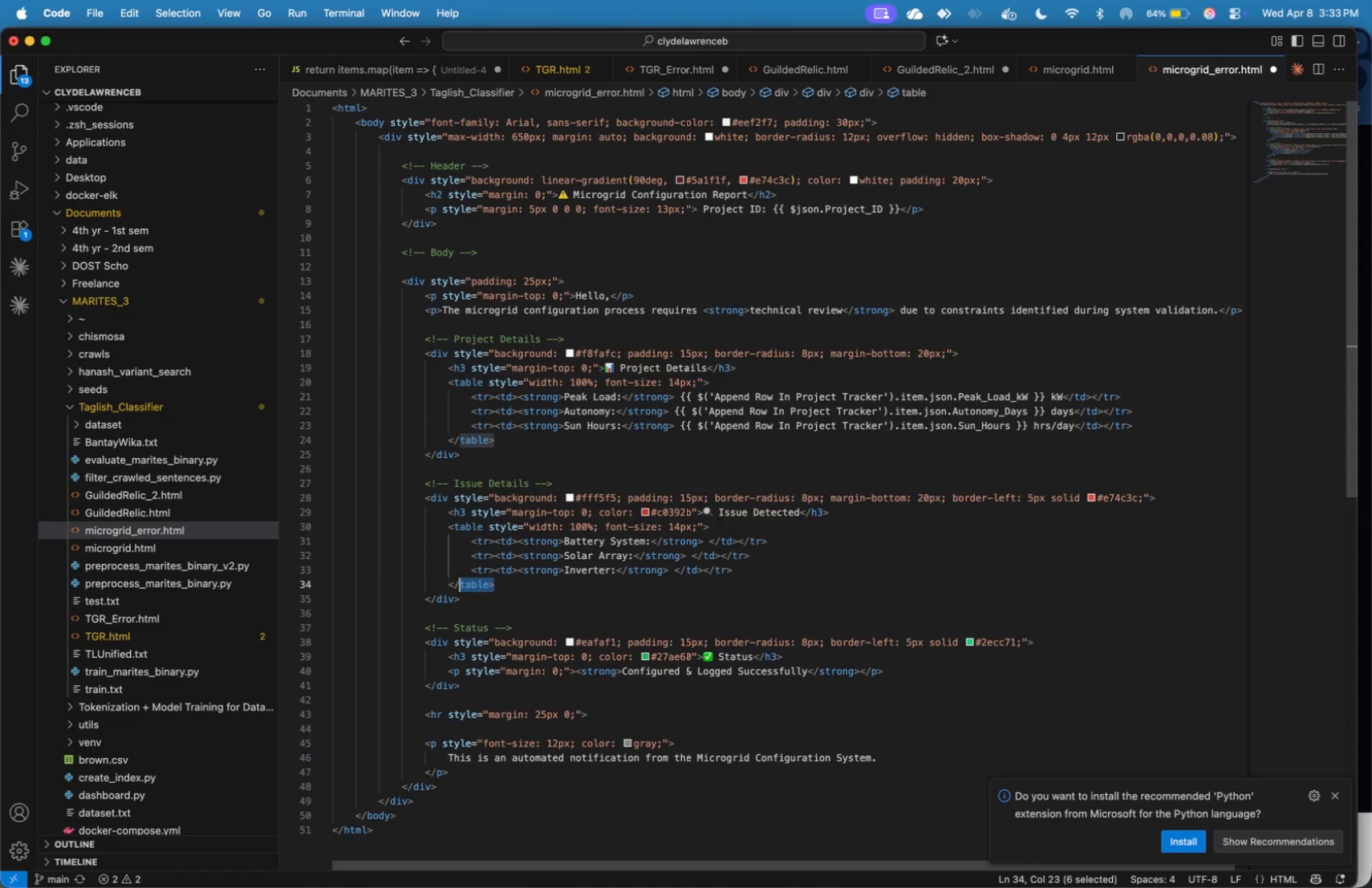 
key(Shift+ArrowLeft)
 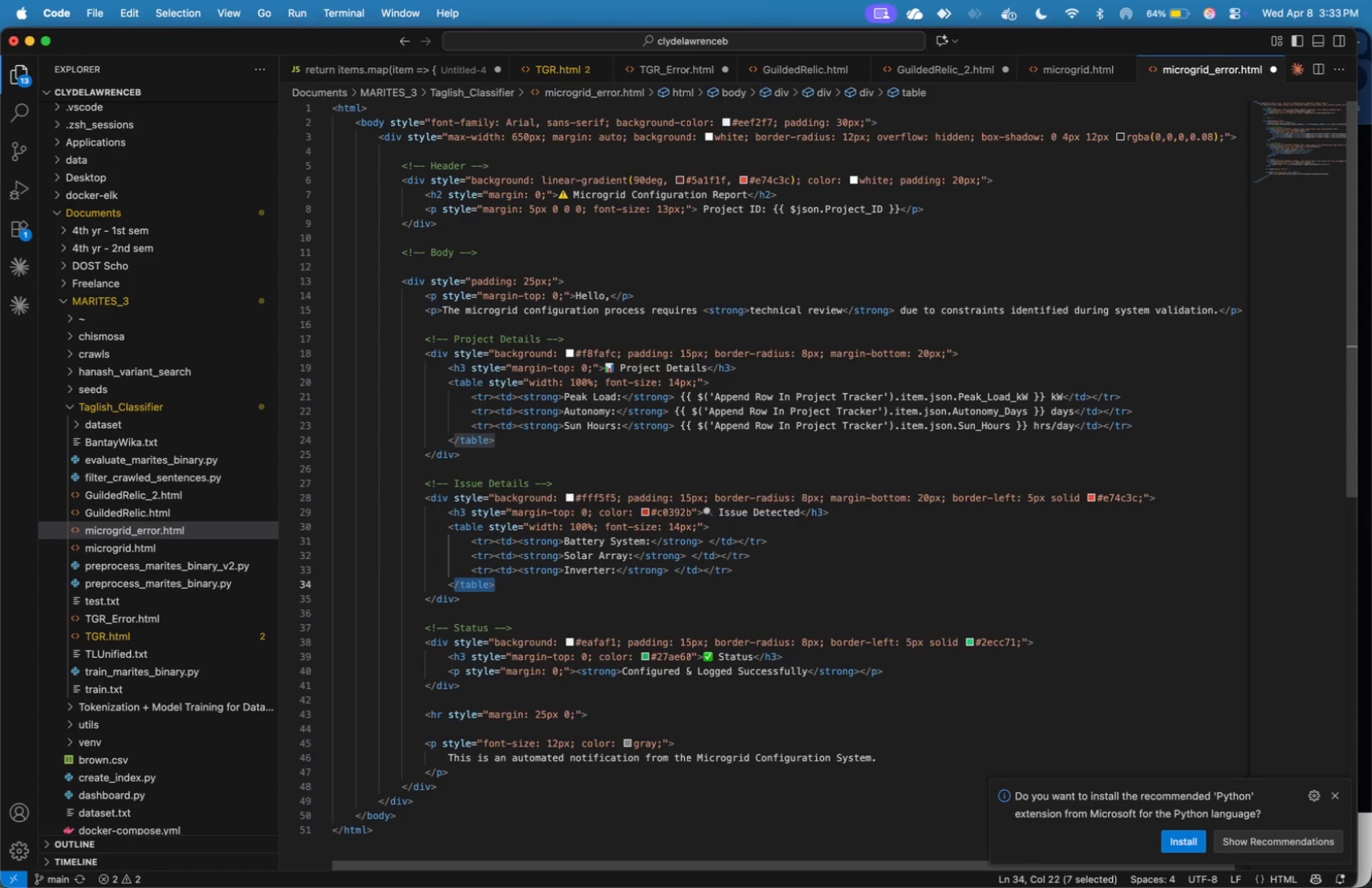 
wait(5.13)
 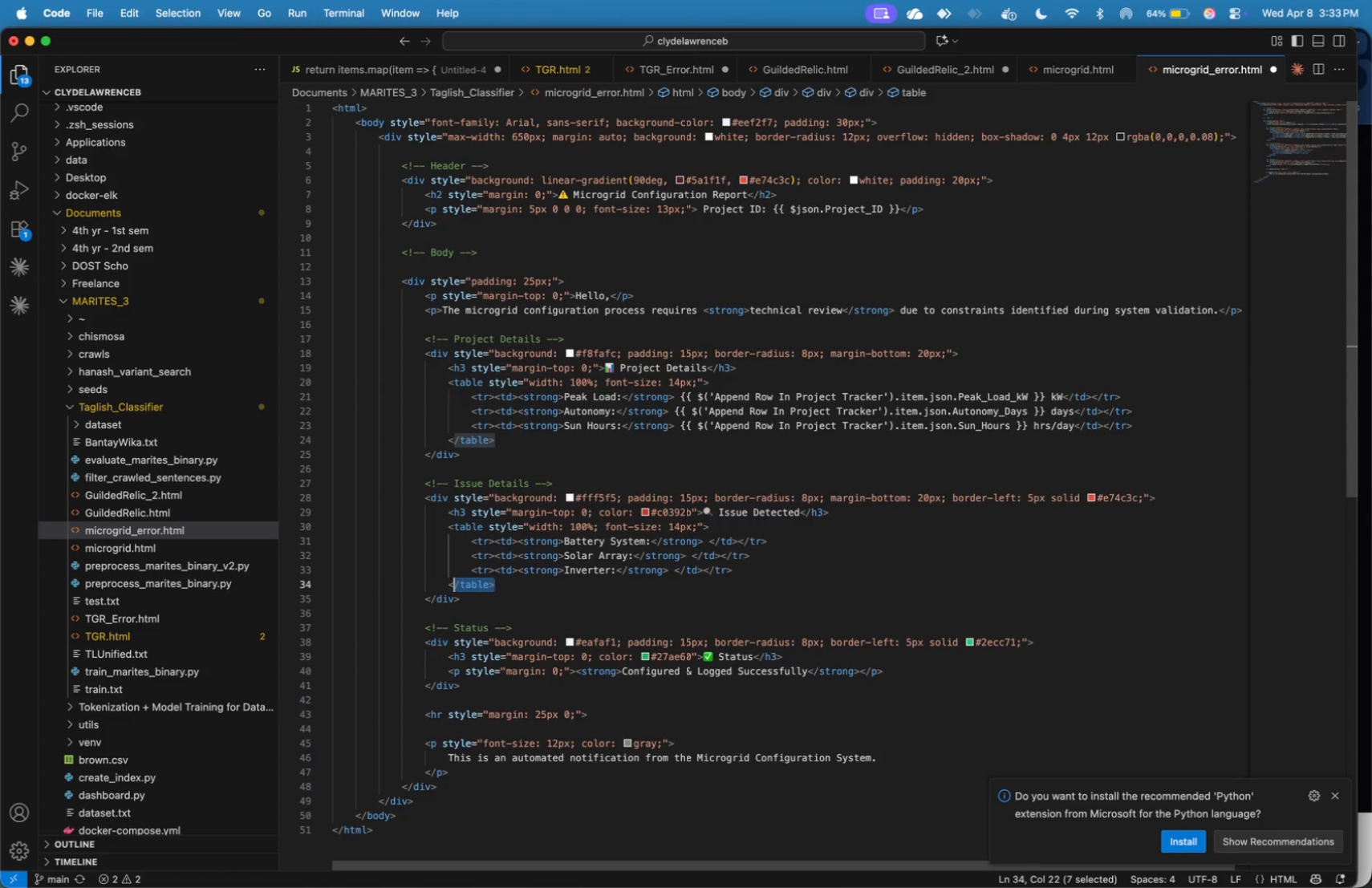 
key(Shift+ArrowLeft)
 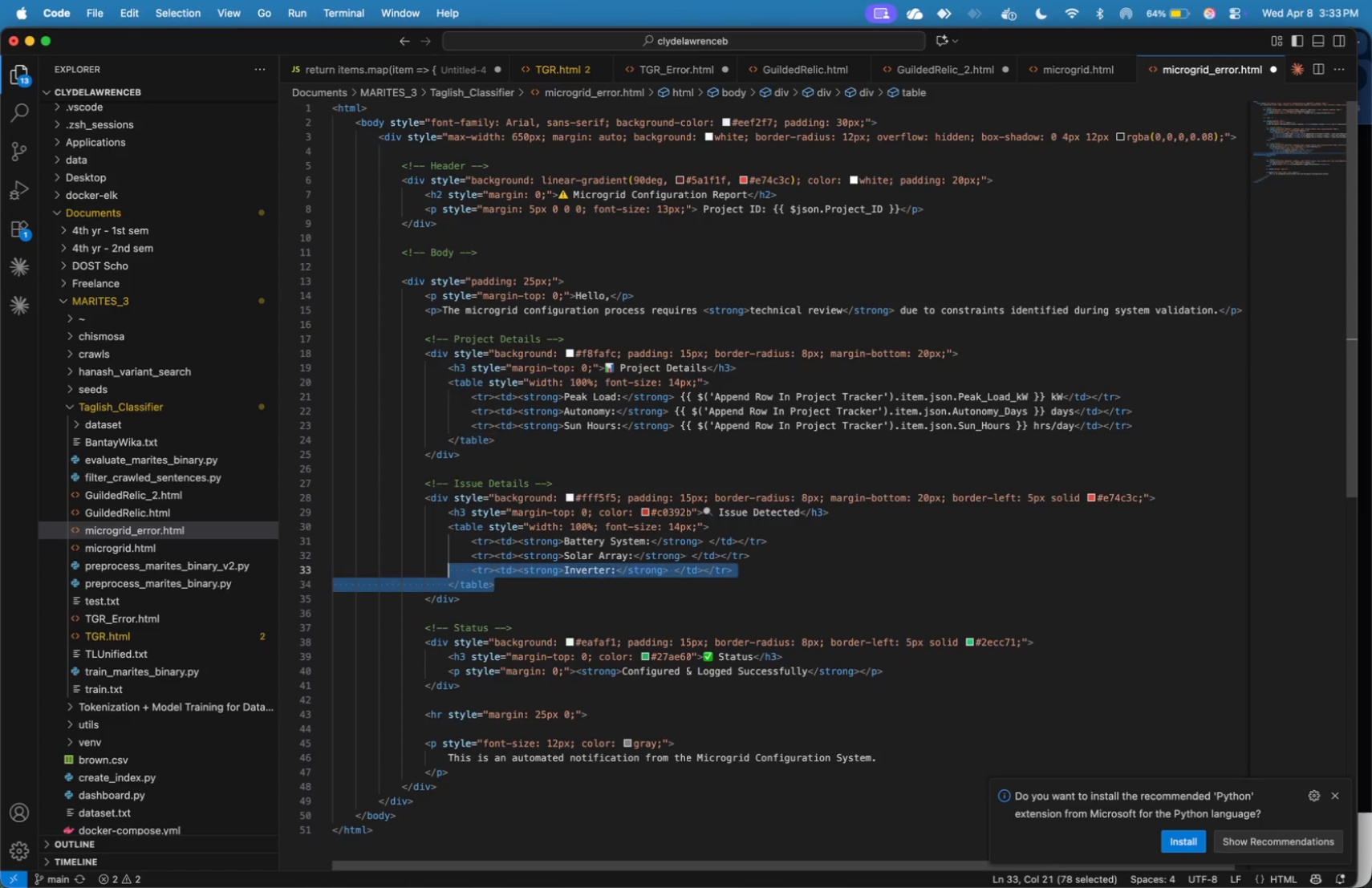 
key(Shift+ArrowUp)
 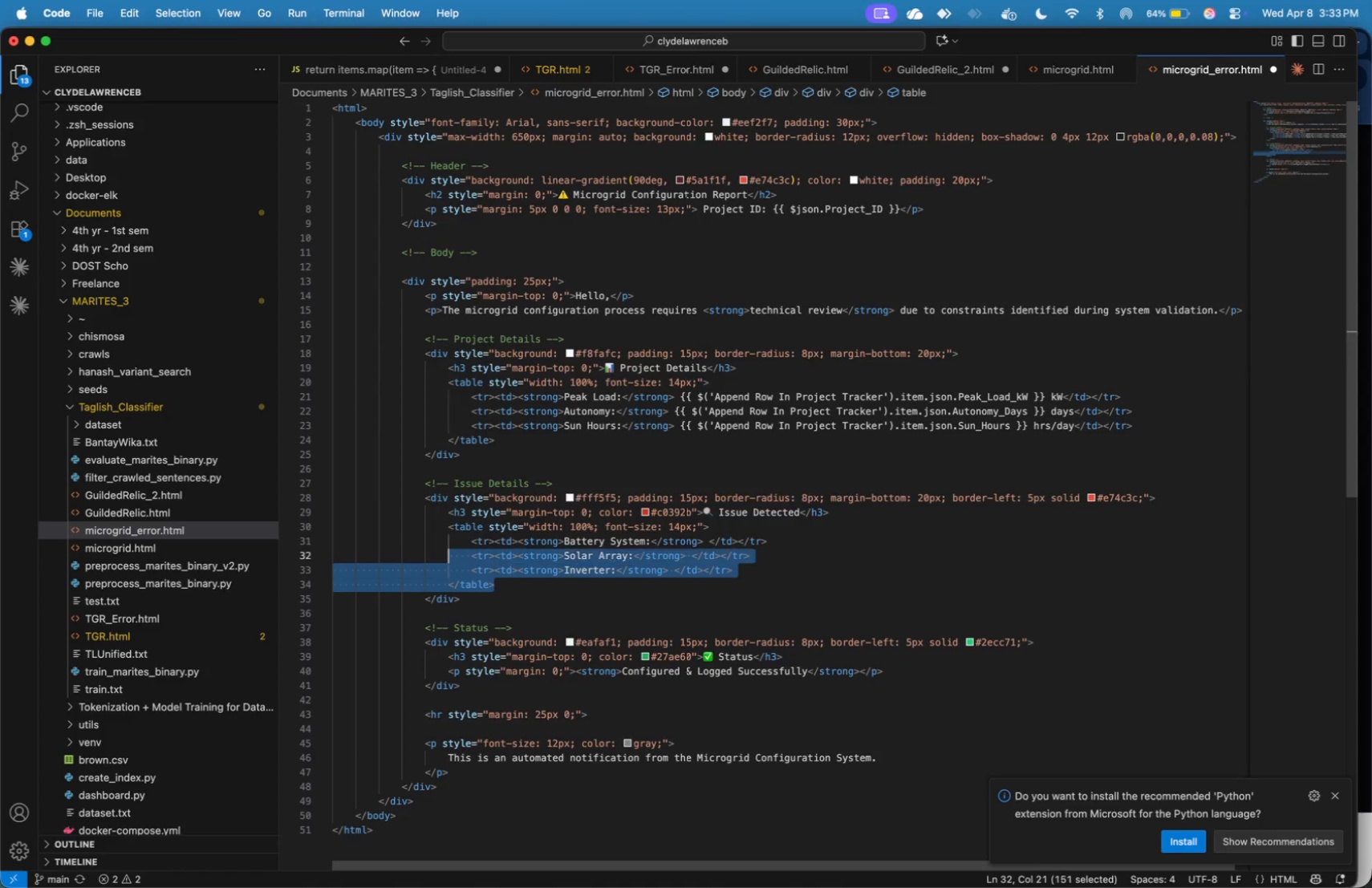 
key(Shift+ArrowUp)
 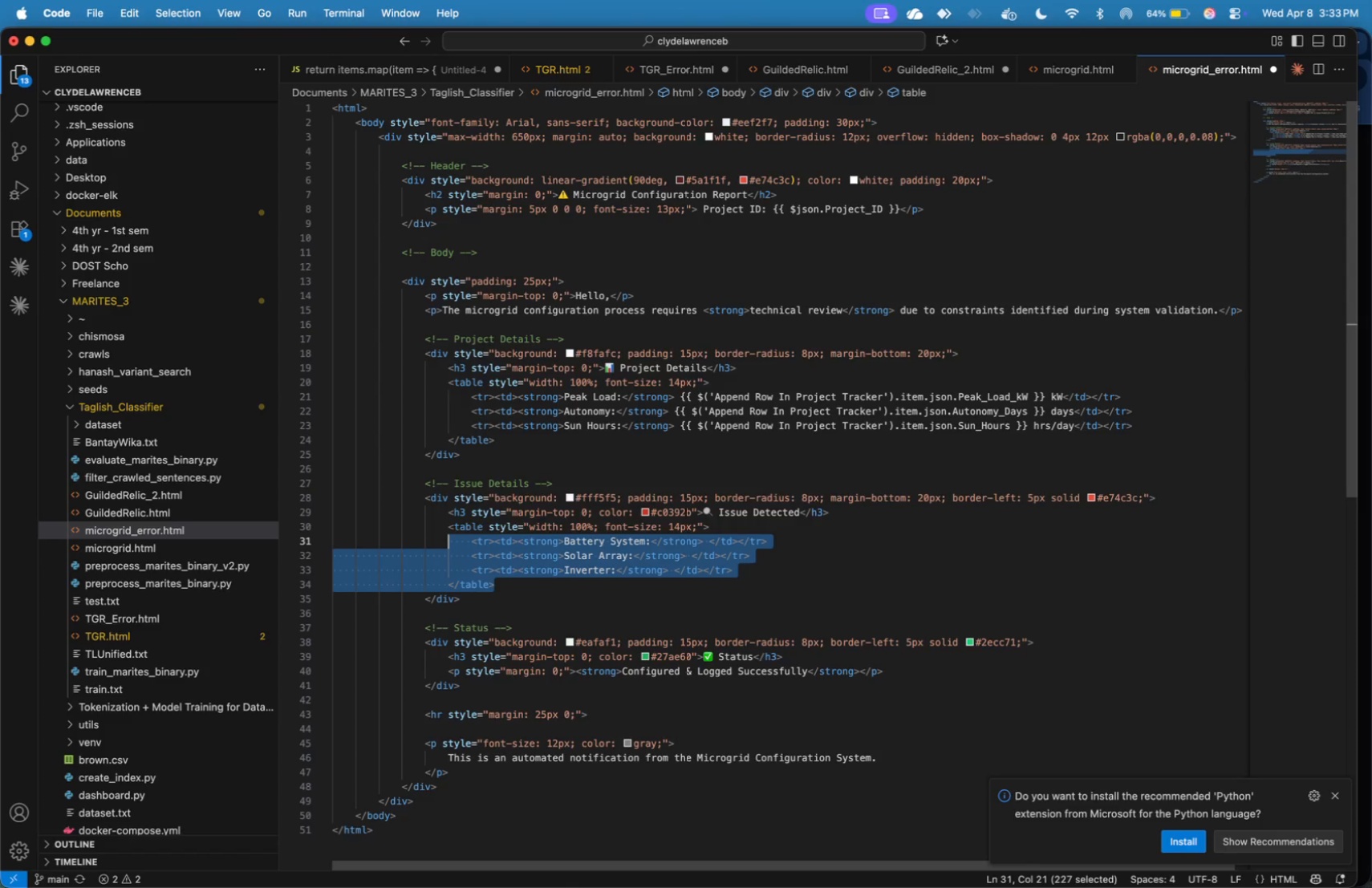 
key(Shift+ArrowUp)
 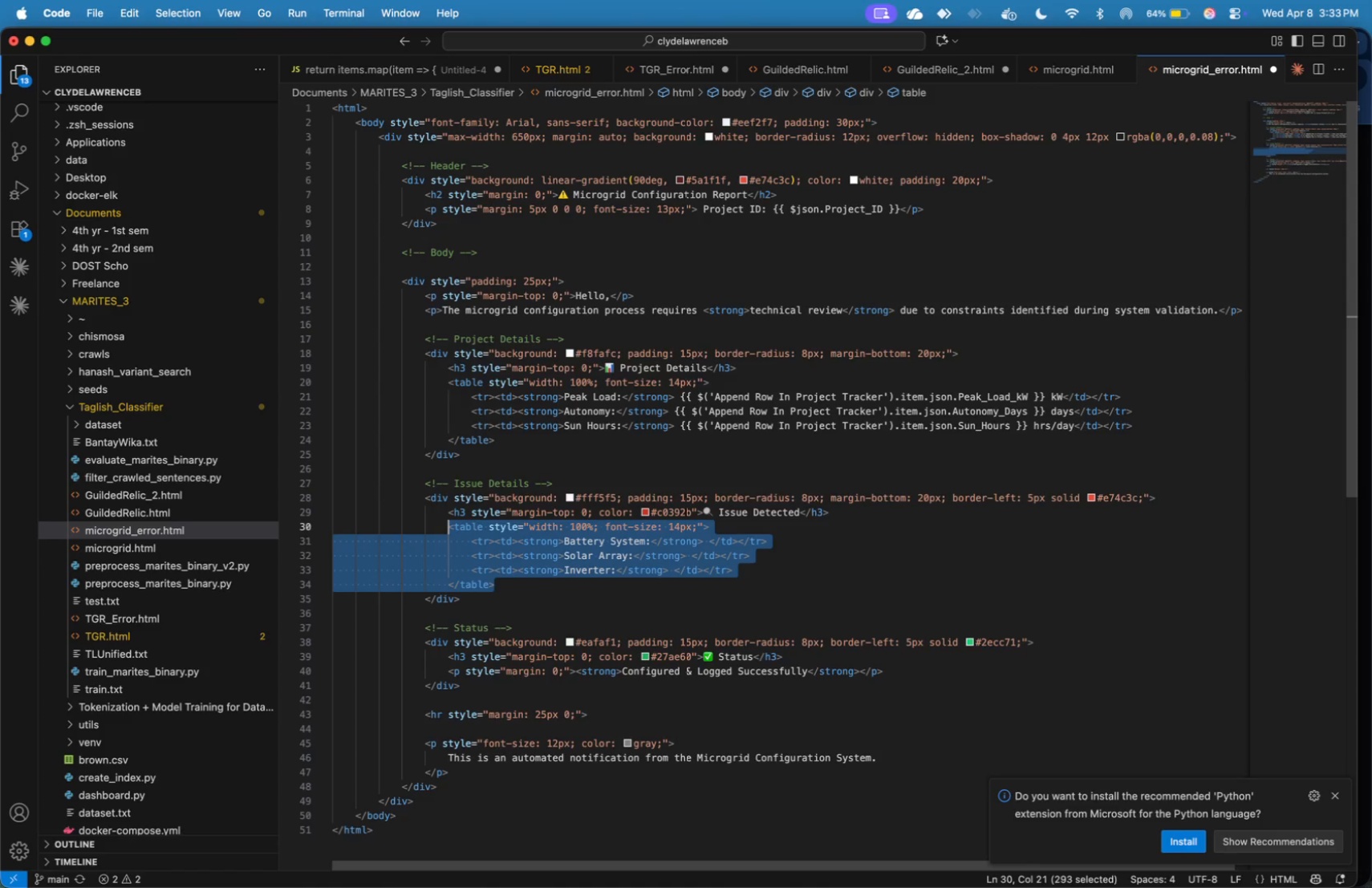 
key(Shift+ArrowUp)
 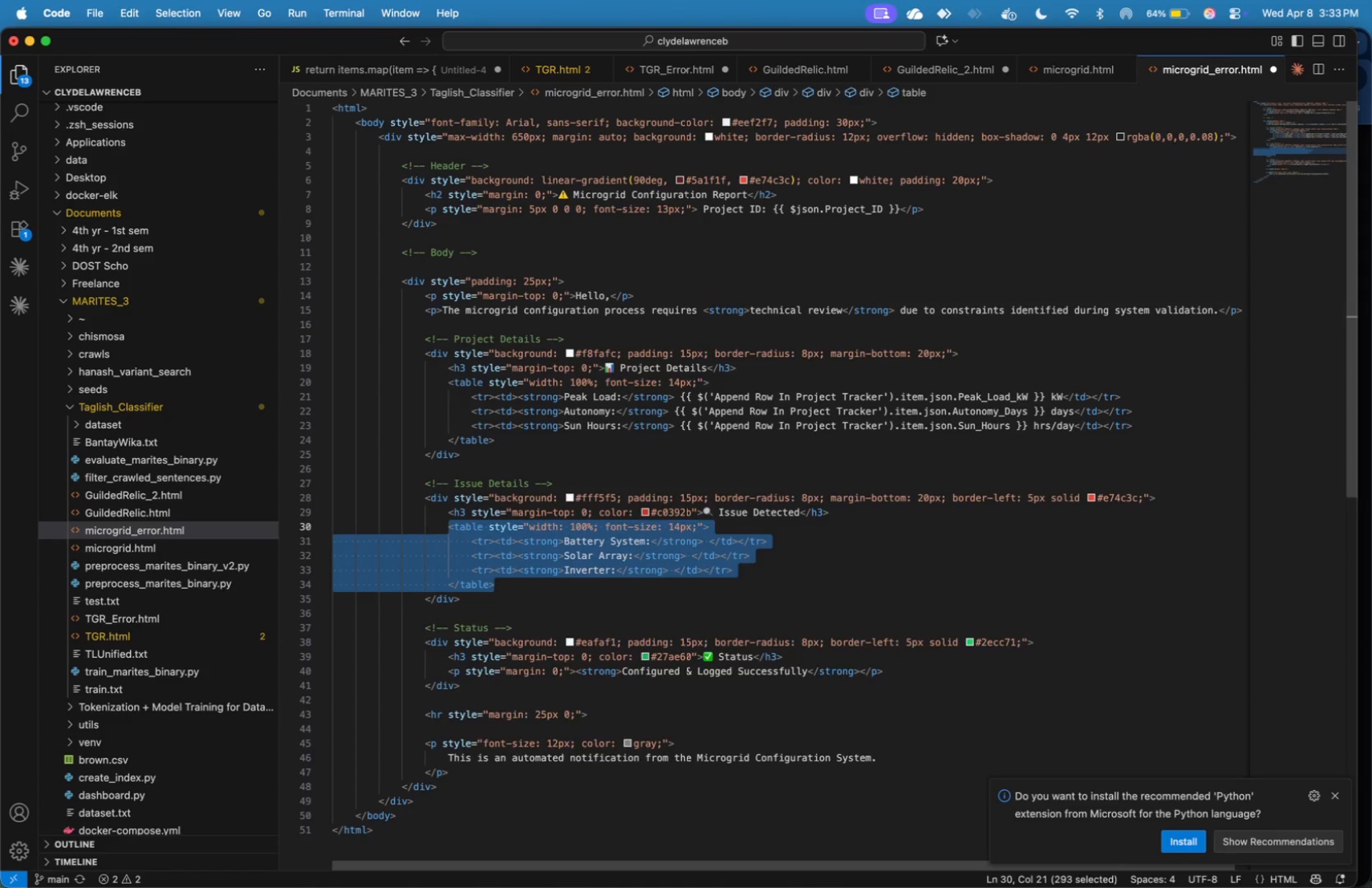 
key(Shift+M)
 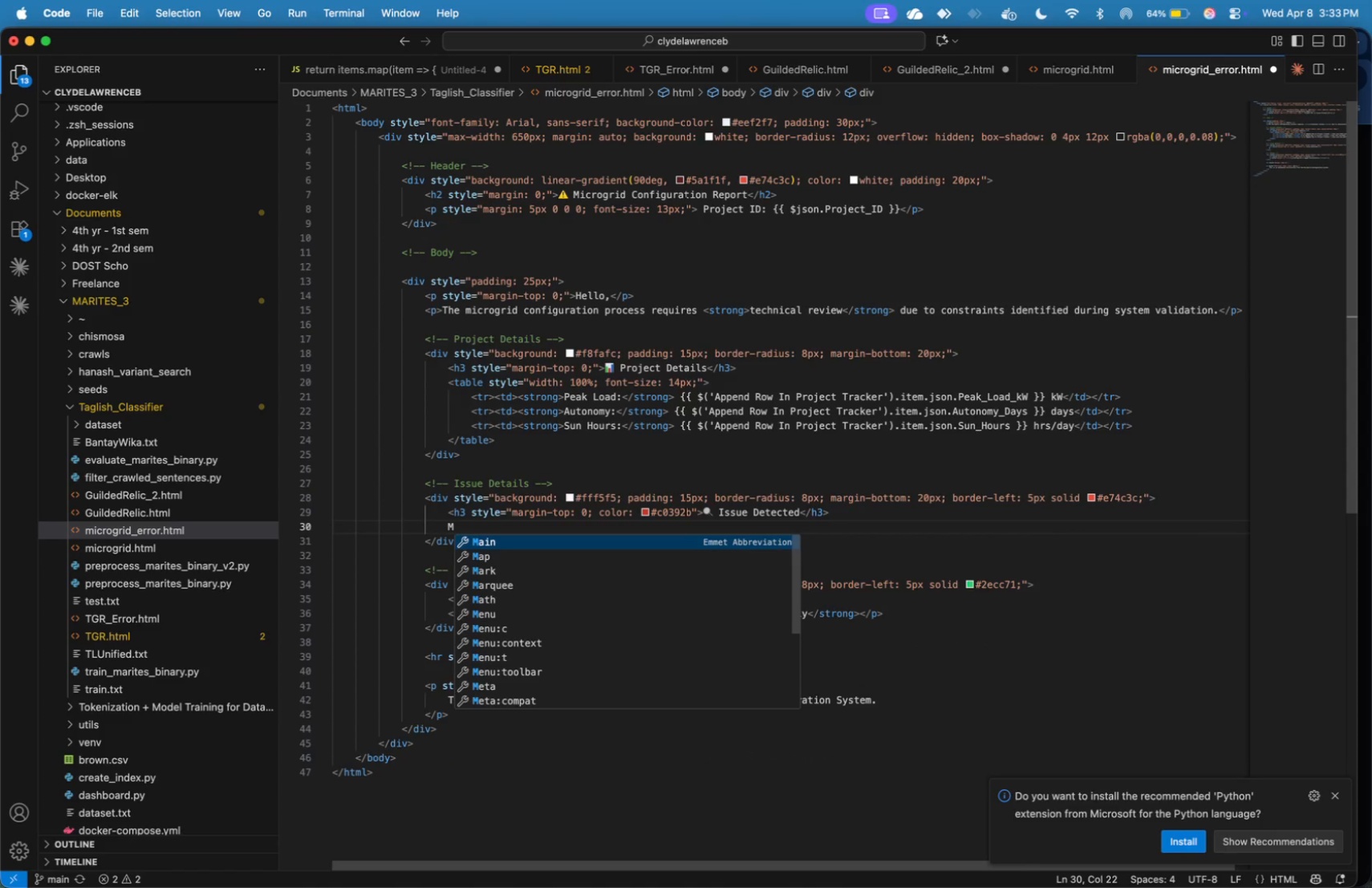 
key(Backspace)
 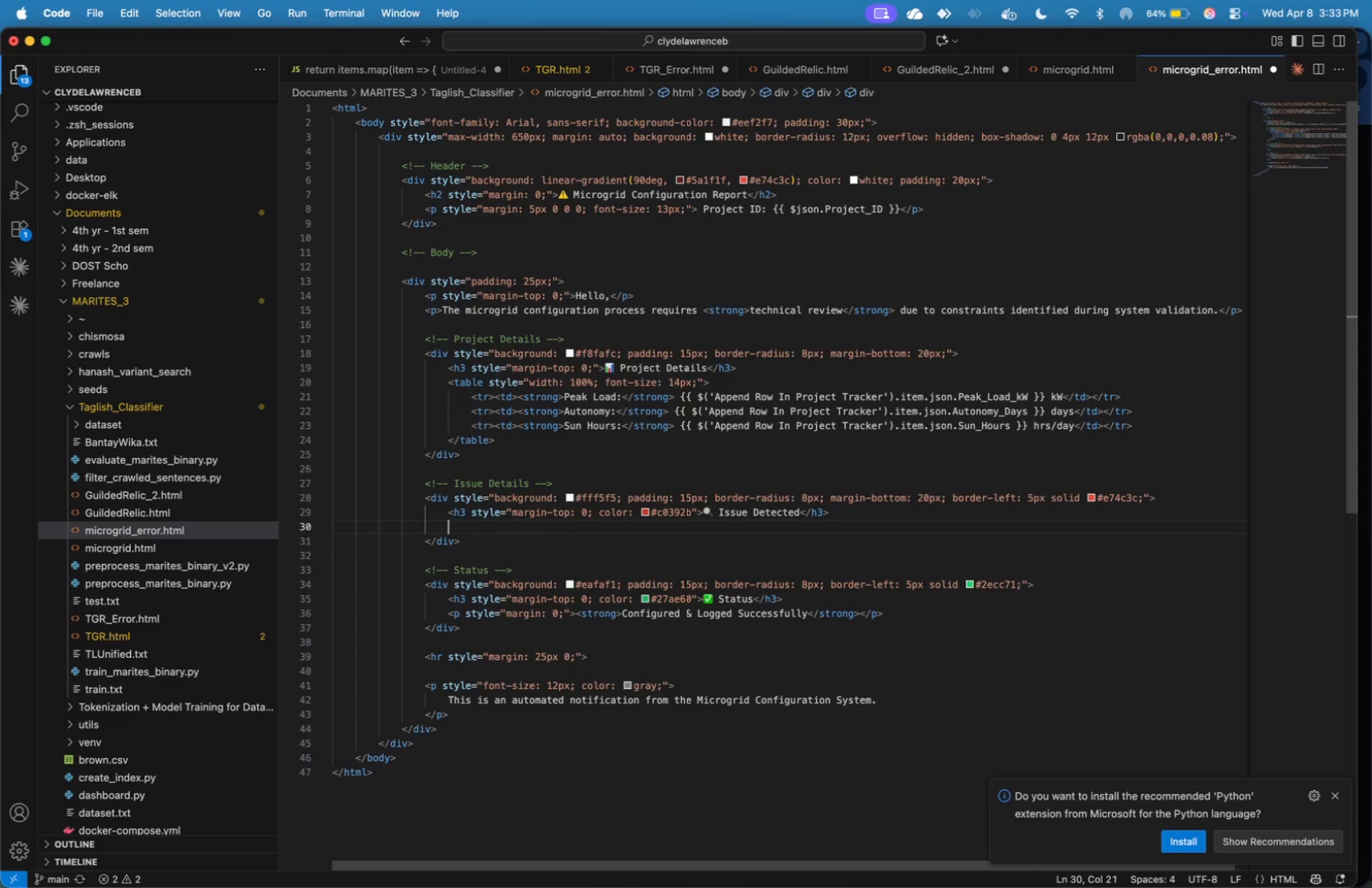 
key(Shift+Comma)
 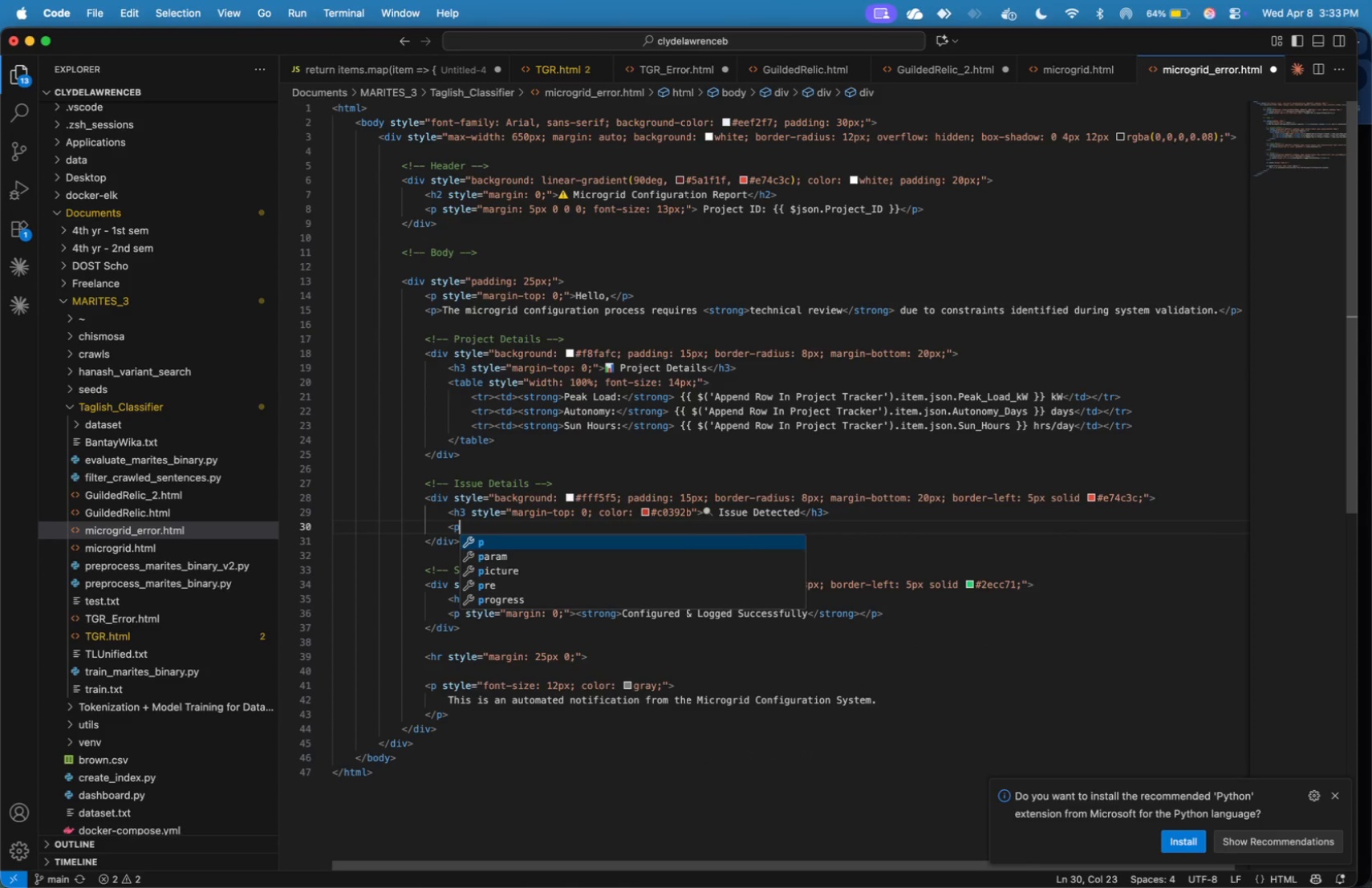 
key(P)
 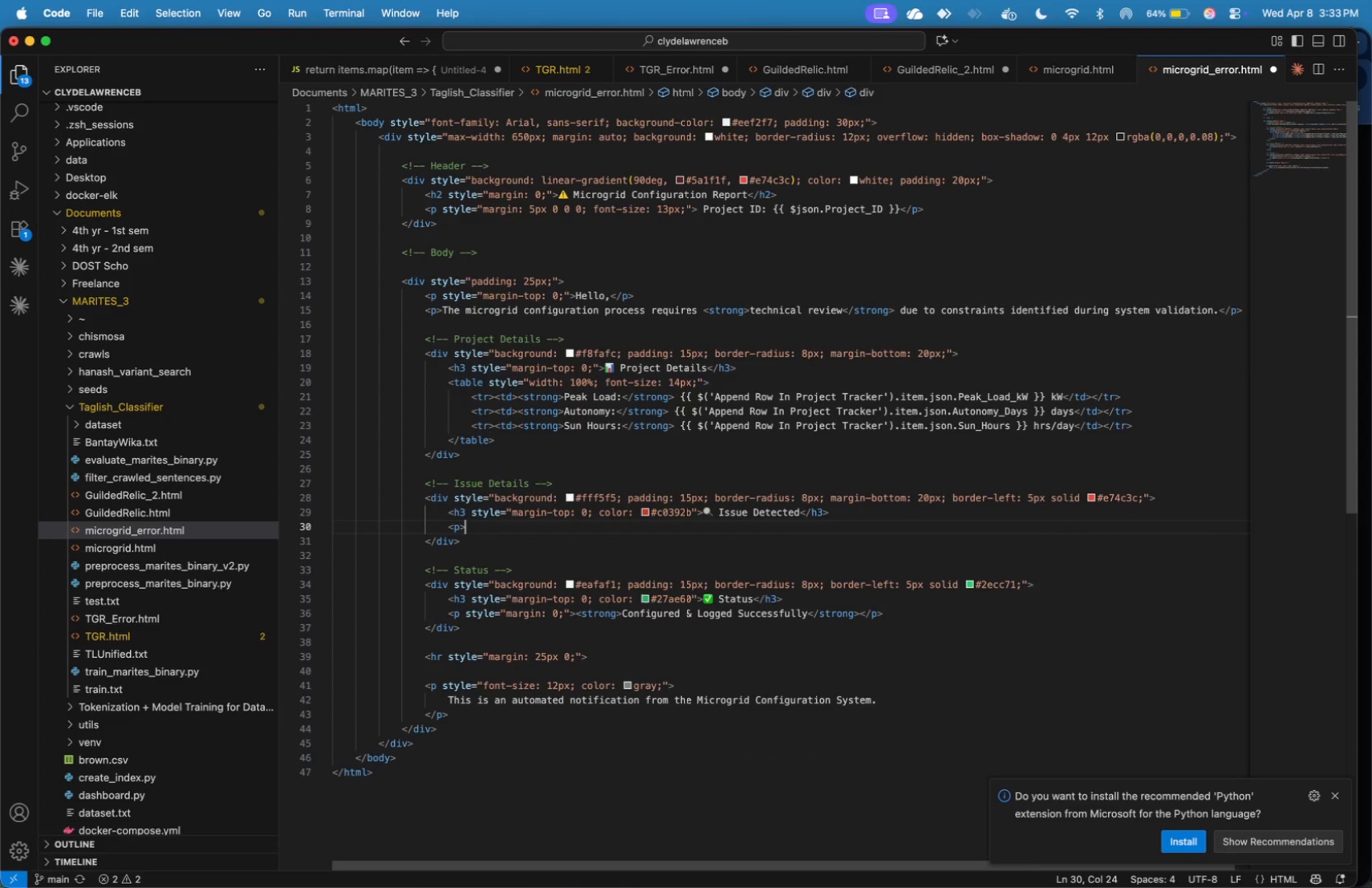 
key(Shift+Period)
 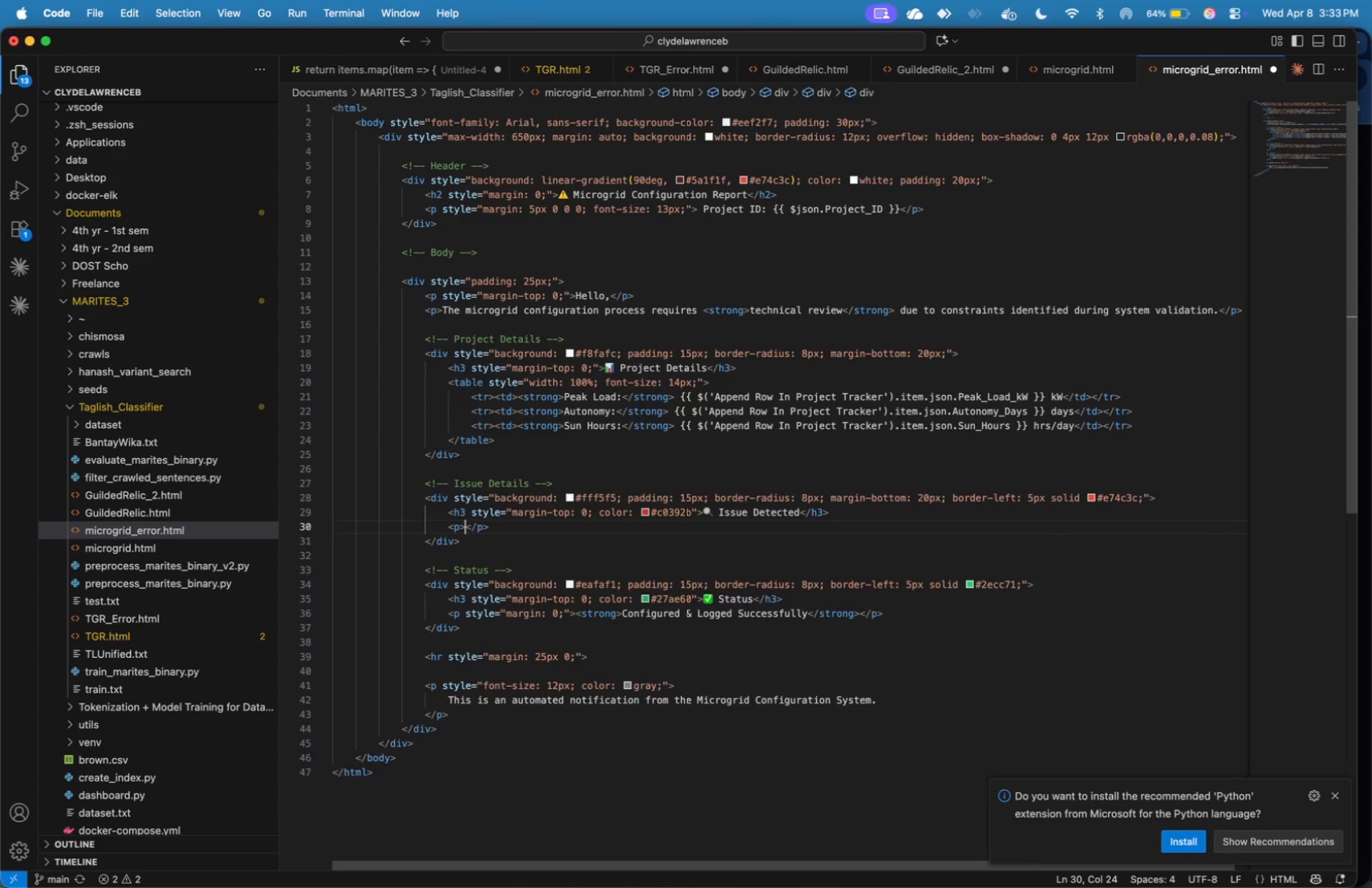 
key(Enter)
 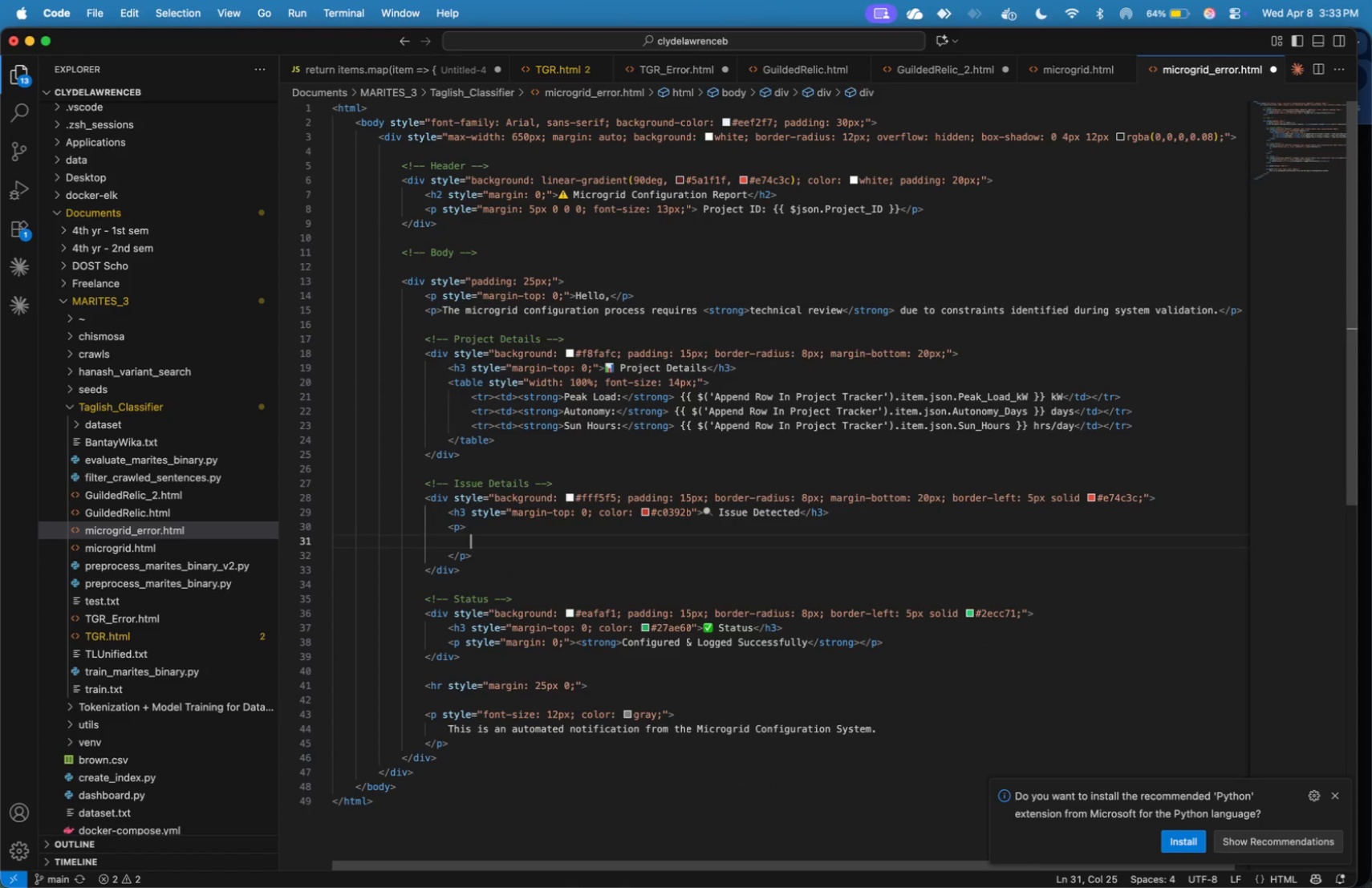 
key(ArrowUp)
 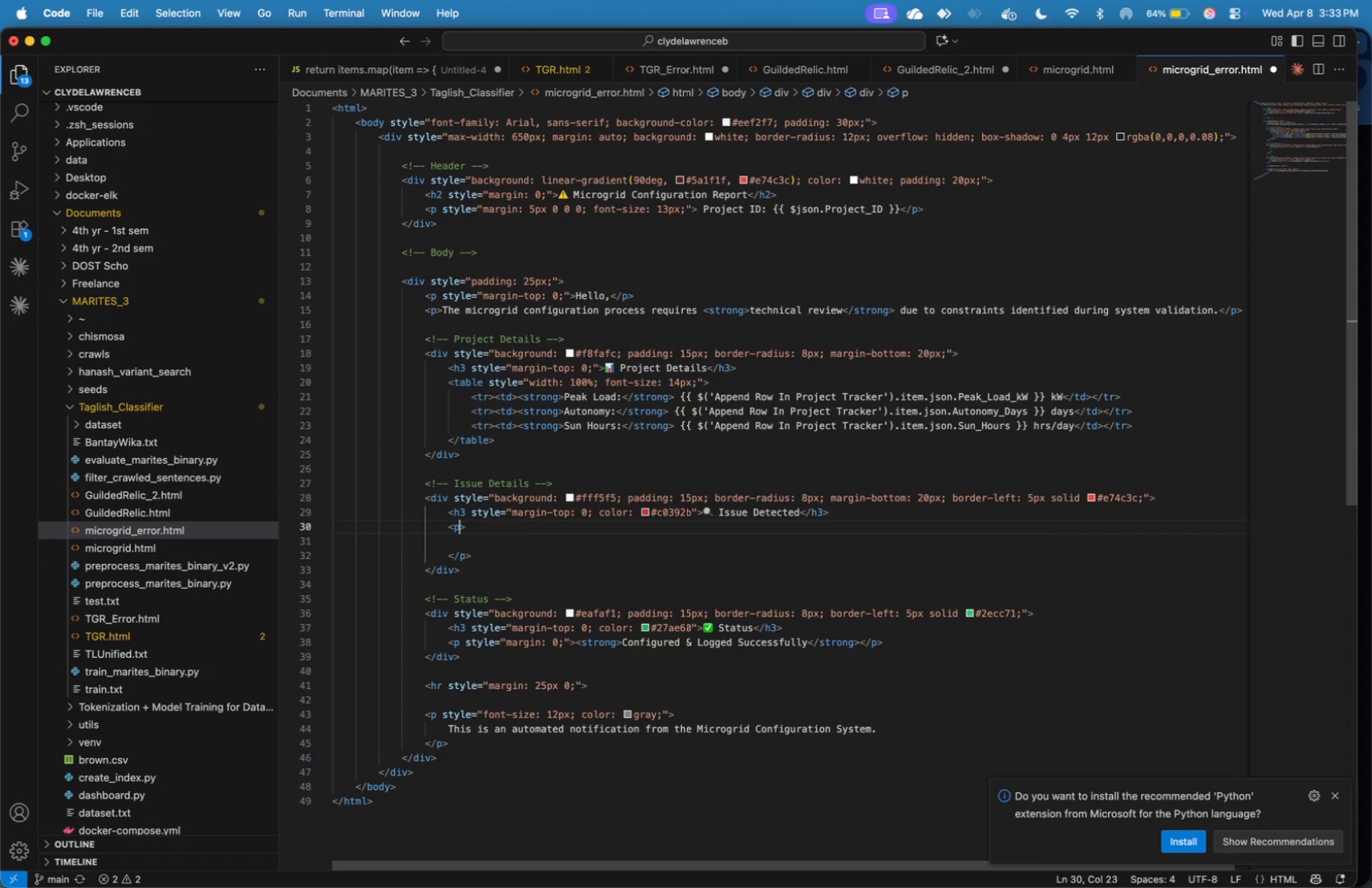 
key(ArrowLeft)
 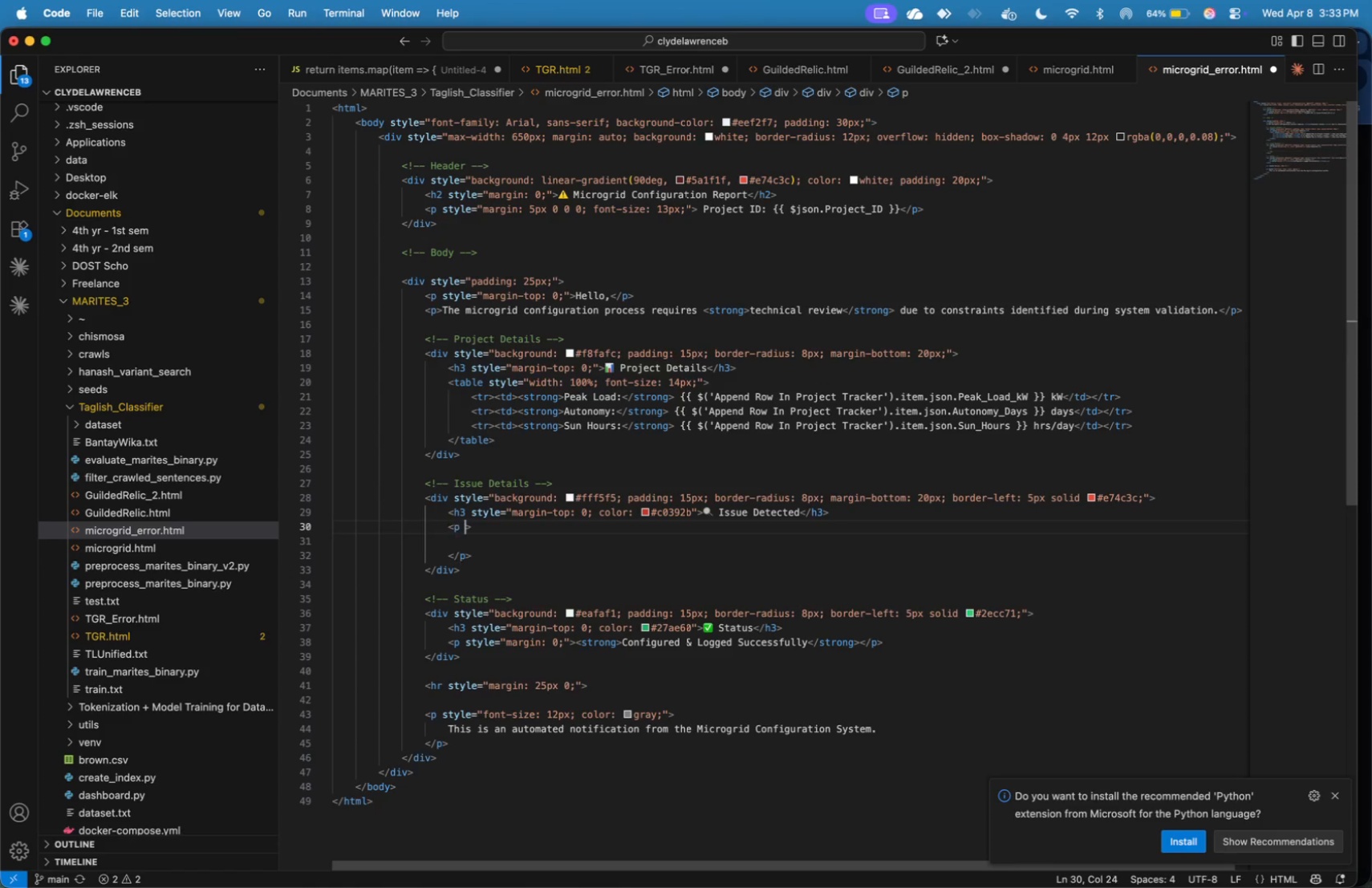 
type( style=margin: 0 )
key(Backspace)
type(; o)
key(Backspace)
key(Backspace)
type(font)
key(Backspace)
key(Backspace)
key(Backspace)
key(Backspace)
type( font-size; )
key(Backspace)
key(Backspace)
type(: )
 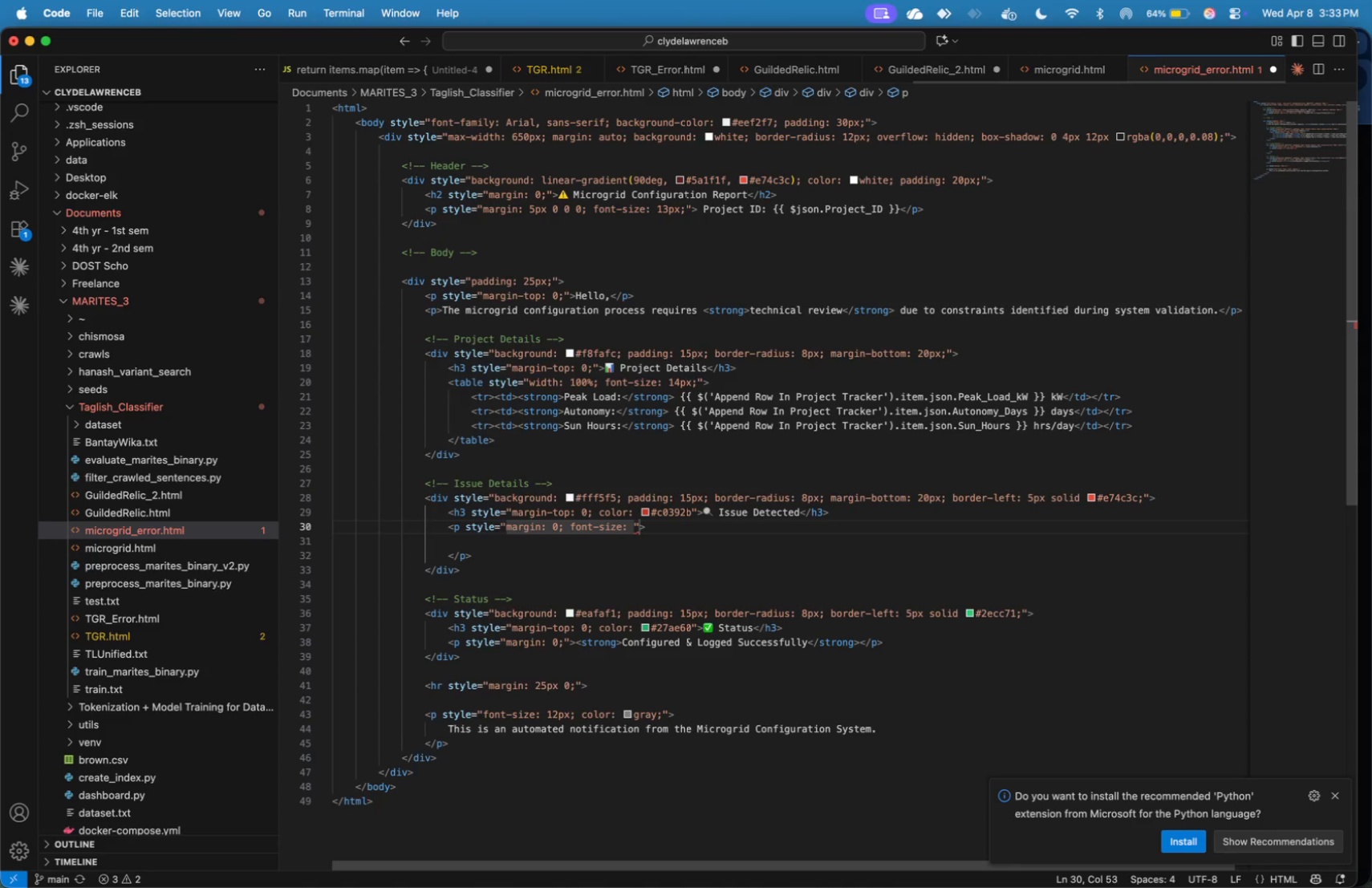 
type(14px; )
 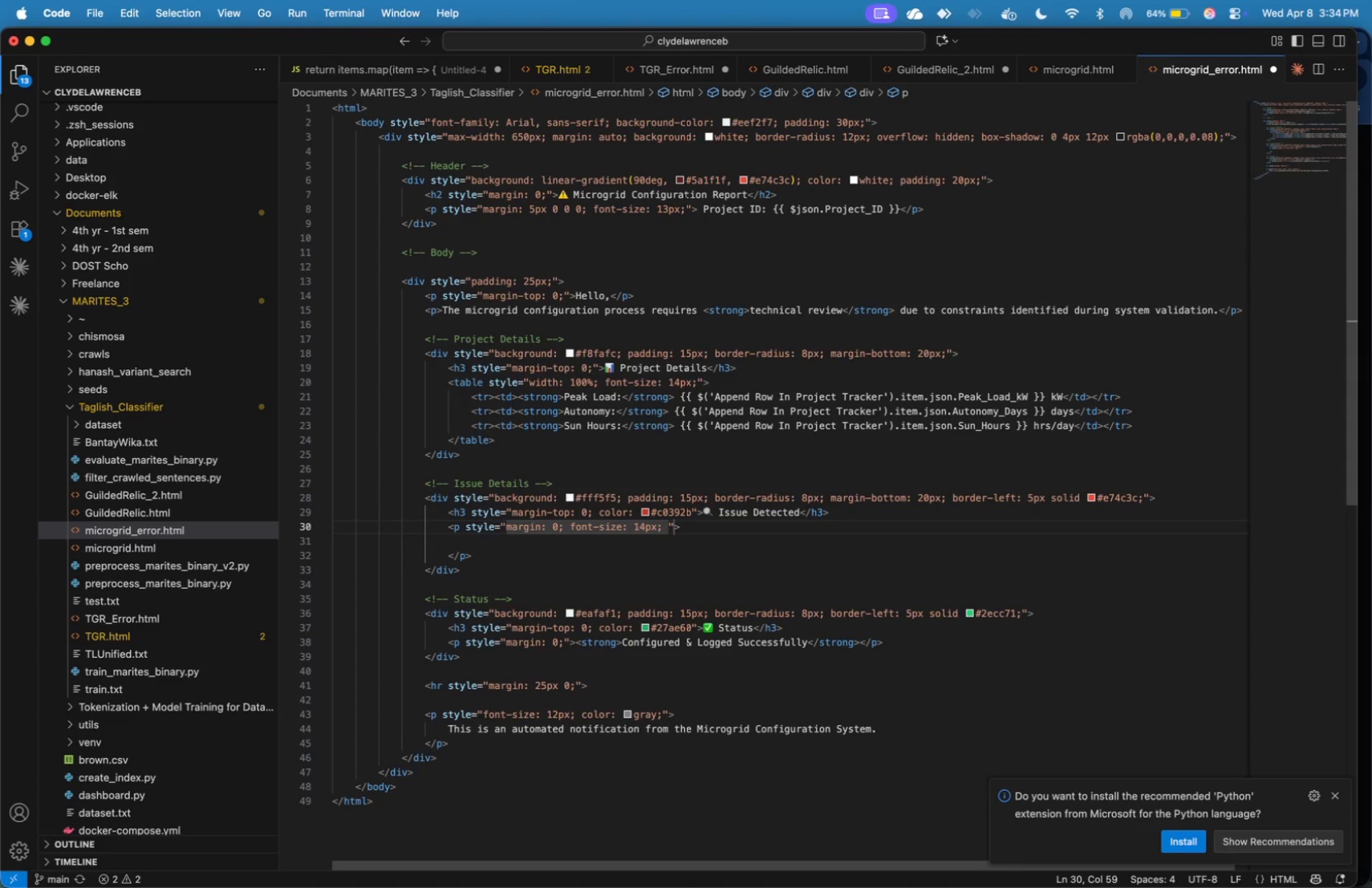 
key(Backslash)
 